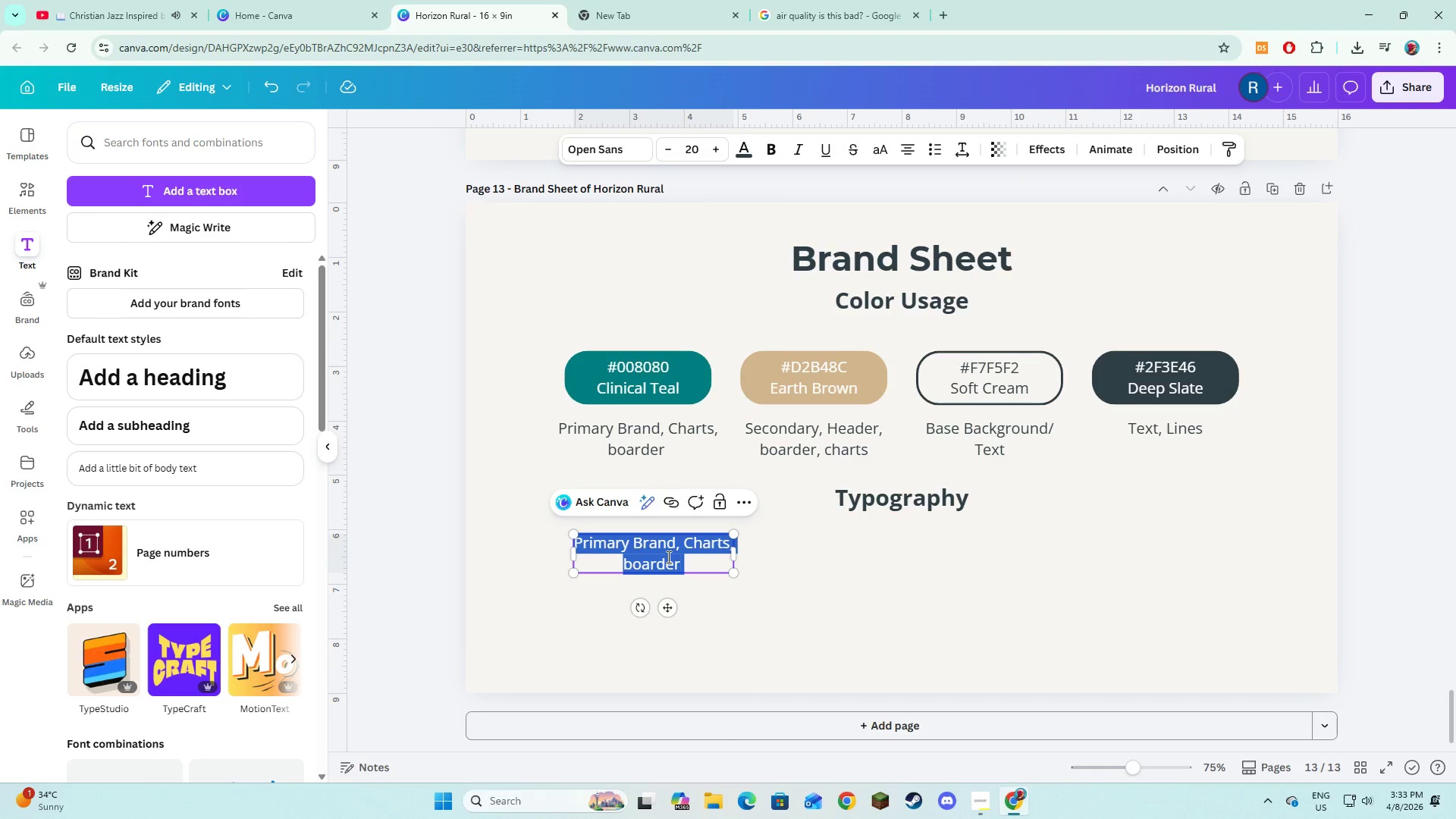 
type(Mons)
 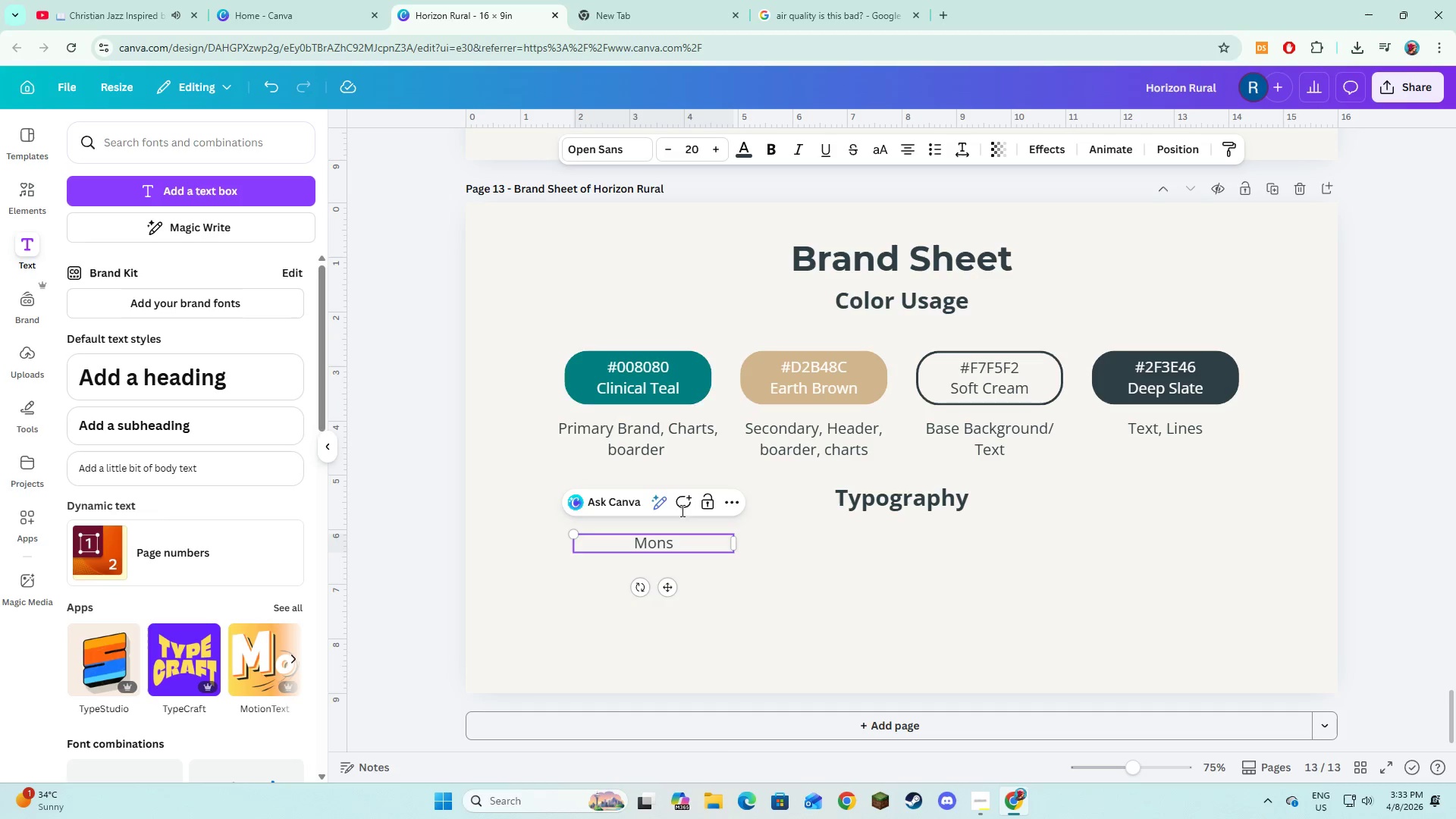 
left_click([624, 155])
 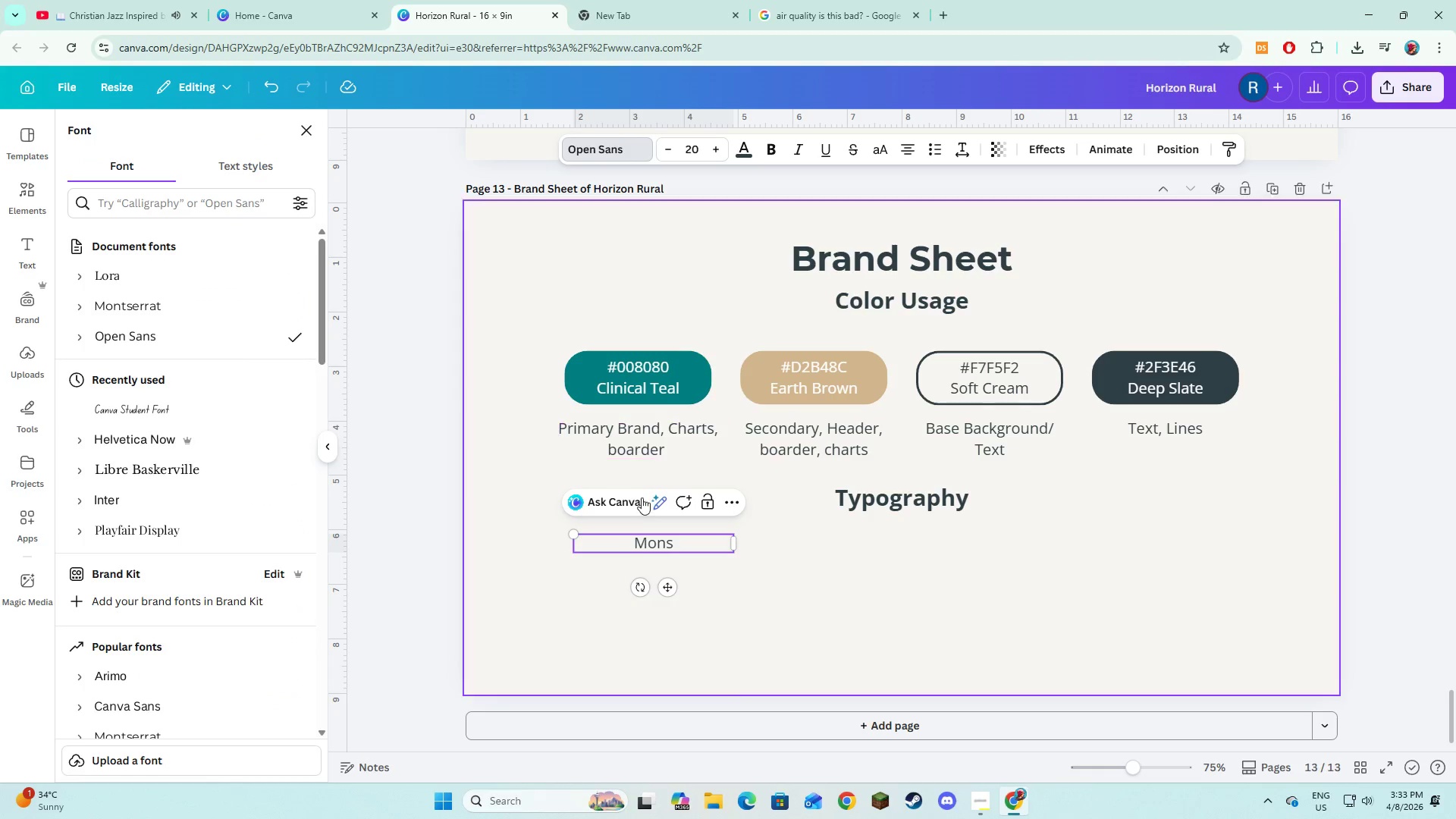 
left_click([677, 547])
 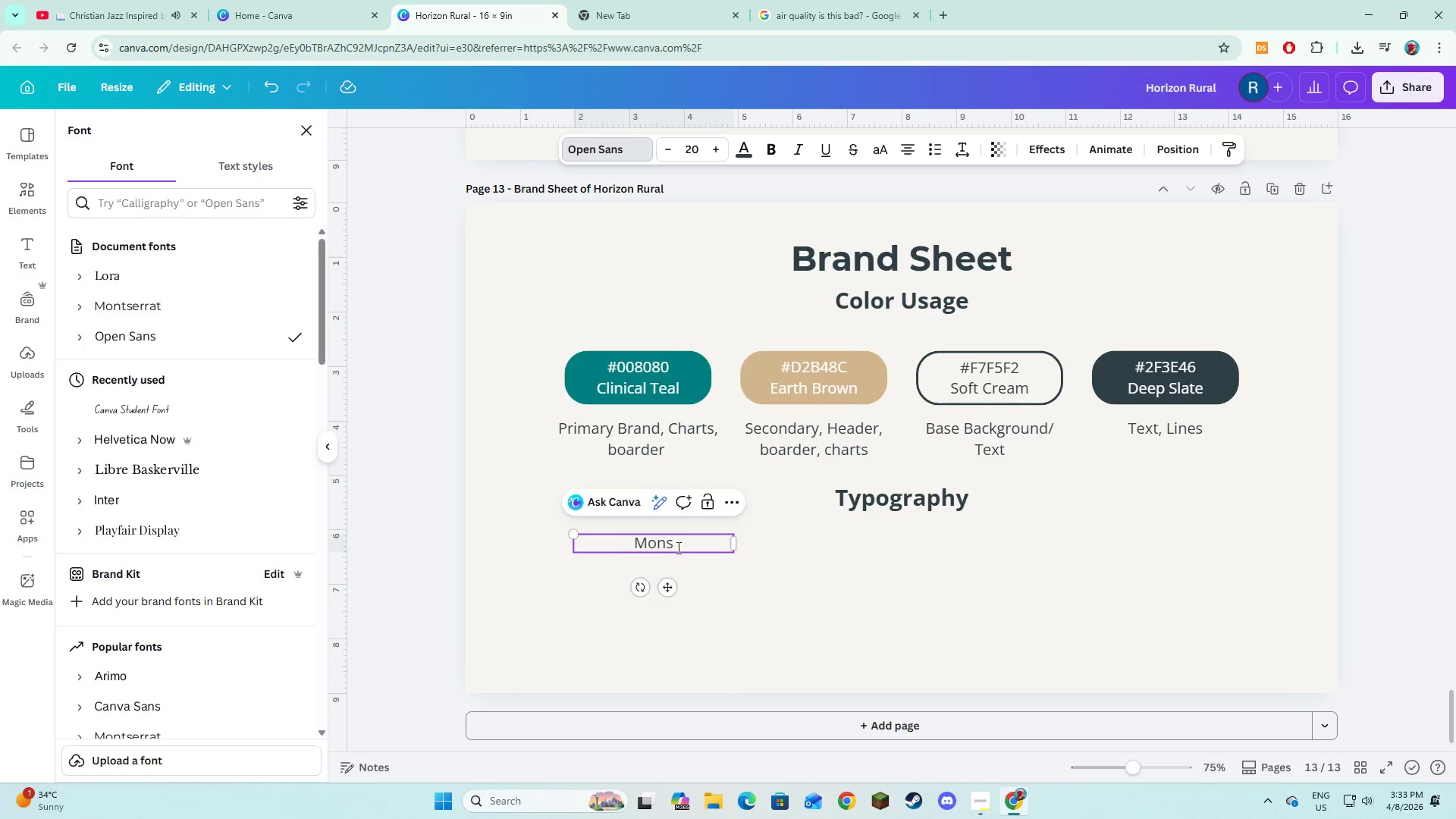 
key(Backspace)
type(tserrat)
 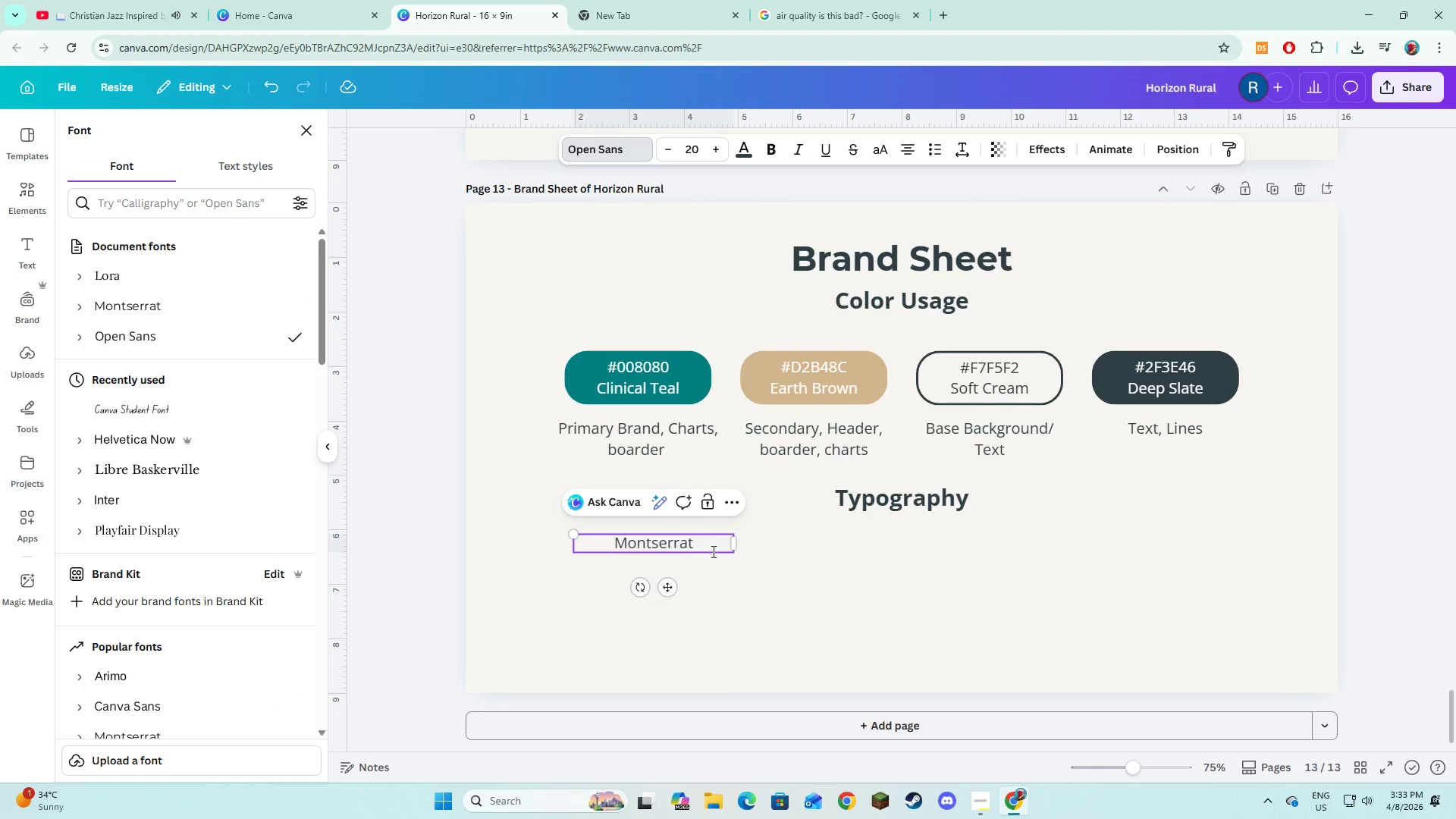 
key(Control+A)
 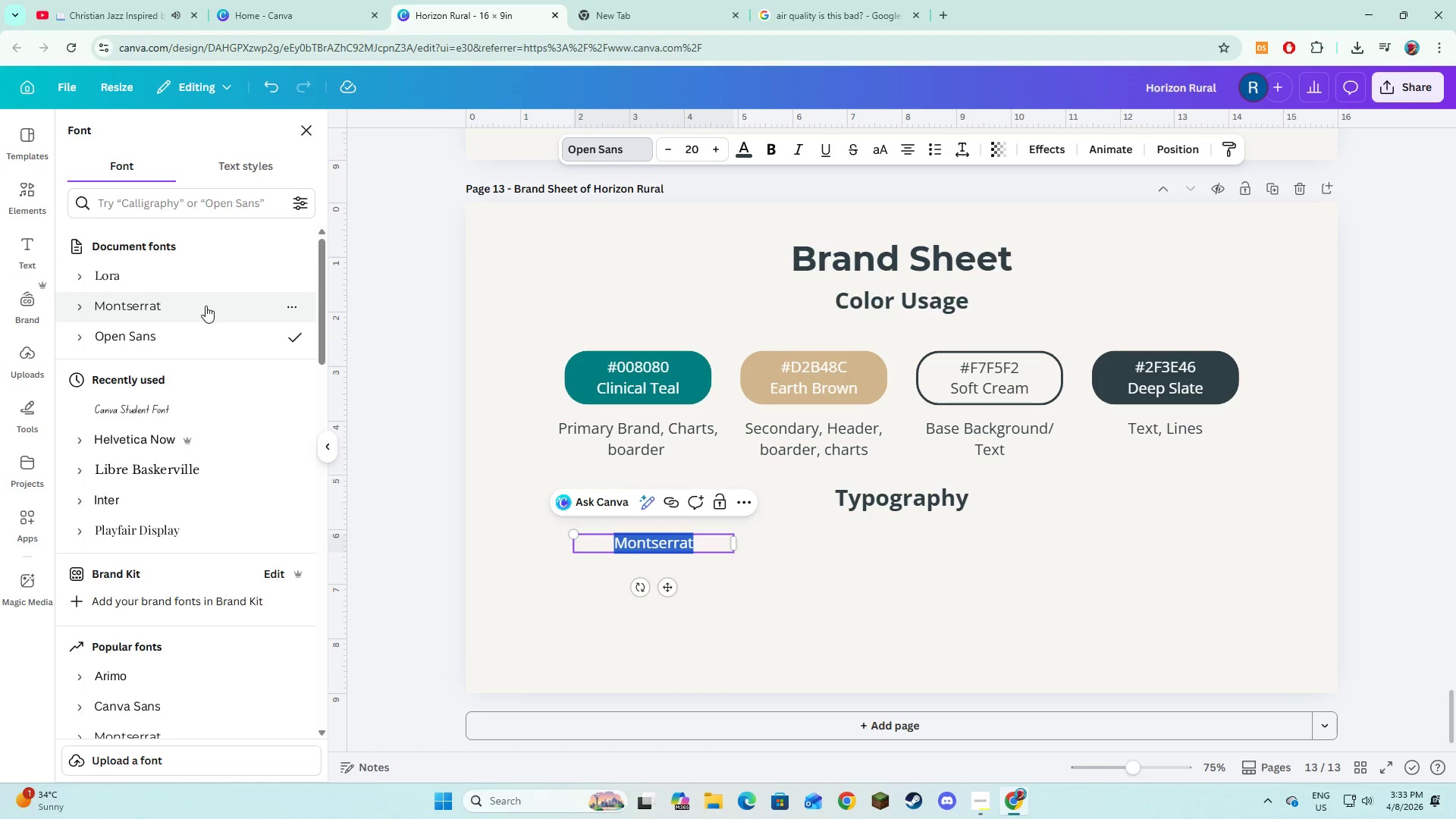 
left_click([189, 309])
 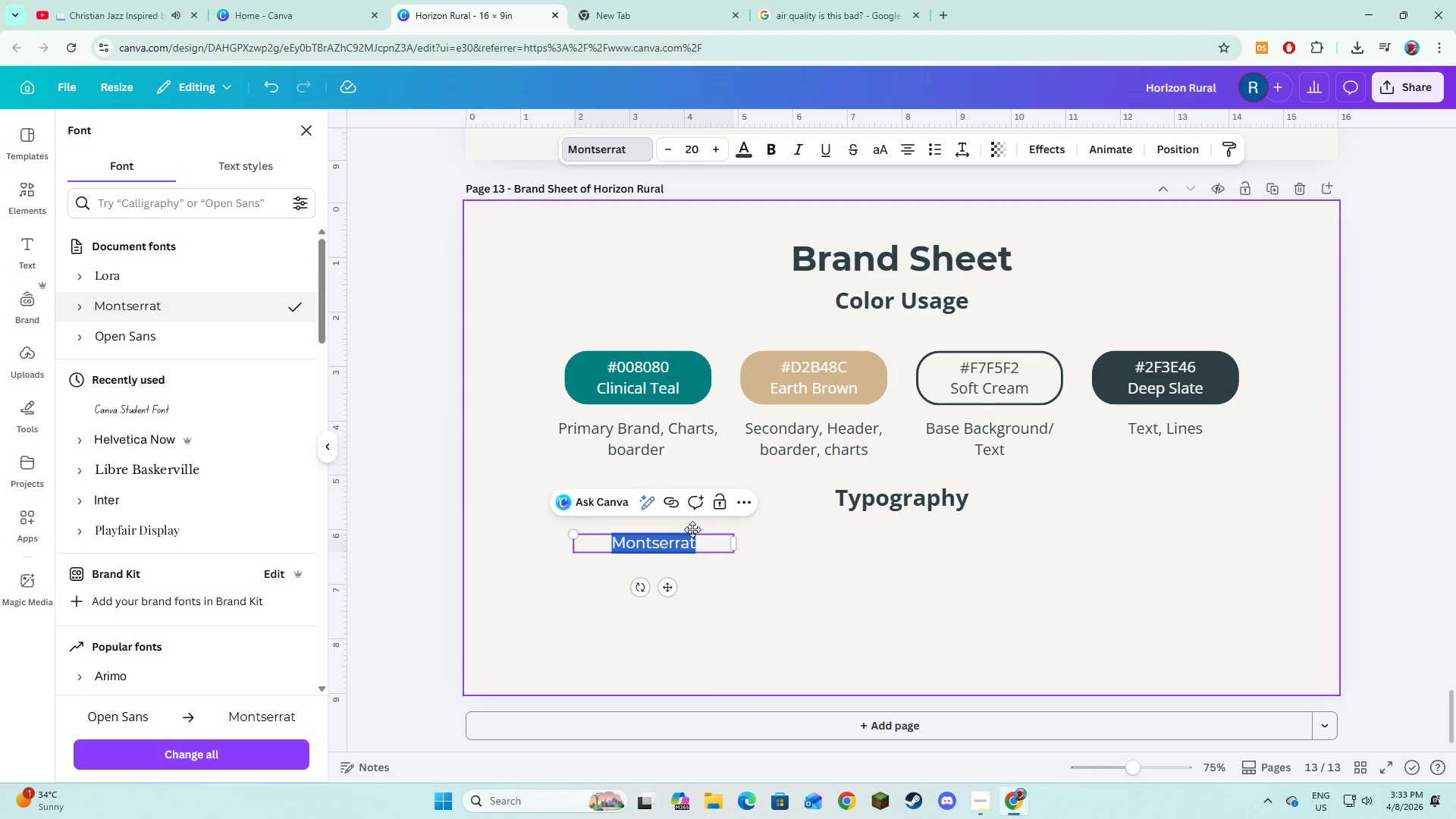 
left_click([702, 544])
 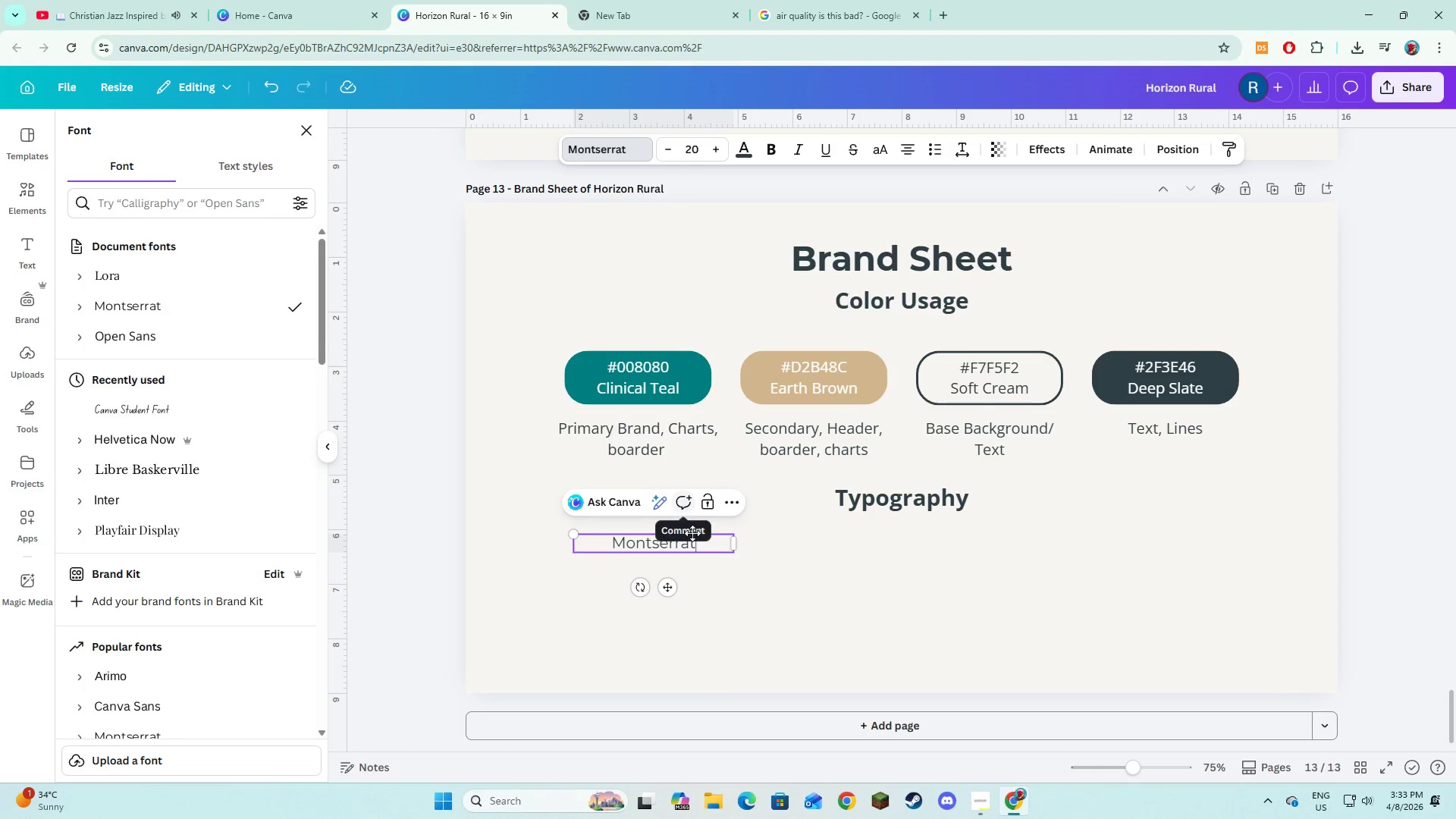 
type( Semi bold)
 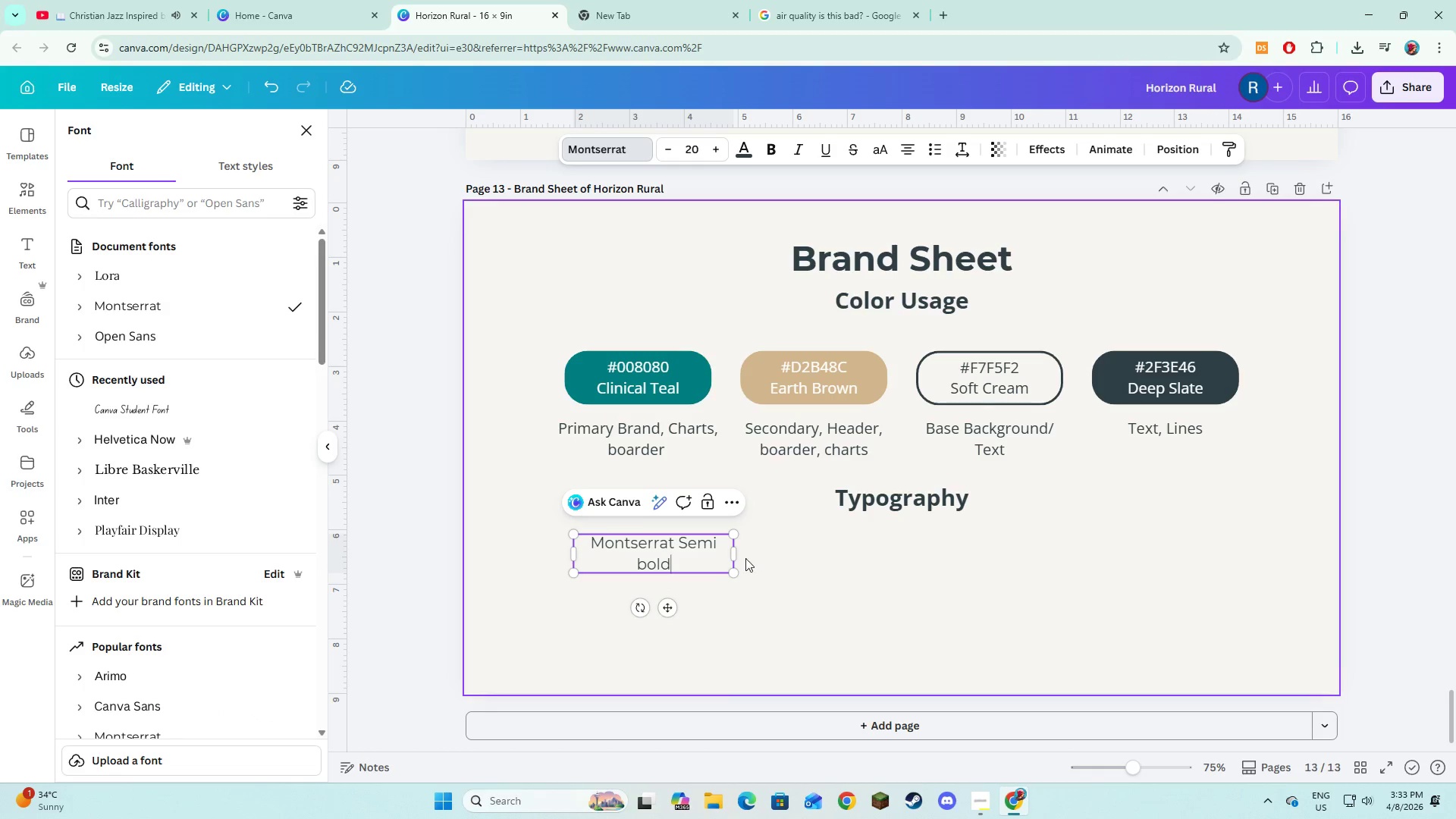 
left_click_drag(start_coordinate=[736, 554], to_coordinate=[753, 557])
 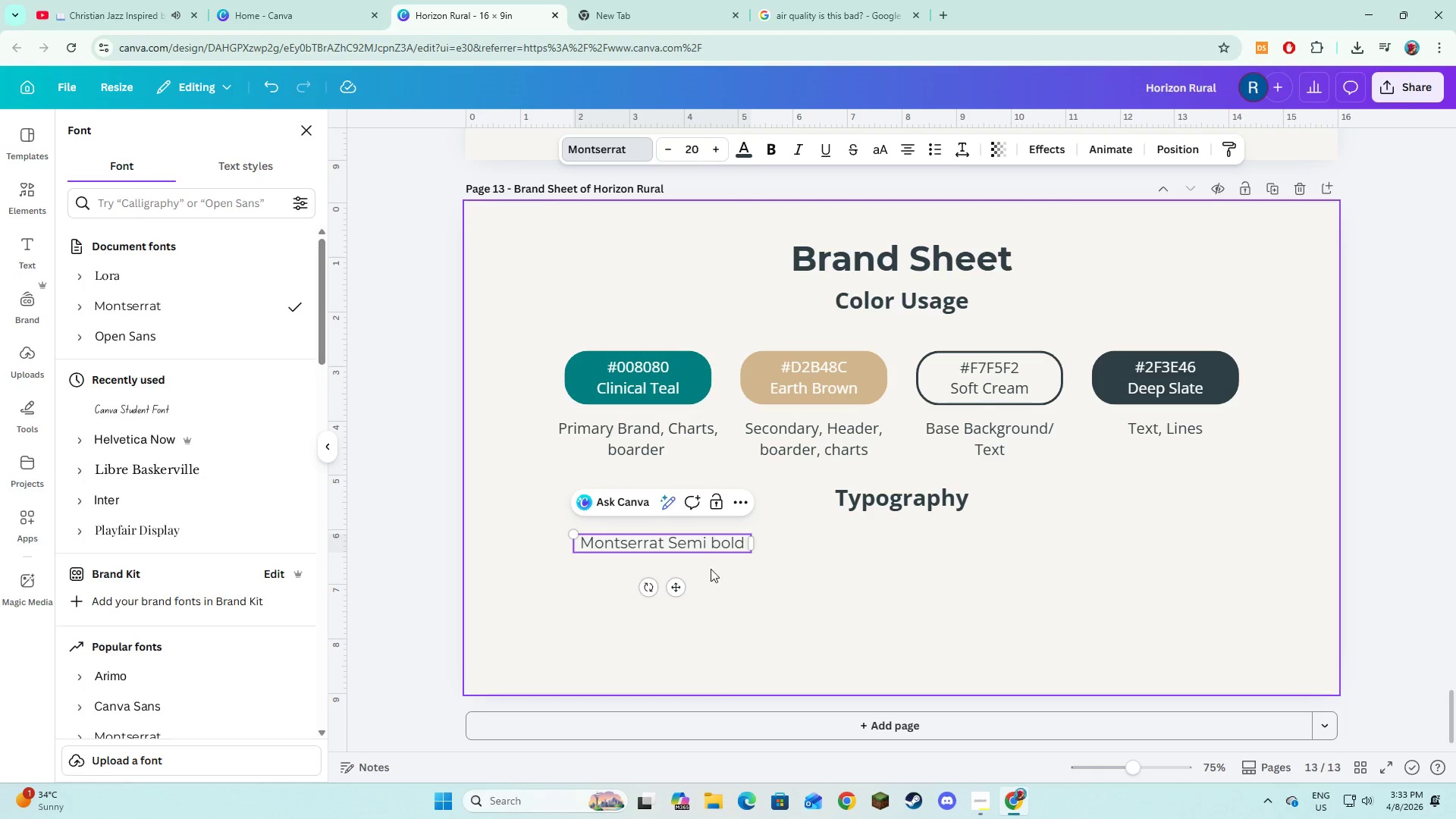 
double_click([708, 550])
 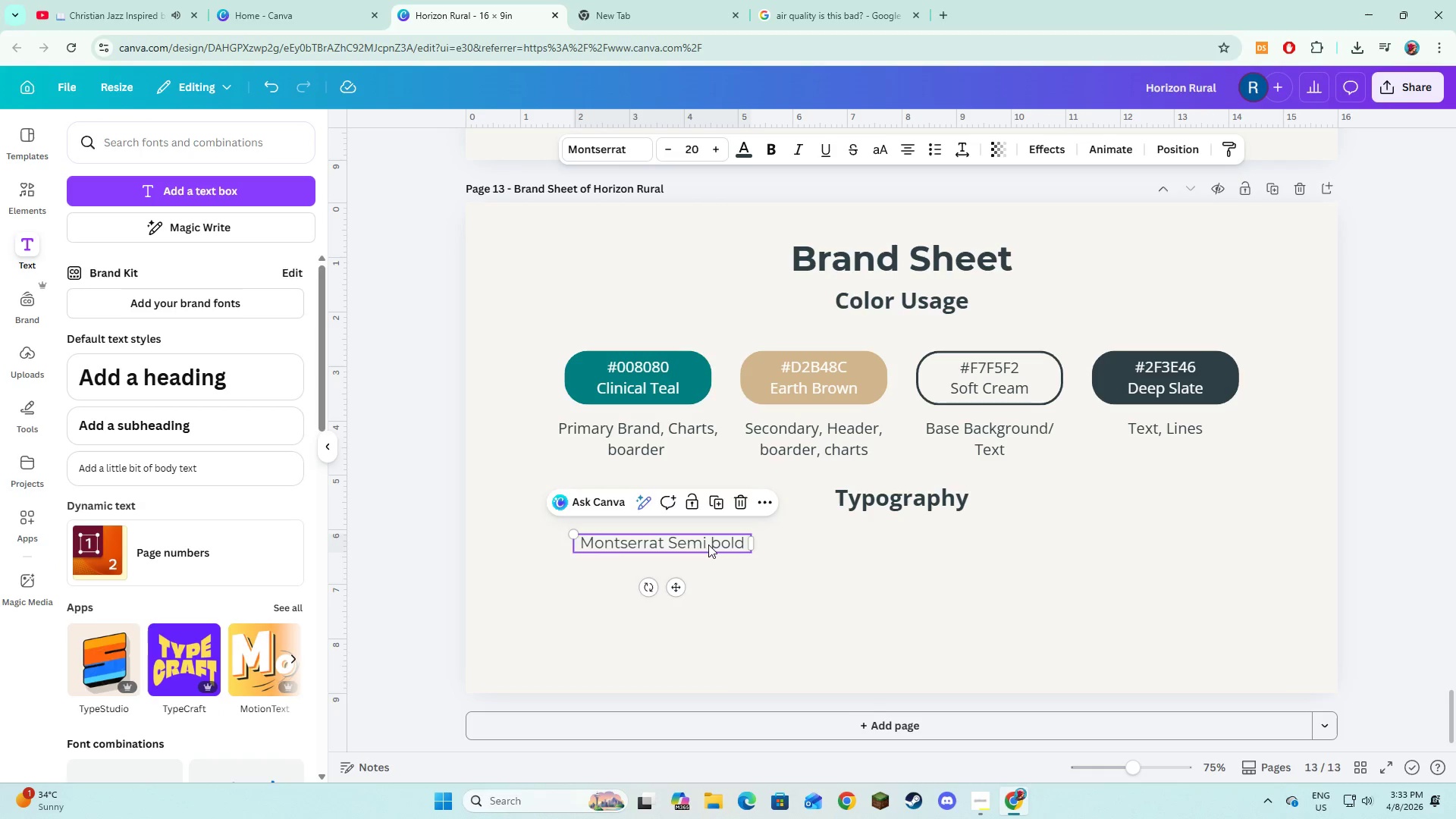 
left_click_drag(start_coordinate=[708, 544], to_coordinate=[708, 559])
 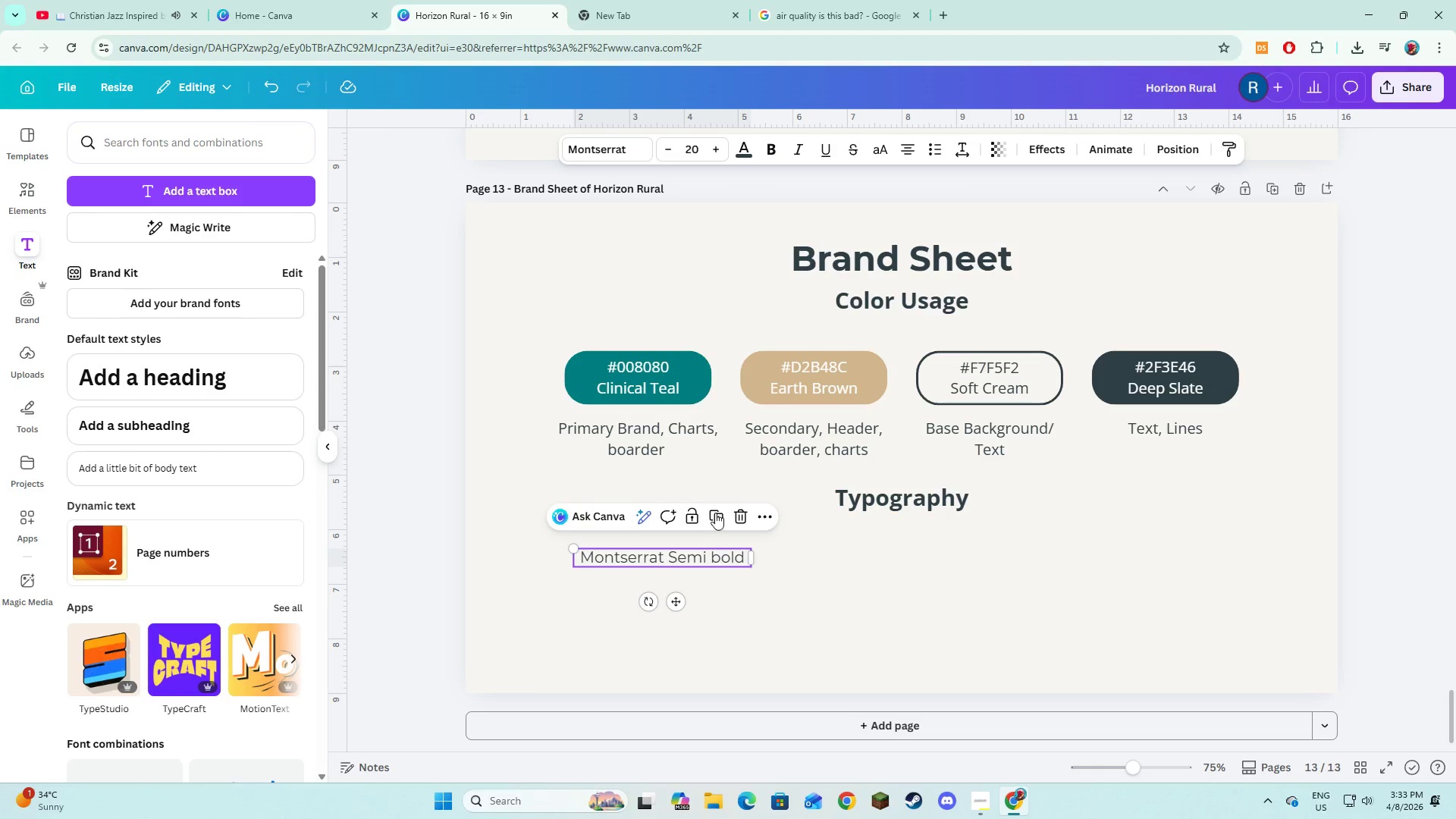 
left_click([715, 511])
 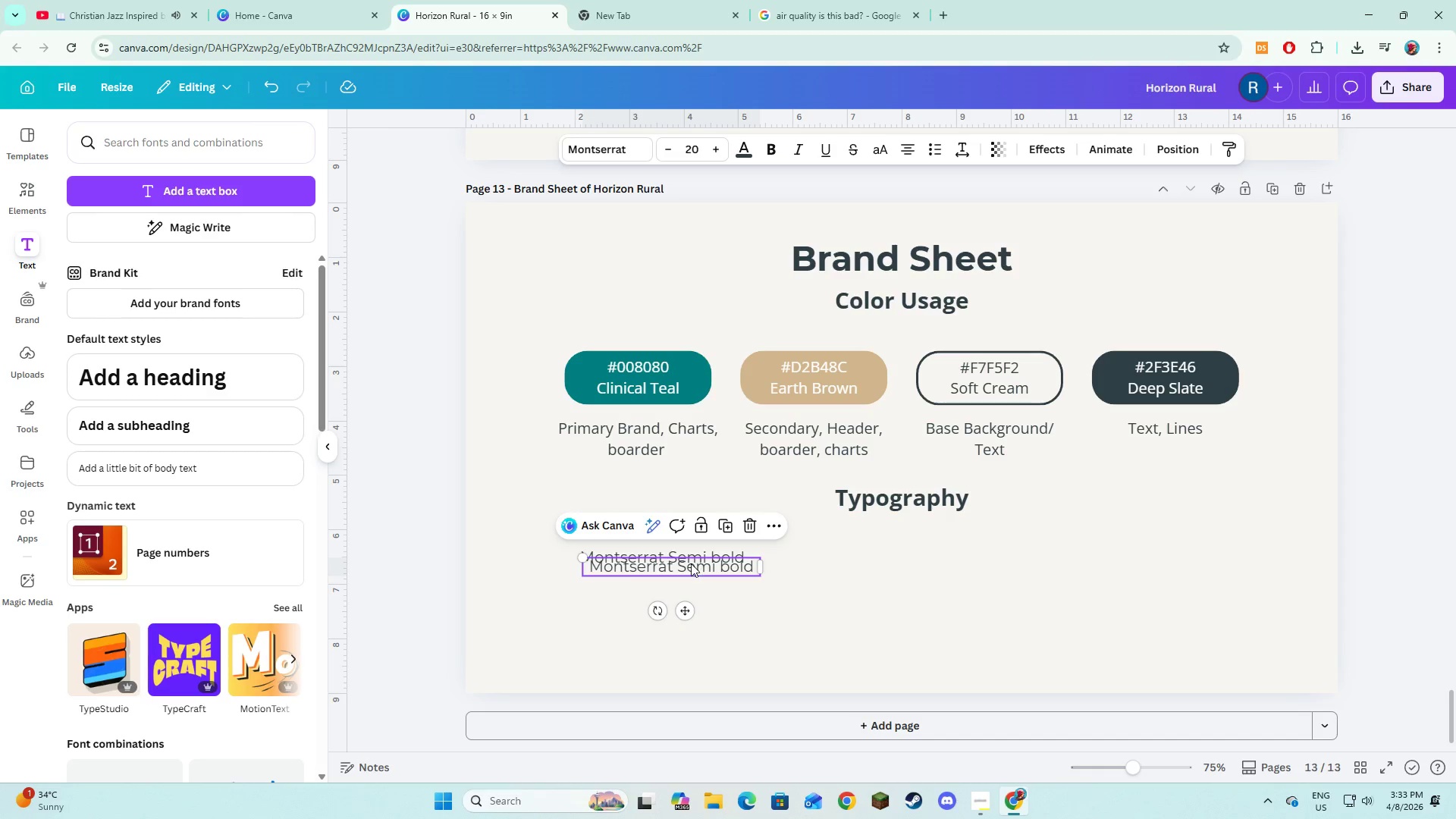 
left_click_drag(start_coordinate=[692, 567], to_coordinate=[937, 559])
 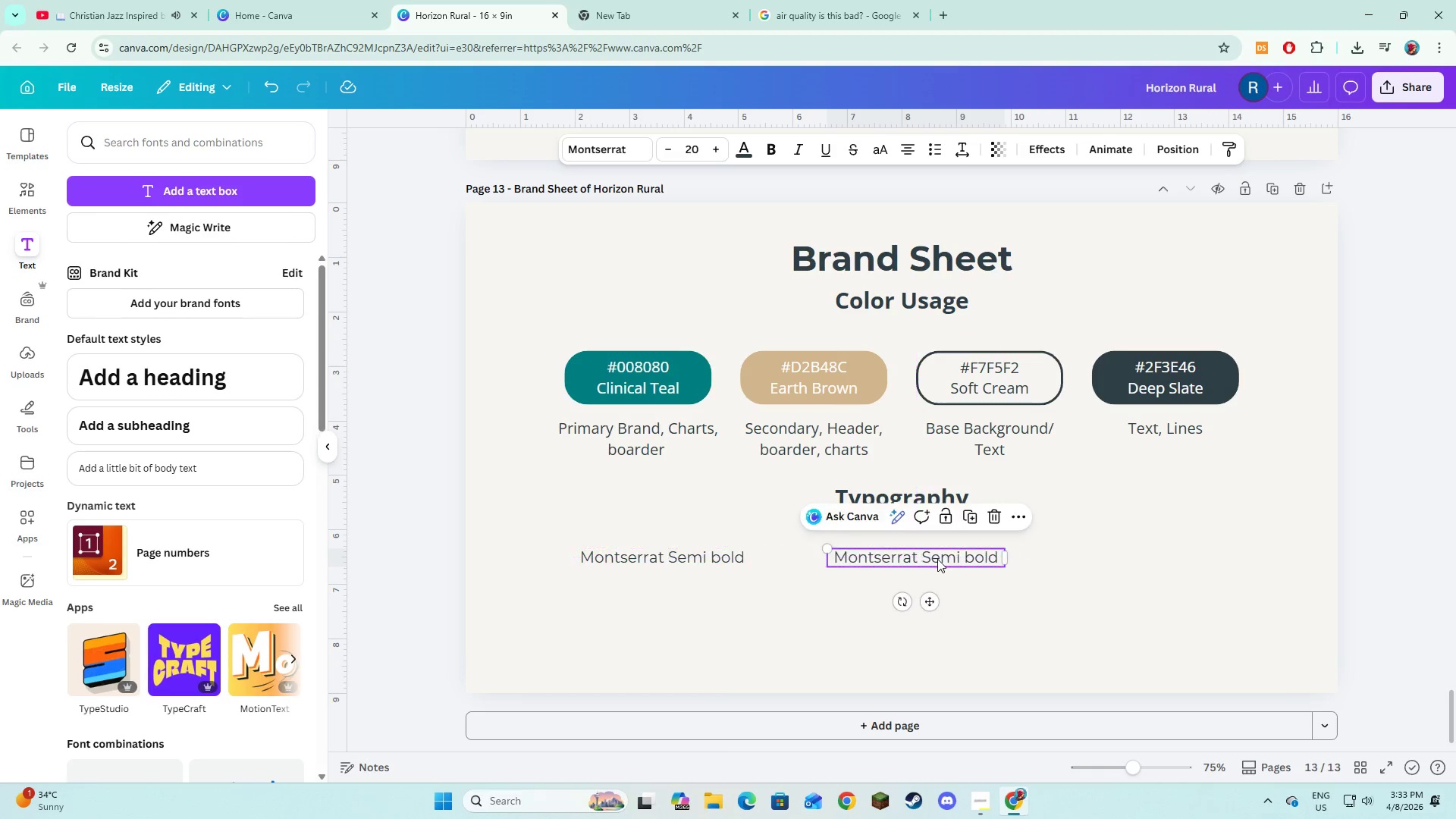 
left_click([937, 559])
 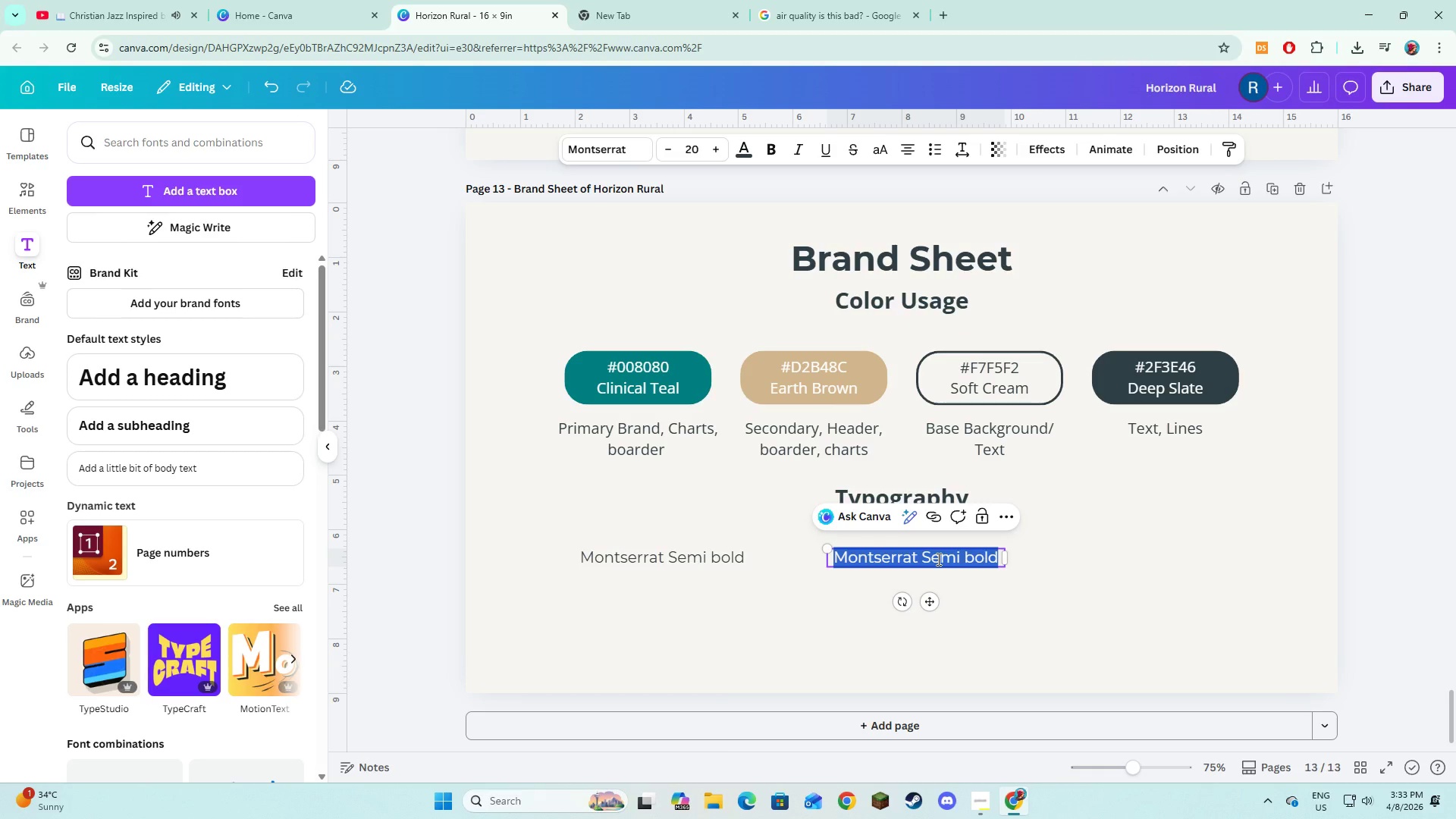 
type(Open )
key(Backspace)
type(sans)
 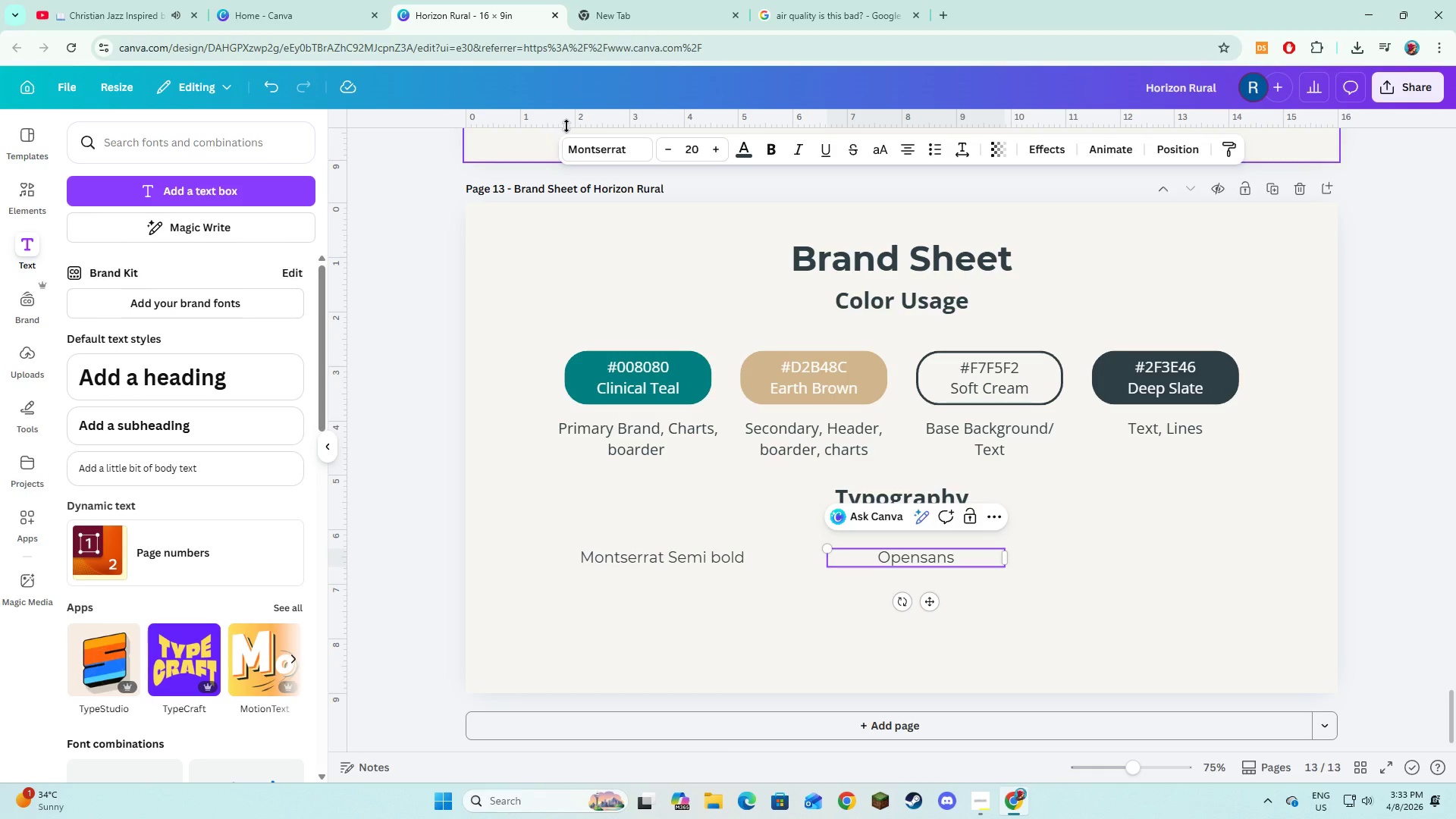 
left_click([598, 147])
 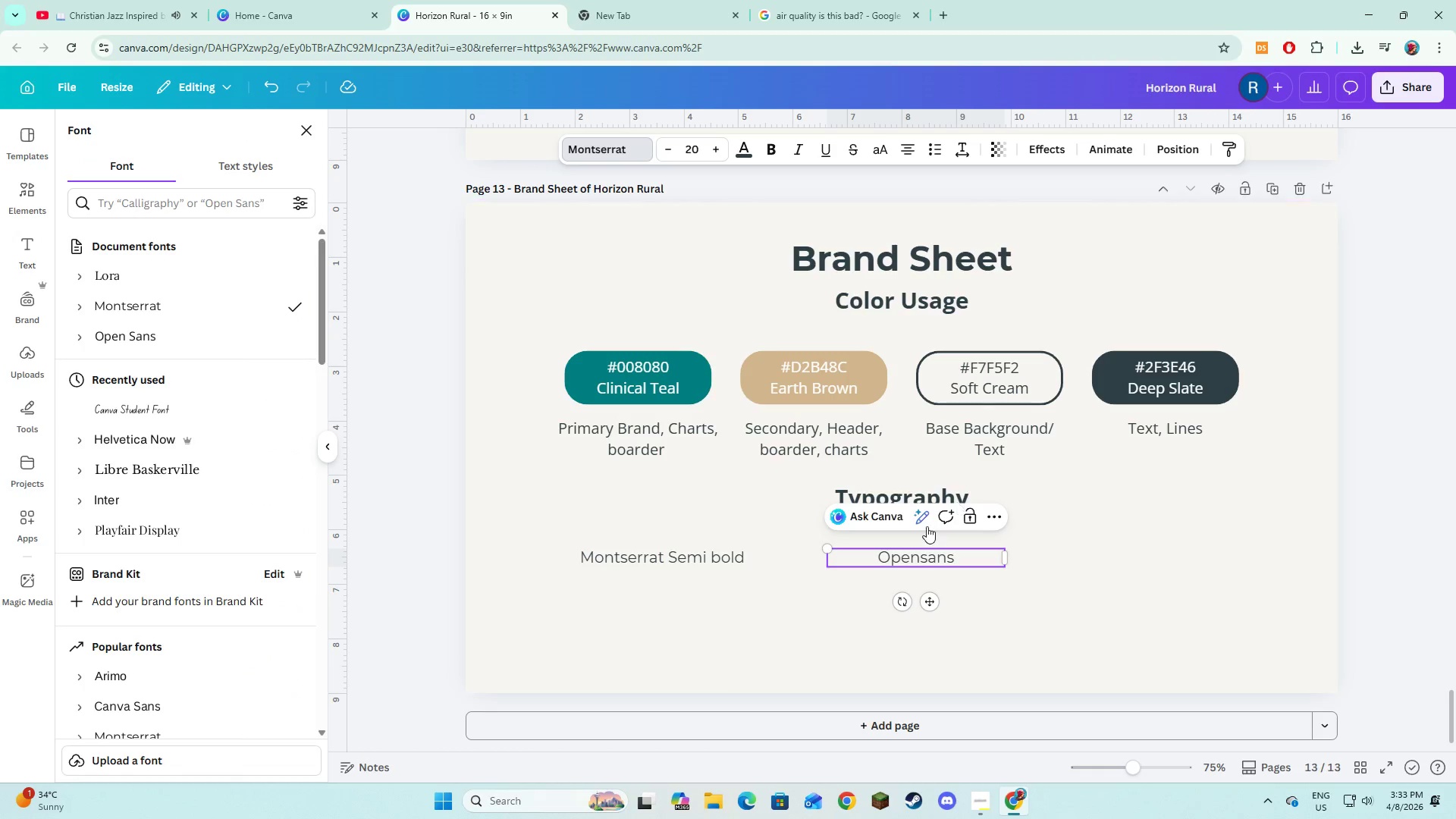 
left_click([927, 563])
 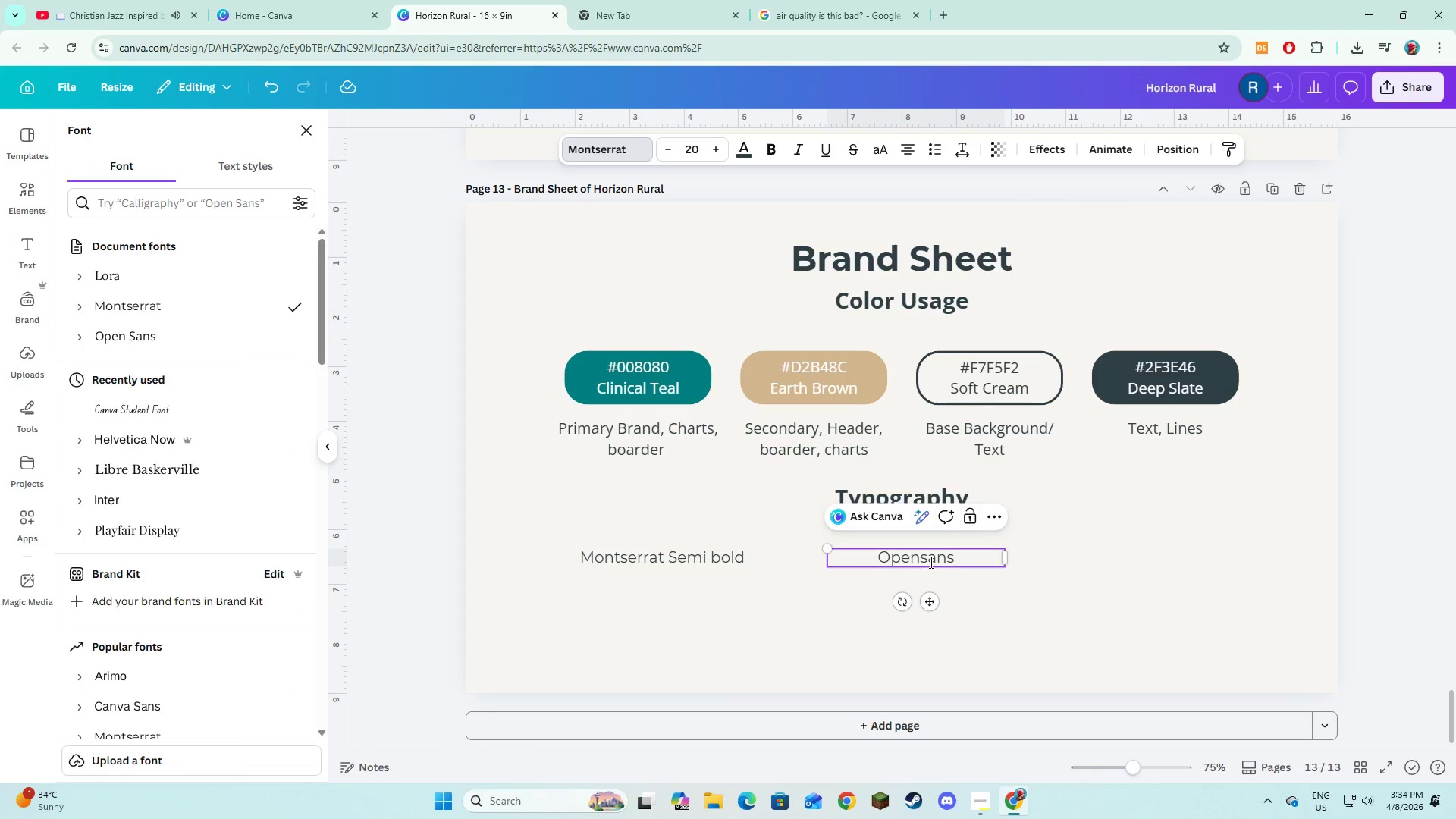 
key(Backspace)
 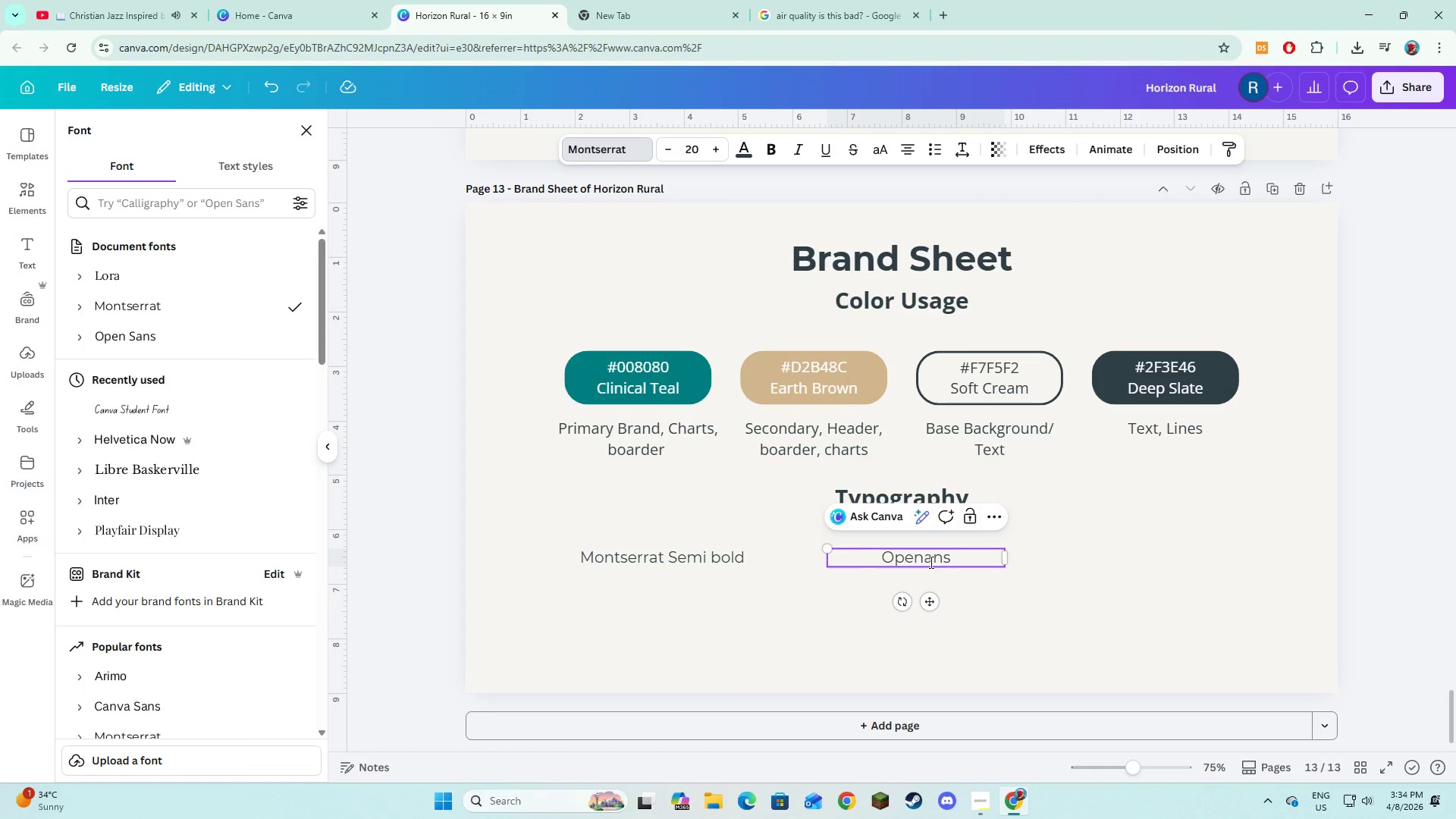 
key(Space)
 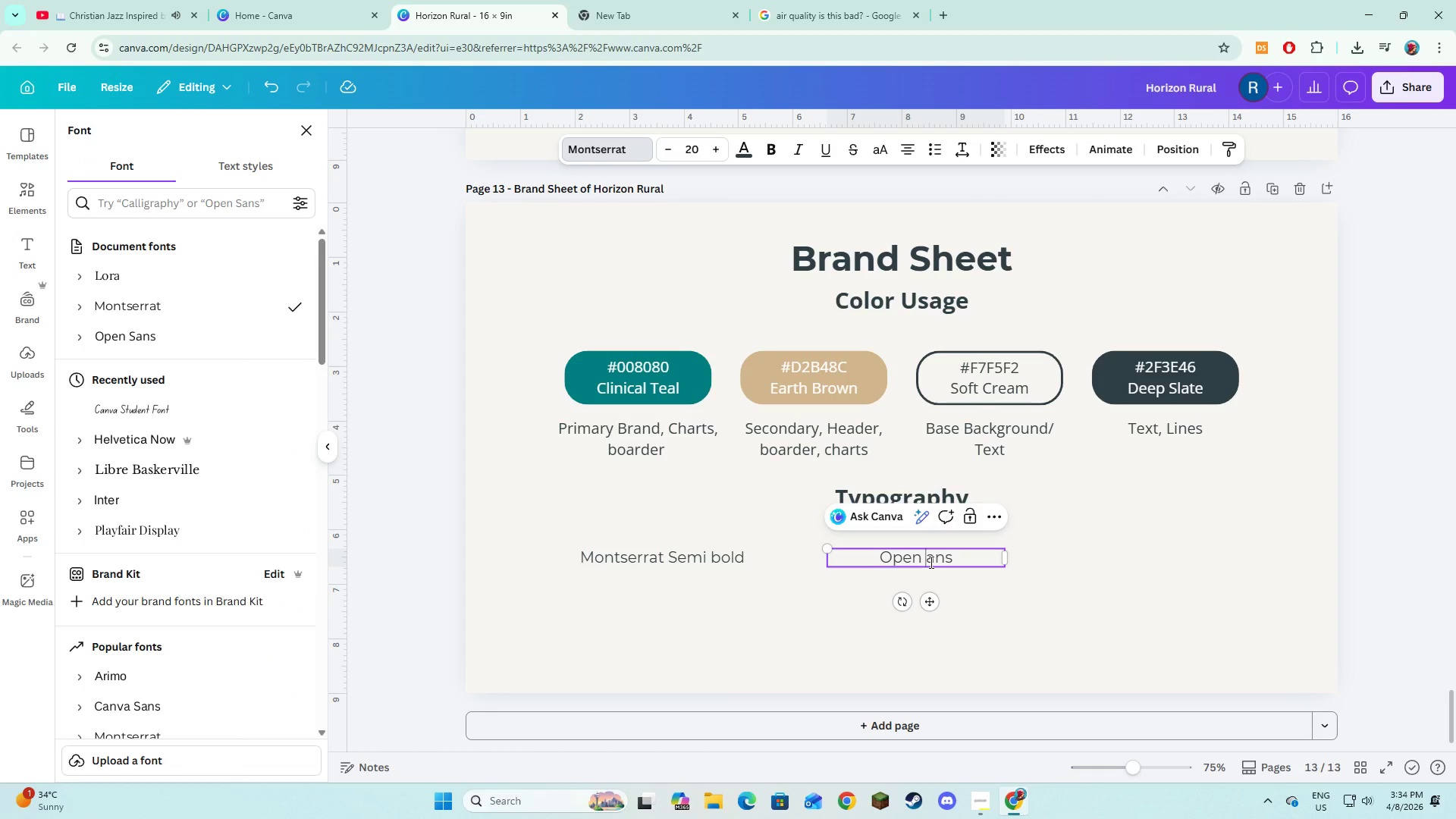 
key(Shift+ShiftLeft)
 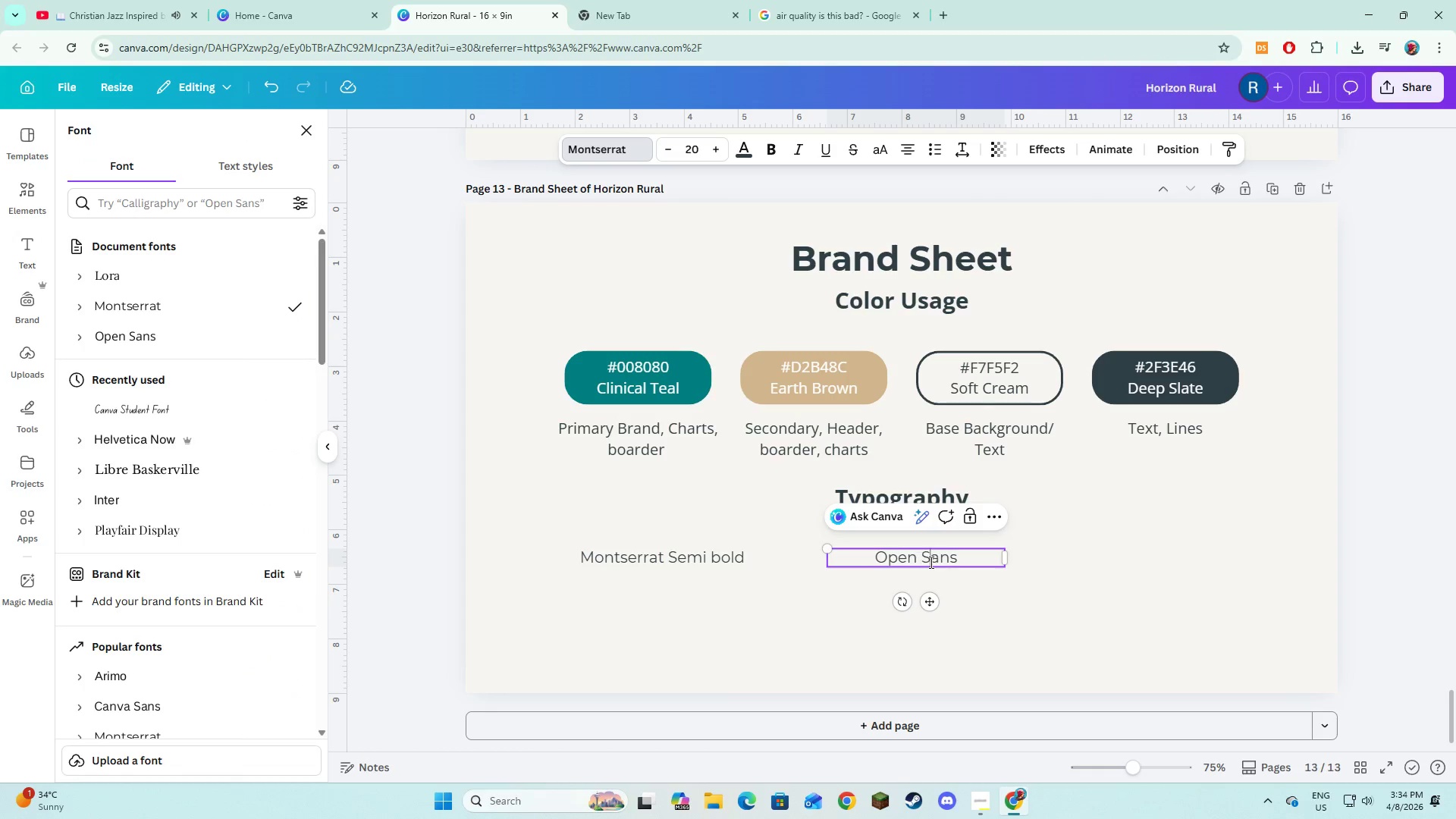 
key(Shift+S)
 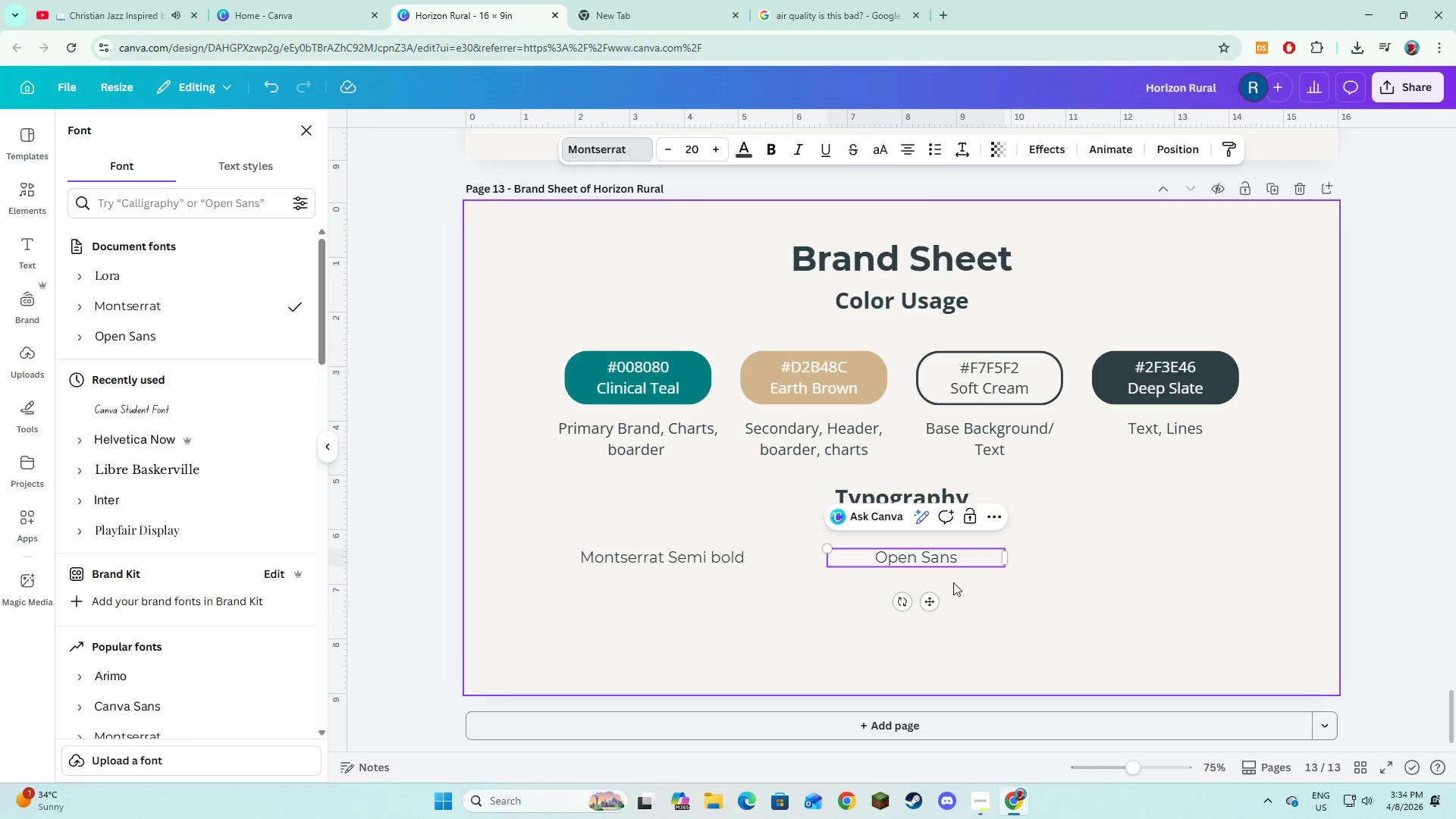 
left_click([953, 562])
 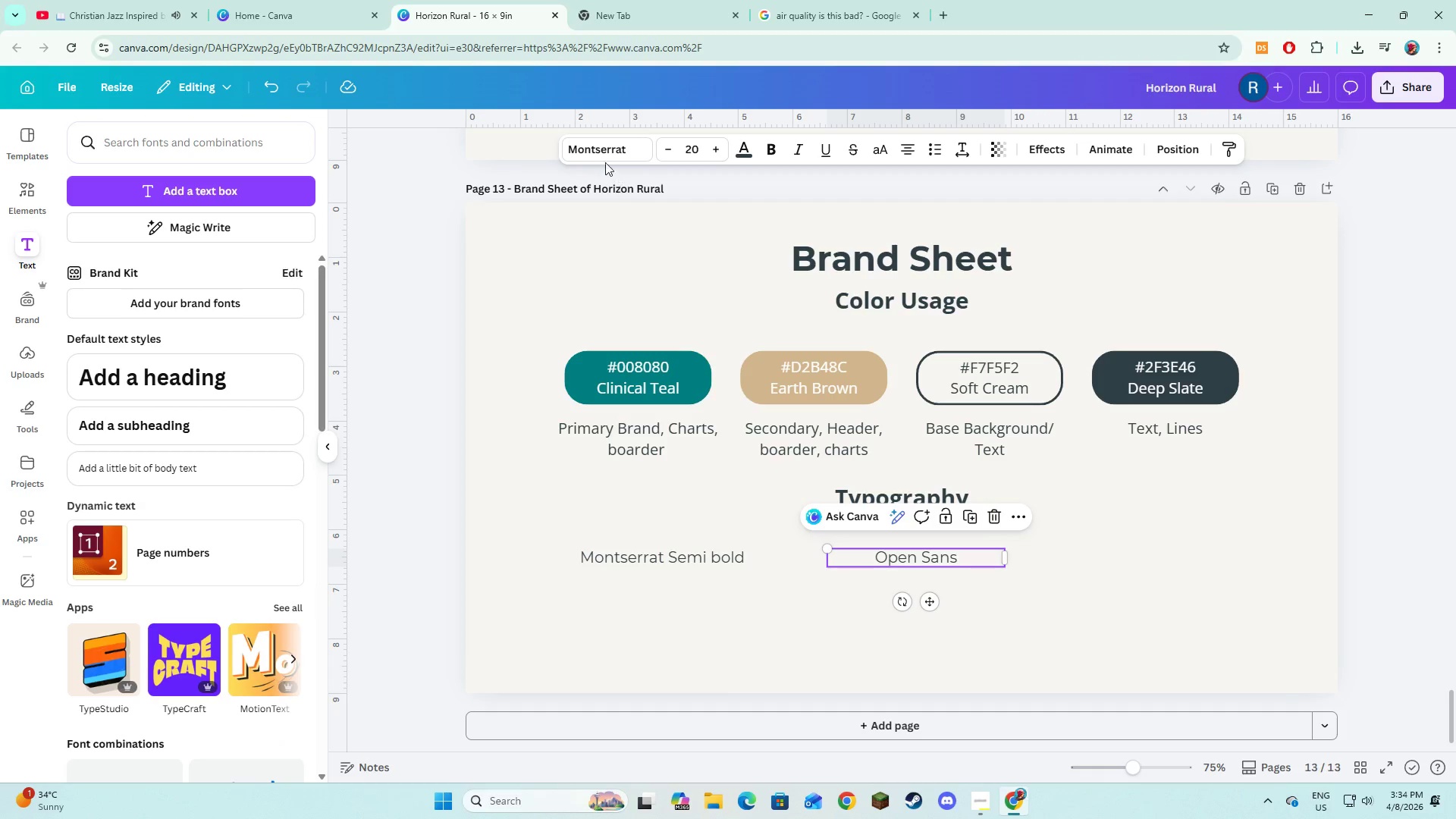 
left_click([606, 149])
 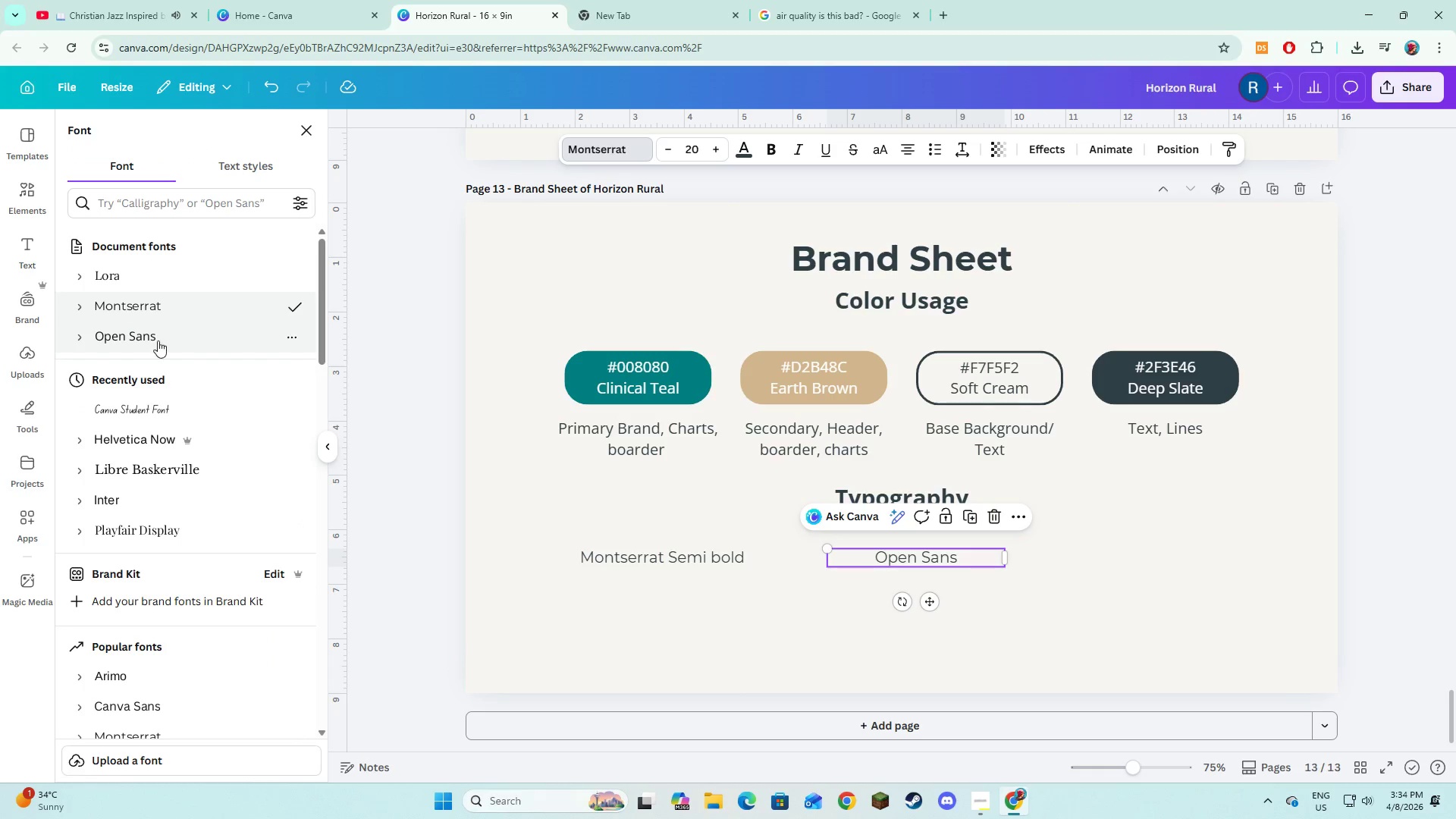 
left_click([140, 344])
 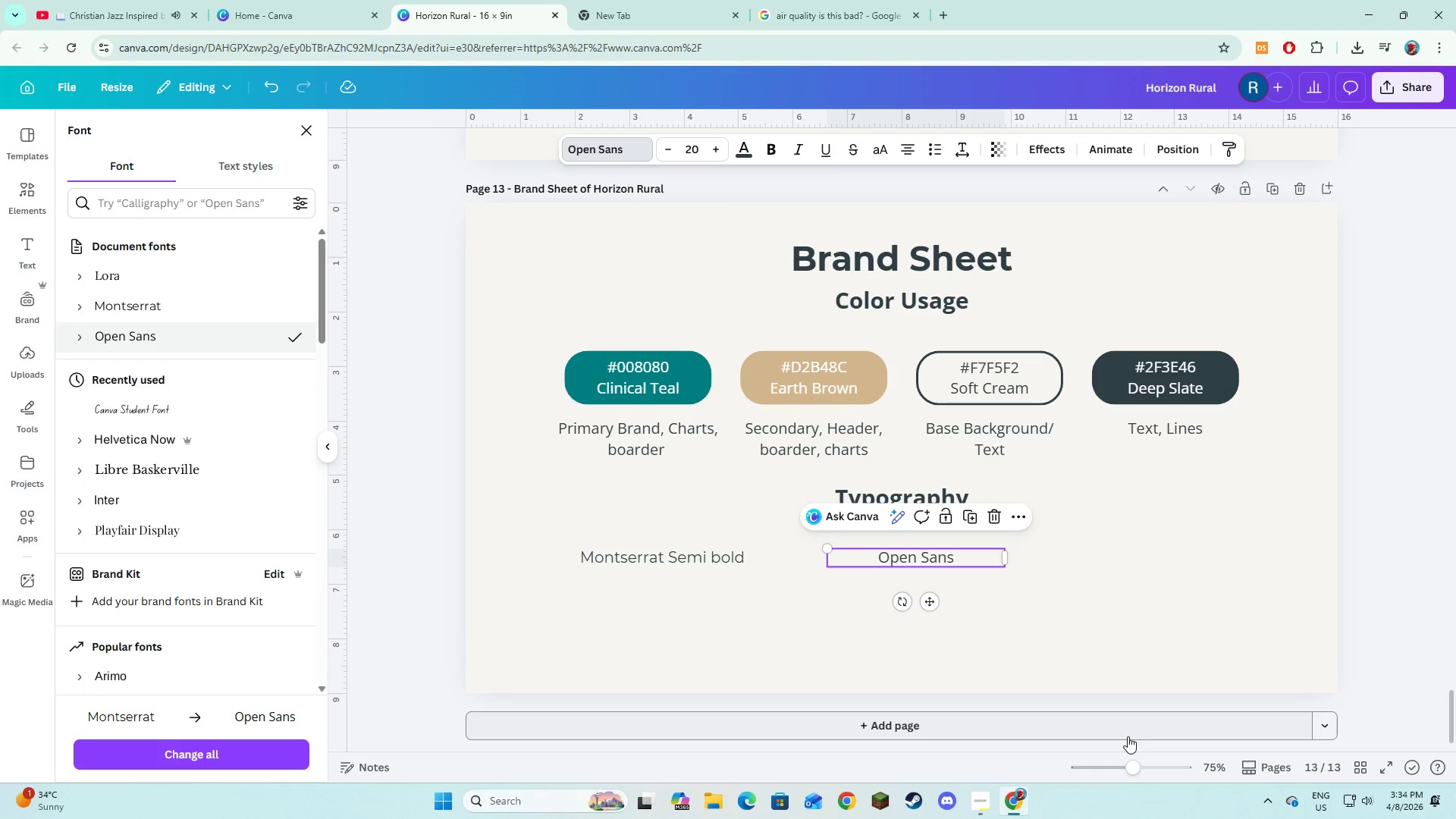 
left_click([1087, 643])
 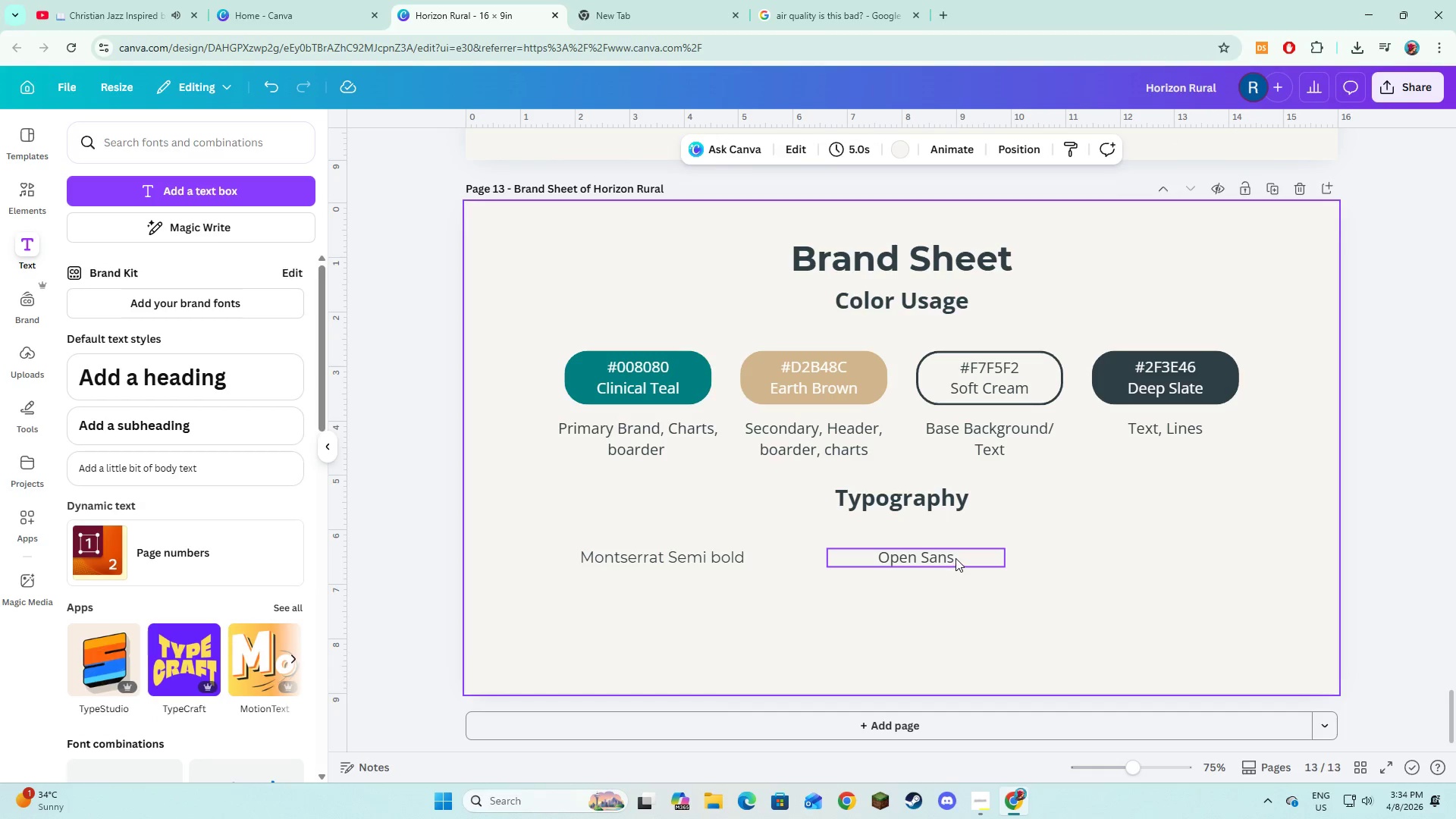 
left_click([956, 558])
 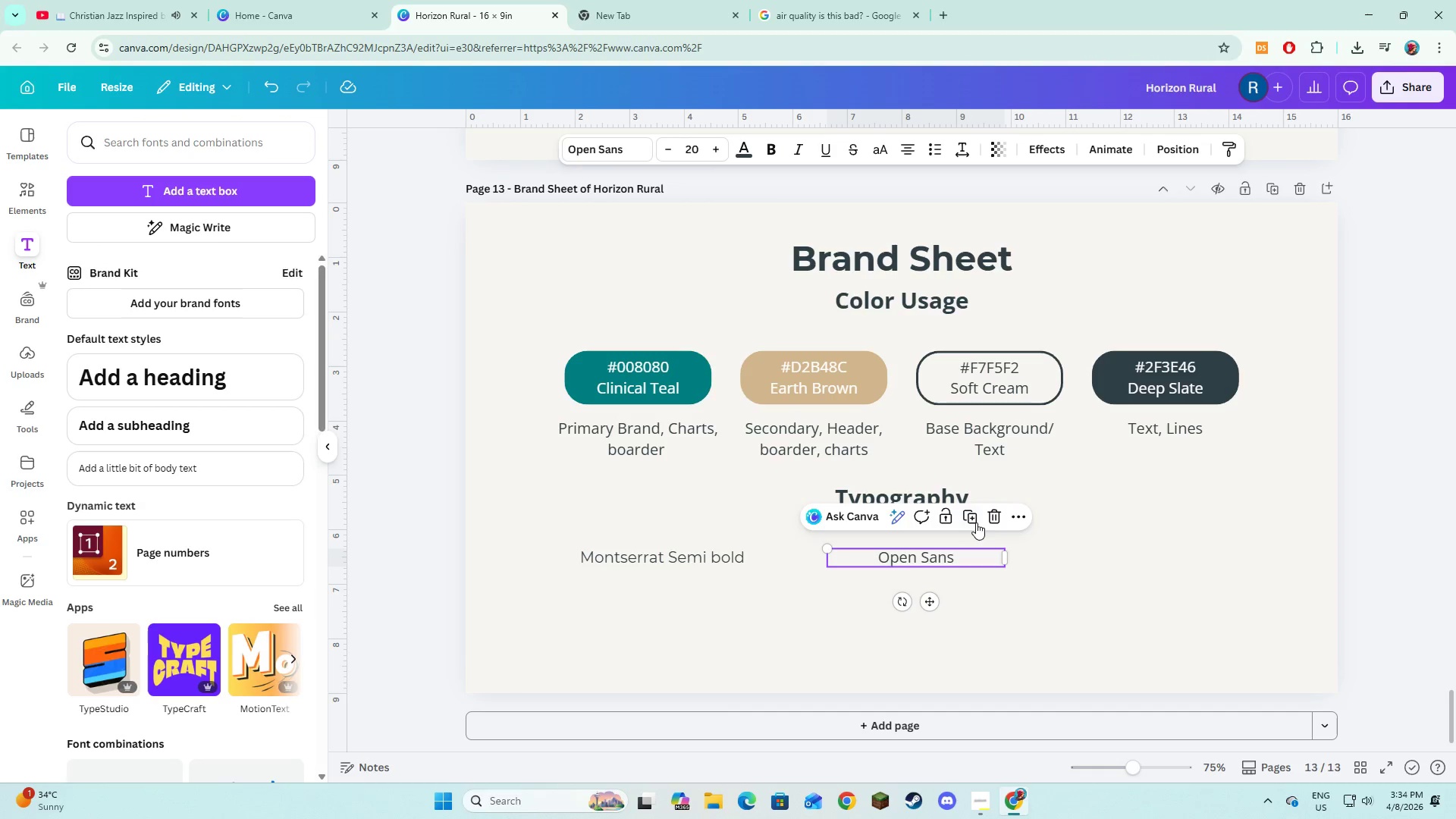 
left_click([974, 519])
 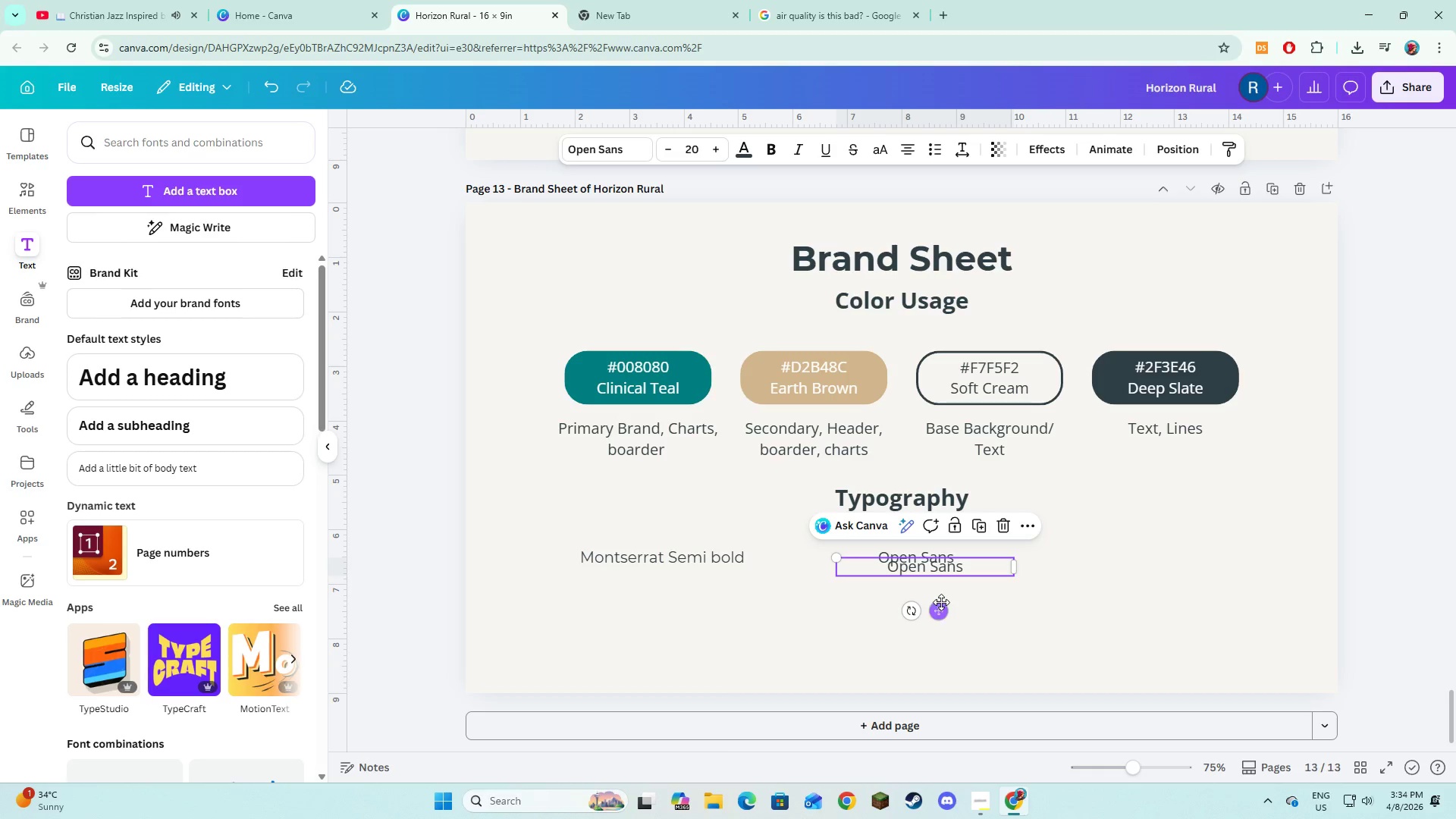 
left_click_drag(start_coordinate=[940, 605], to_coordinate=[1177, 595])
 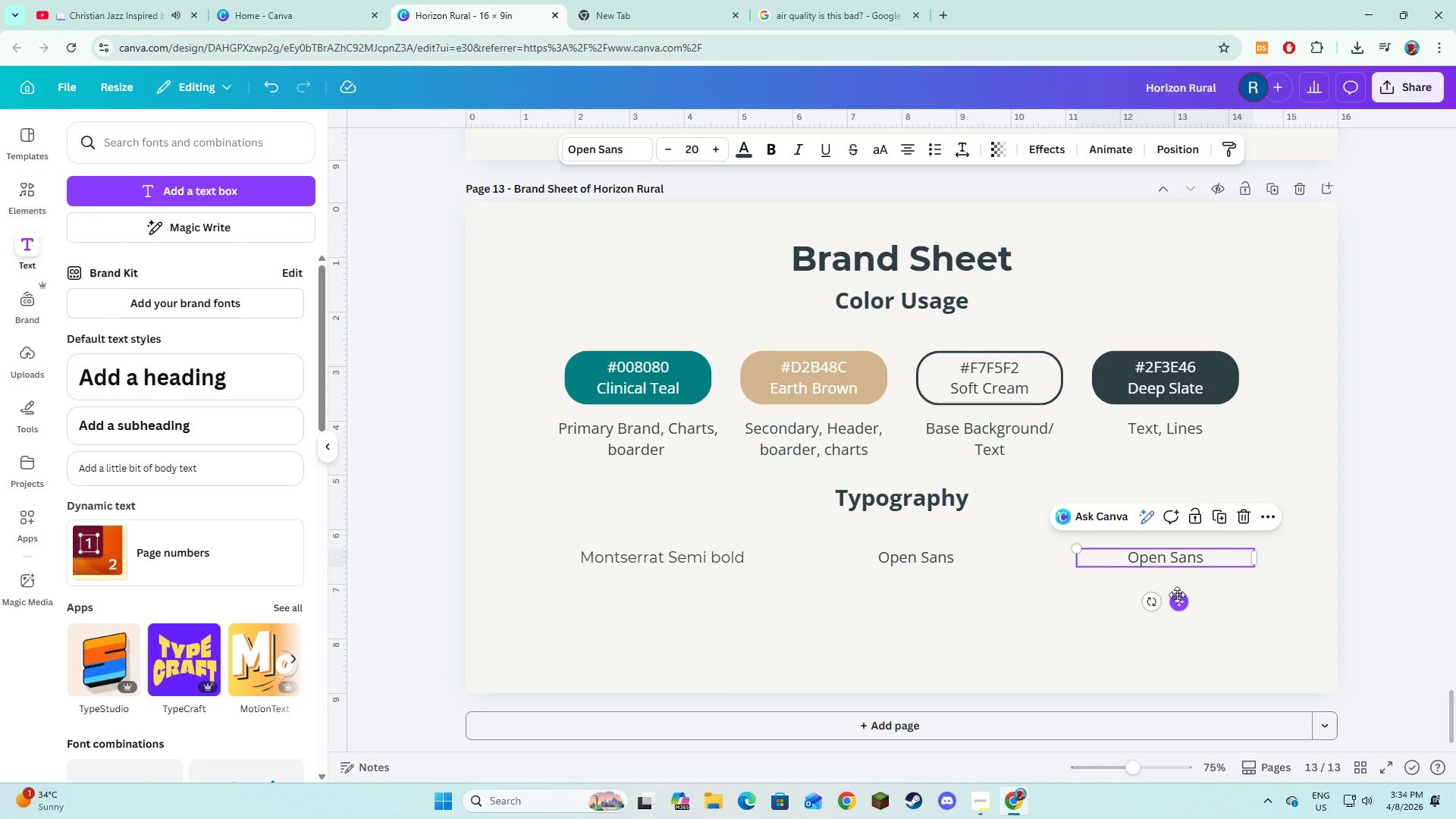 
left_click([1196, 557])
 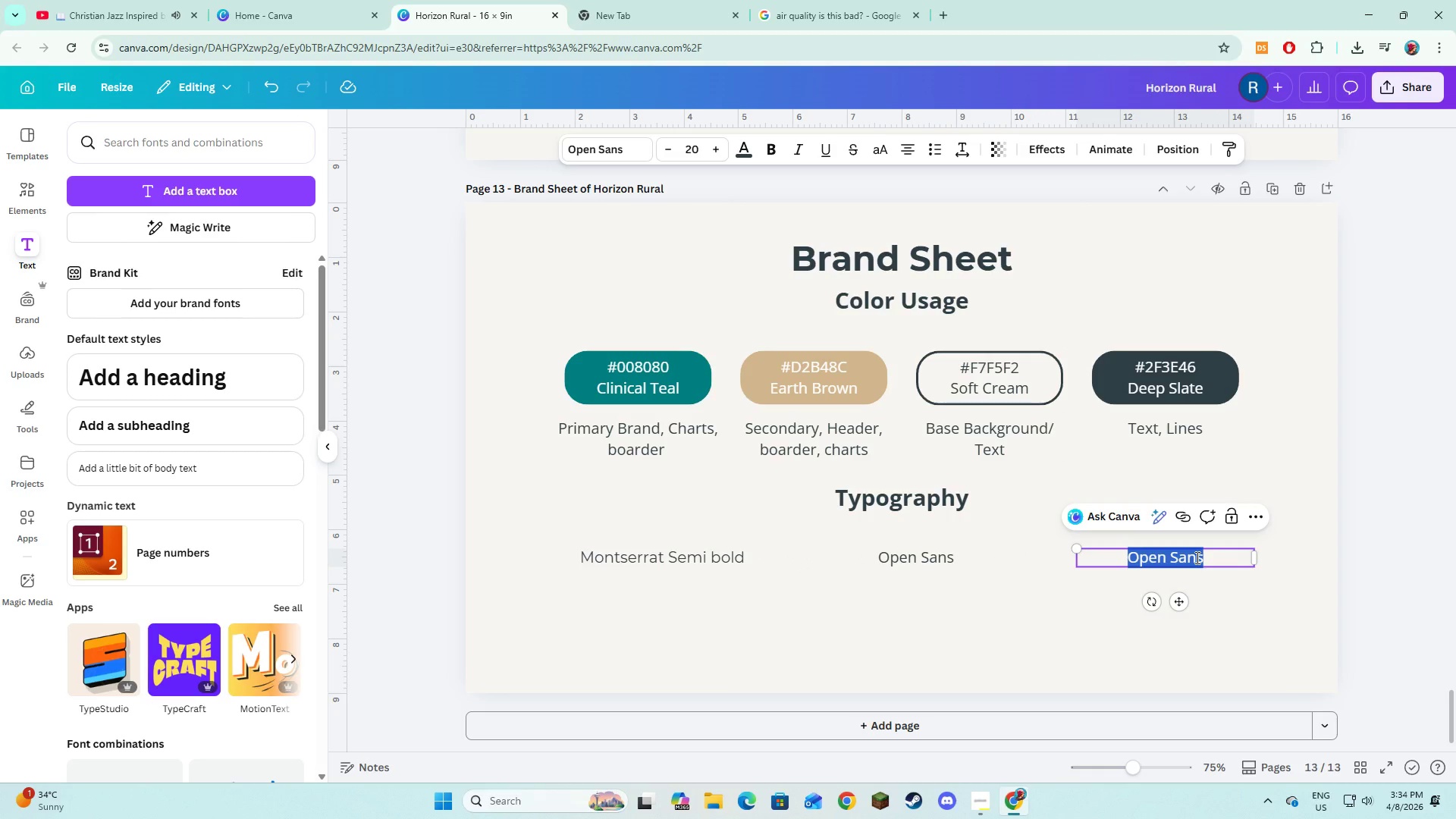 
type(l)
key(Backspace)
type(Lora)
 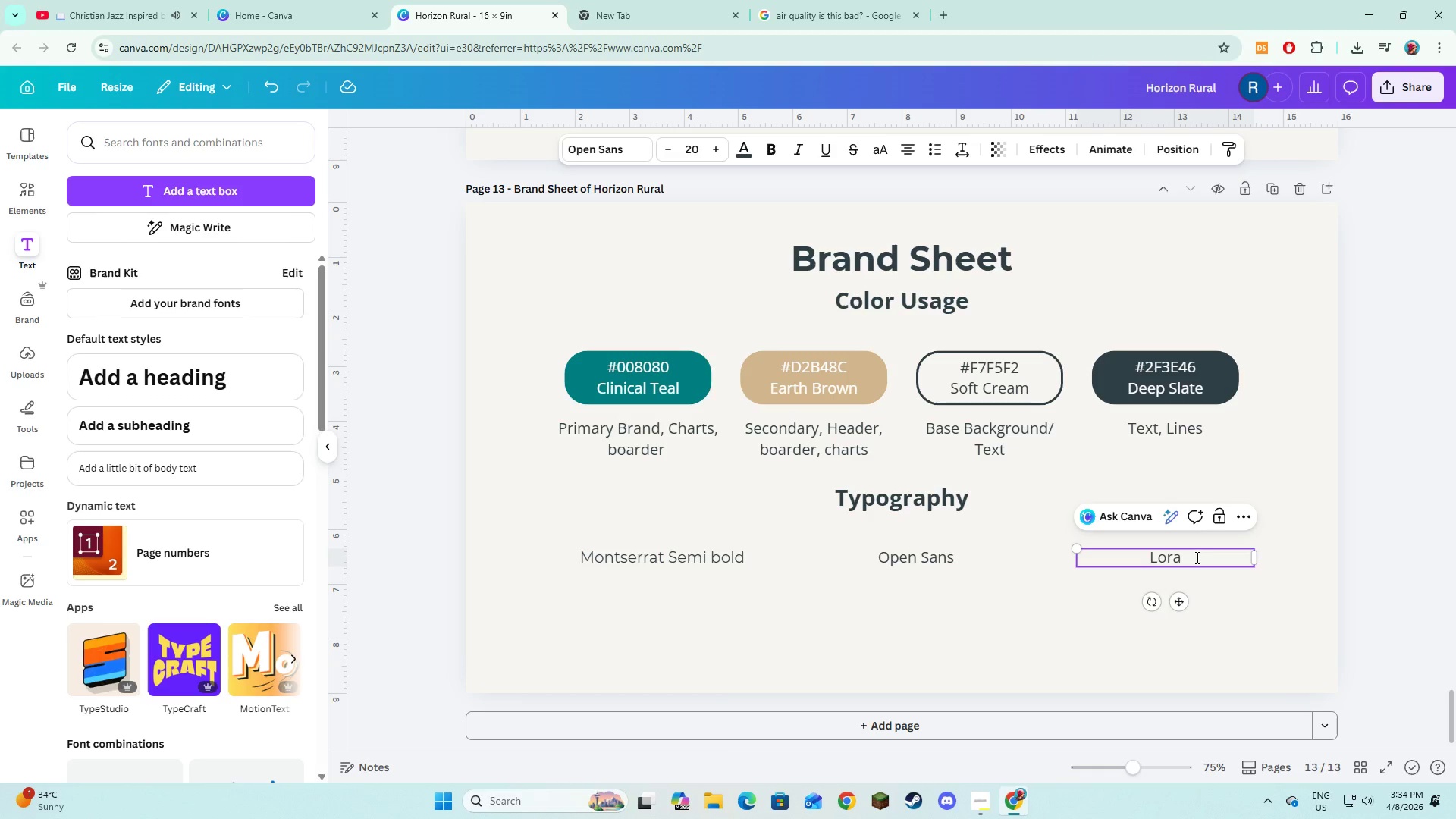 
left_click([993, 665])
 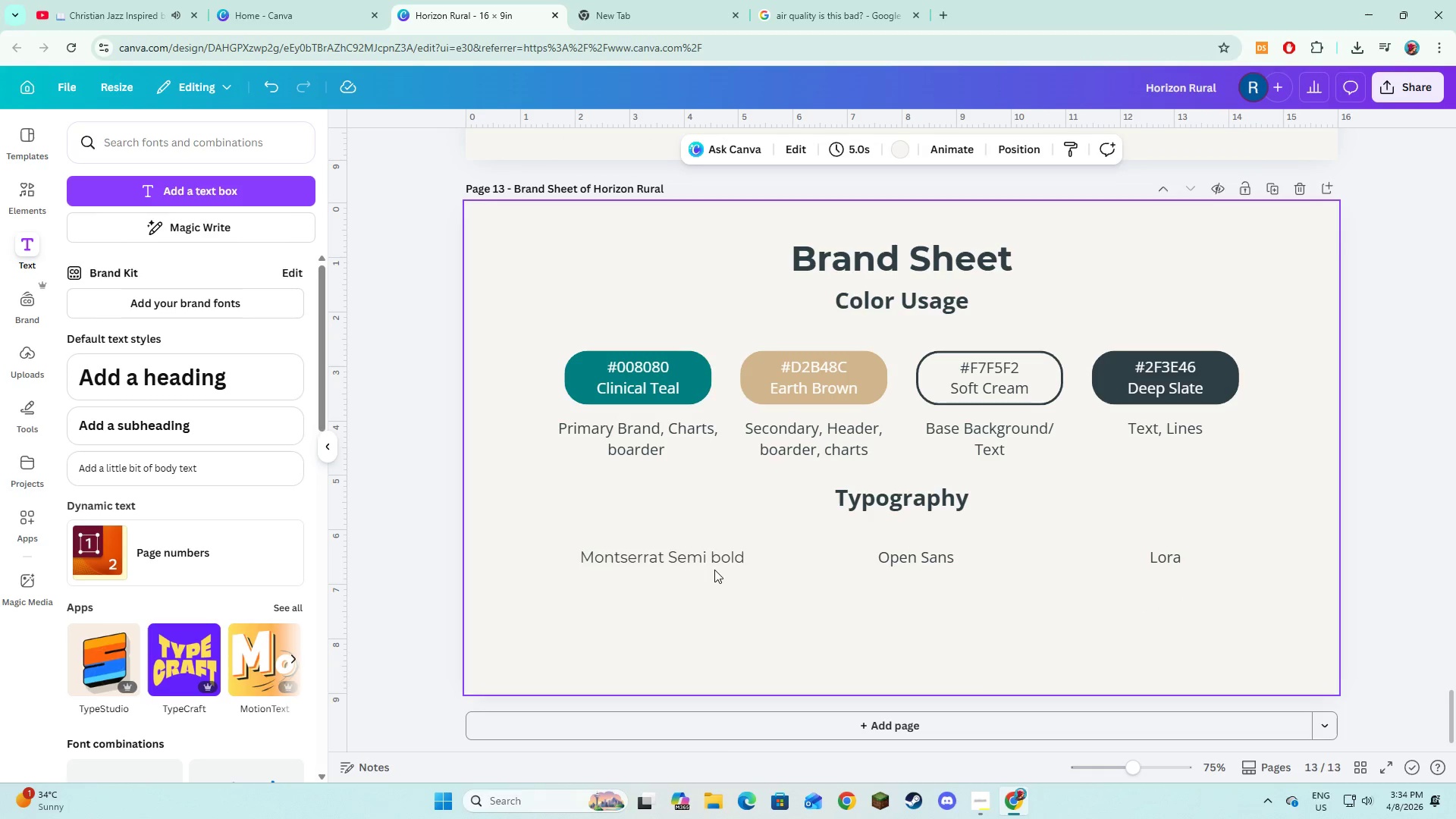 
left_click([711, 563])
 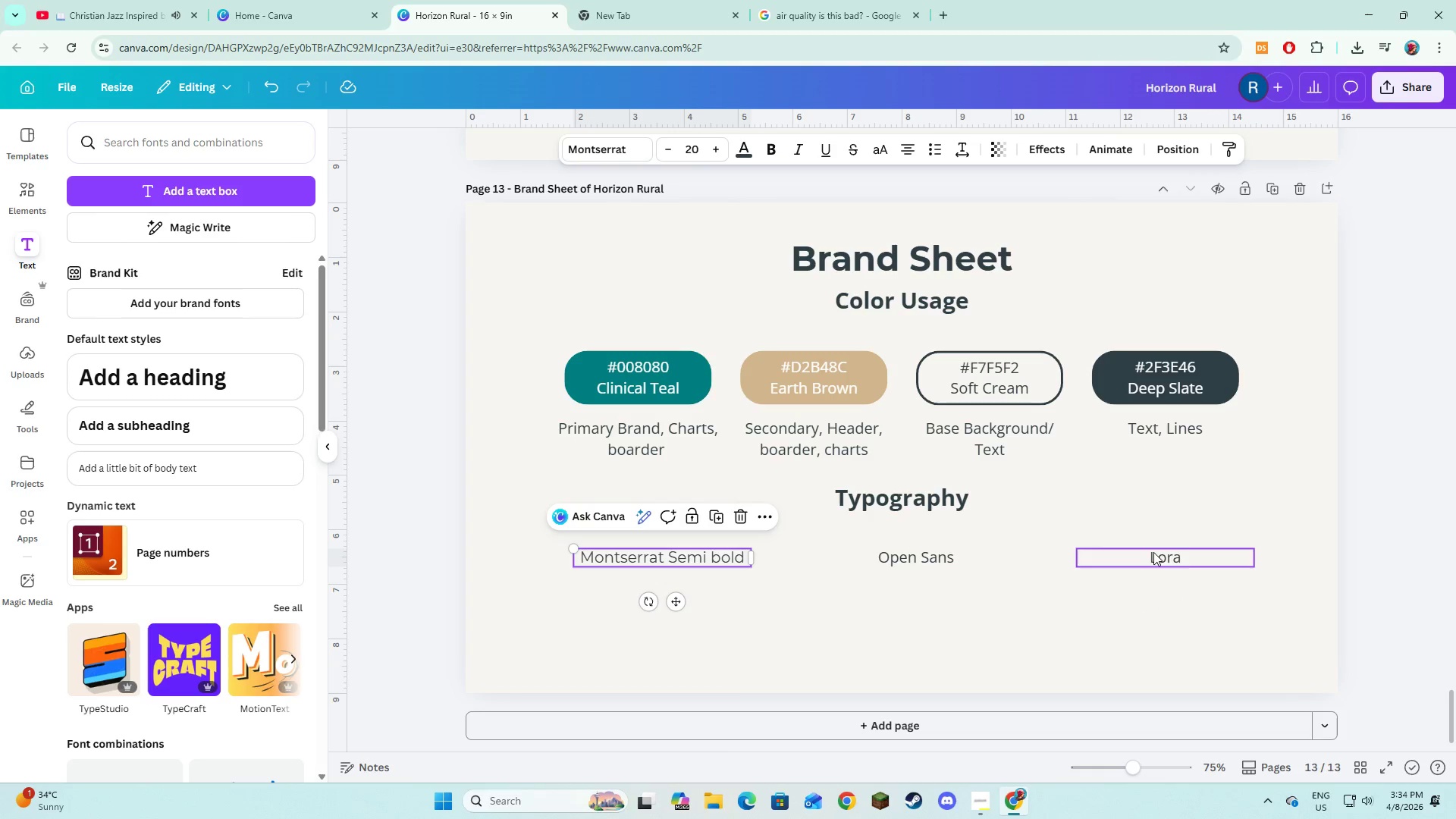 
left_click([1190, 552])
 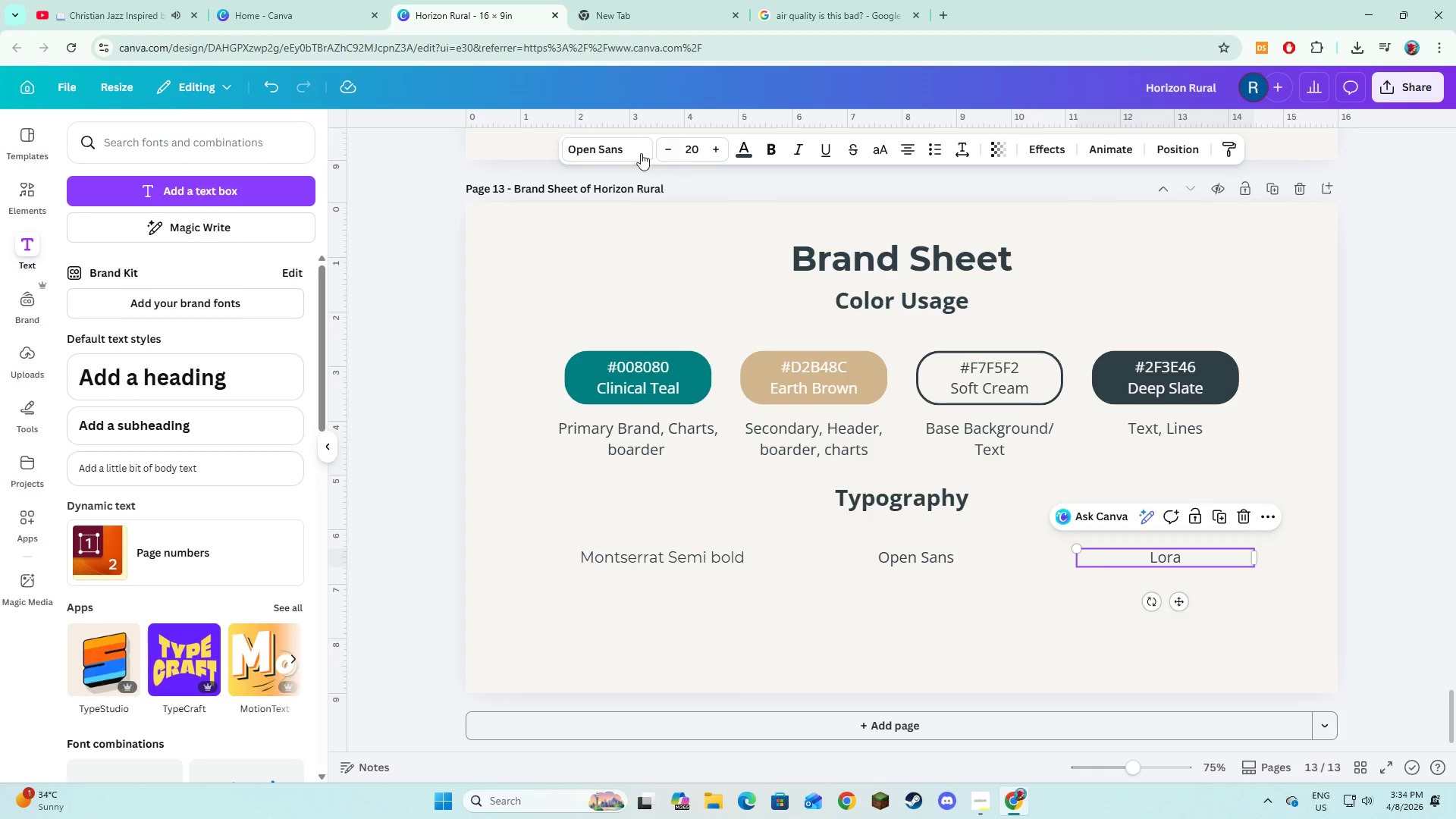 
left_click([628, 146])
 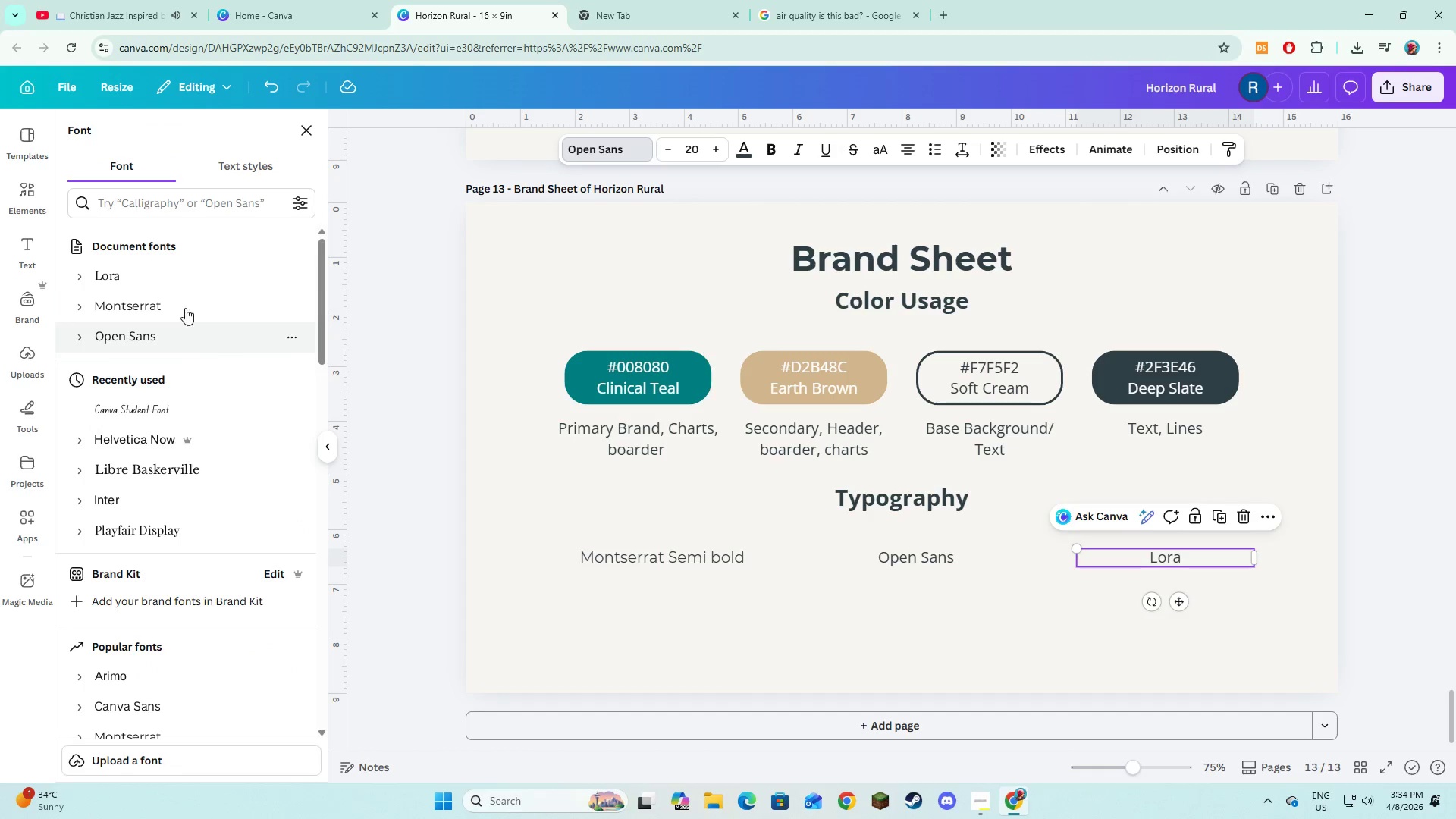 
left_click([177, 278])
 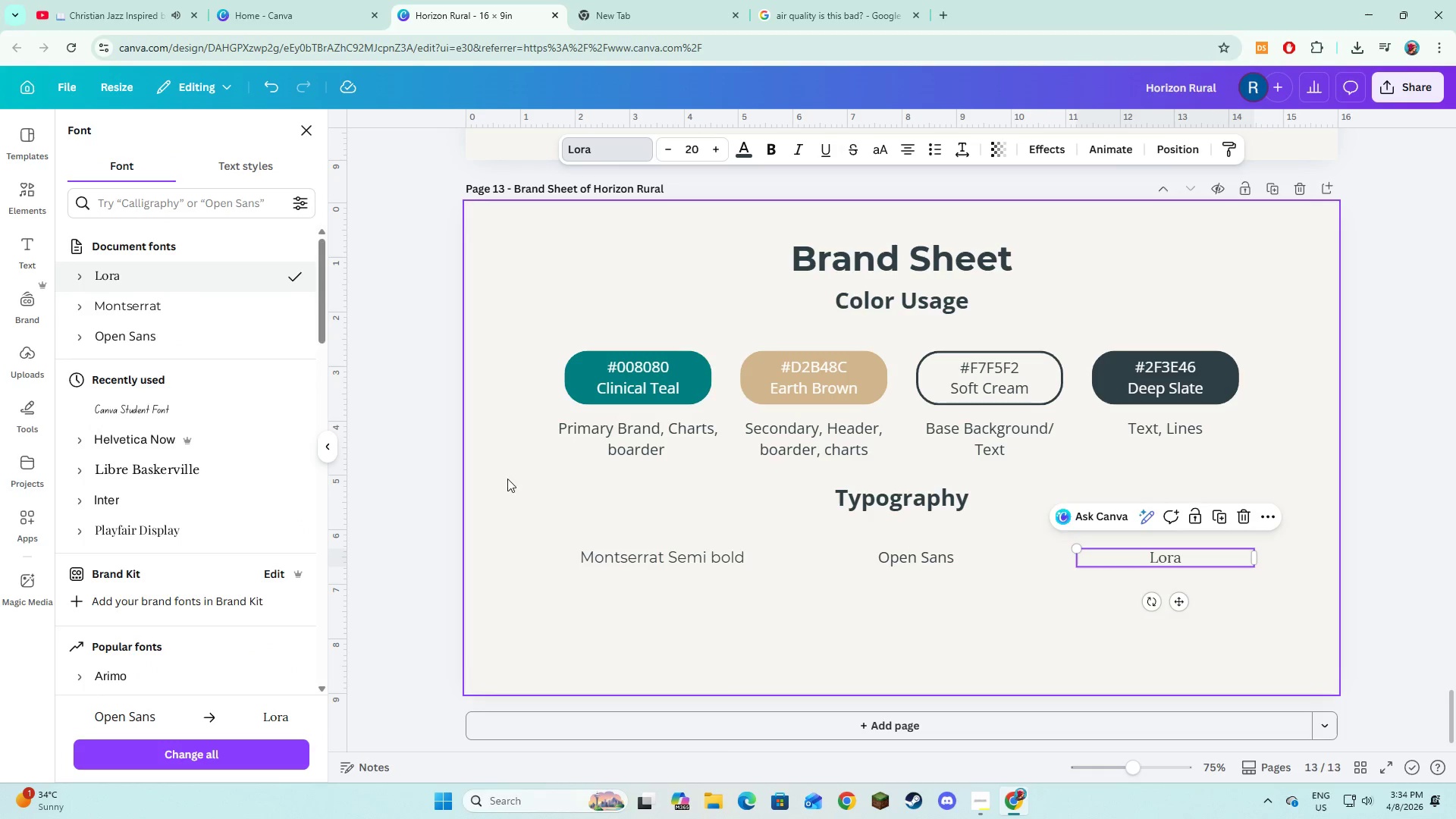 
left_click([614, 561])
 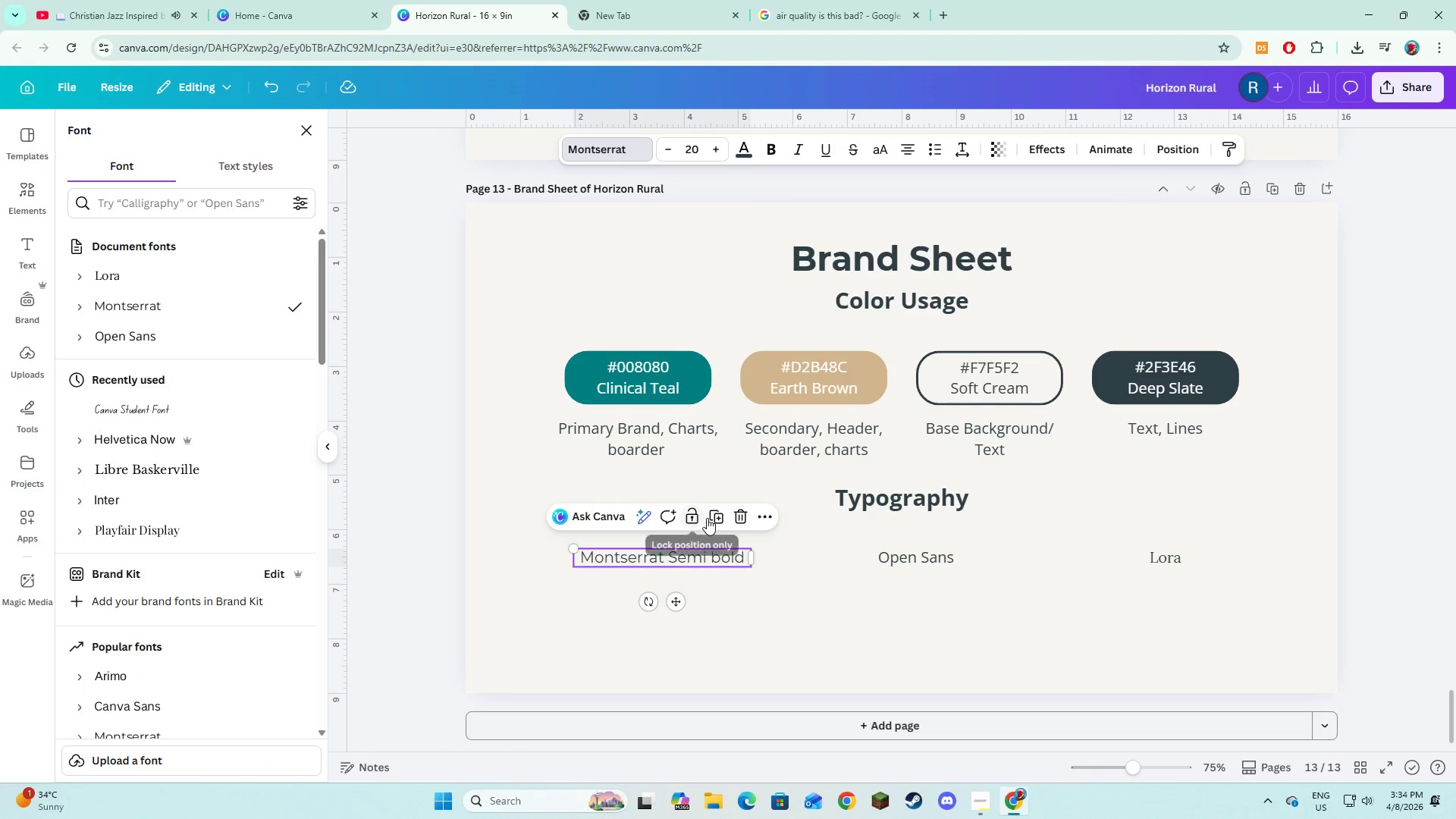 
left_click([713, 518])
 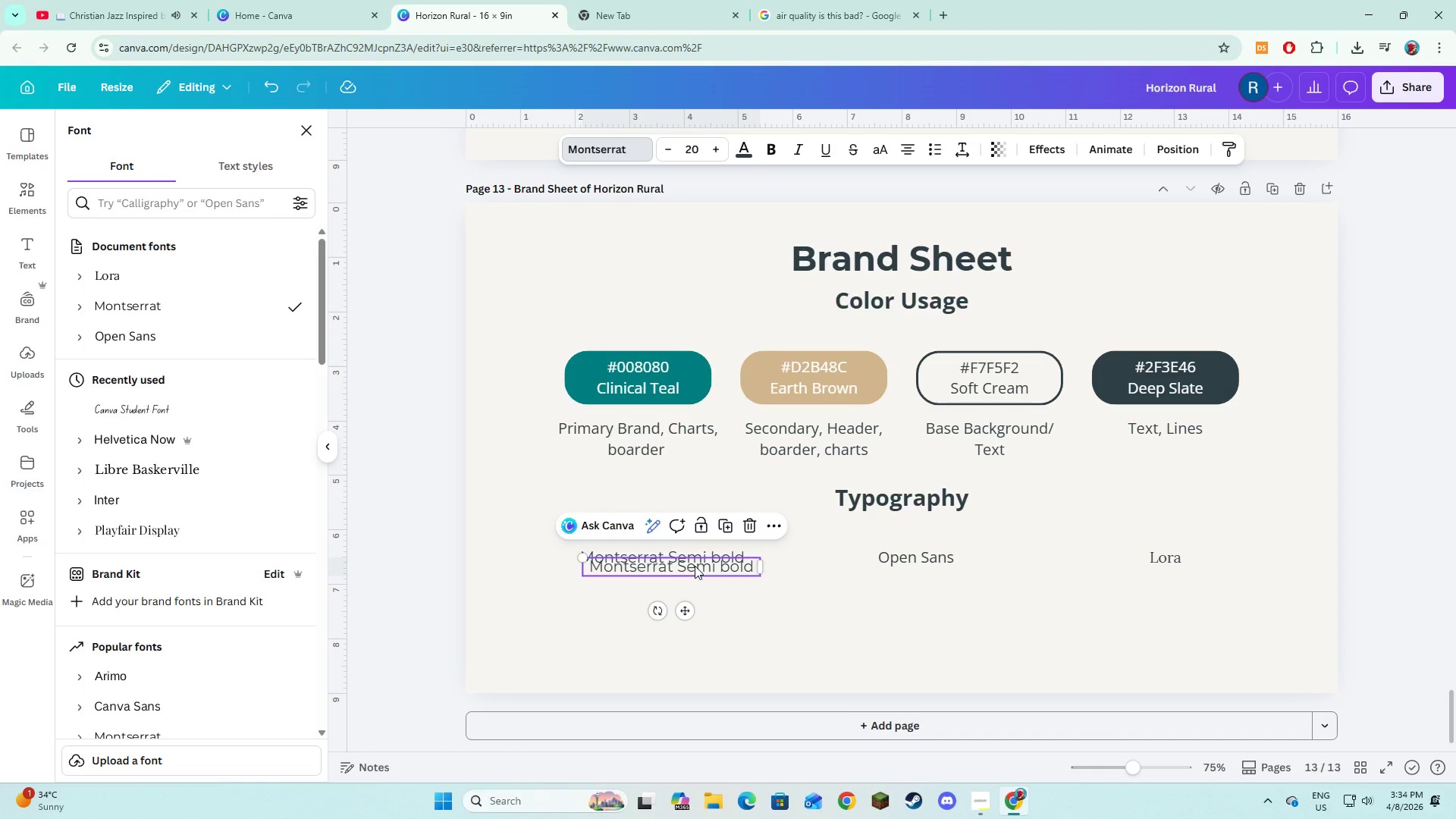 
left_click_drag(start_coordinate=[695, 566], to_coordinate=[692, 594])
 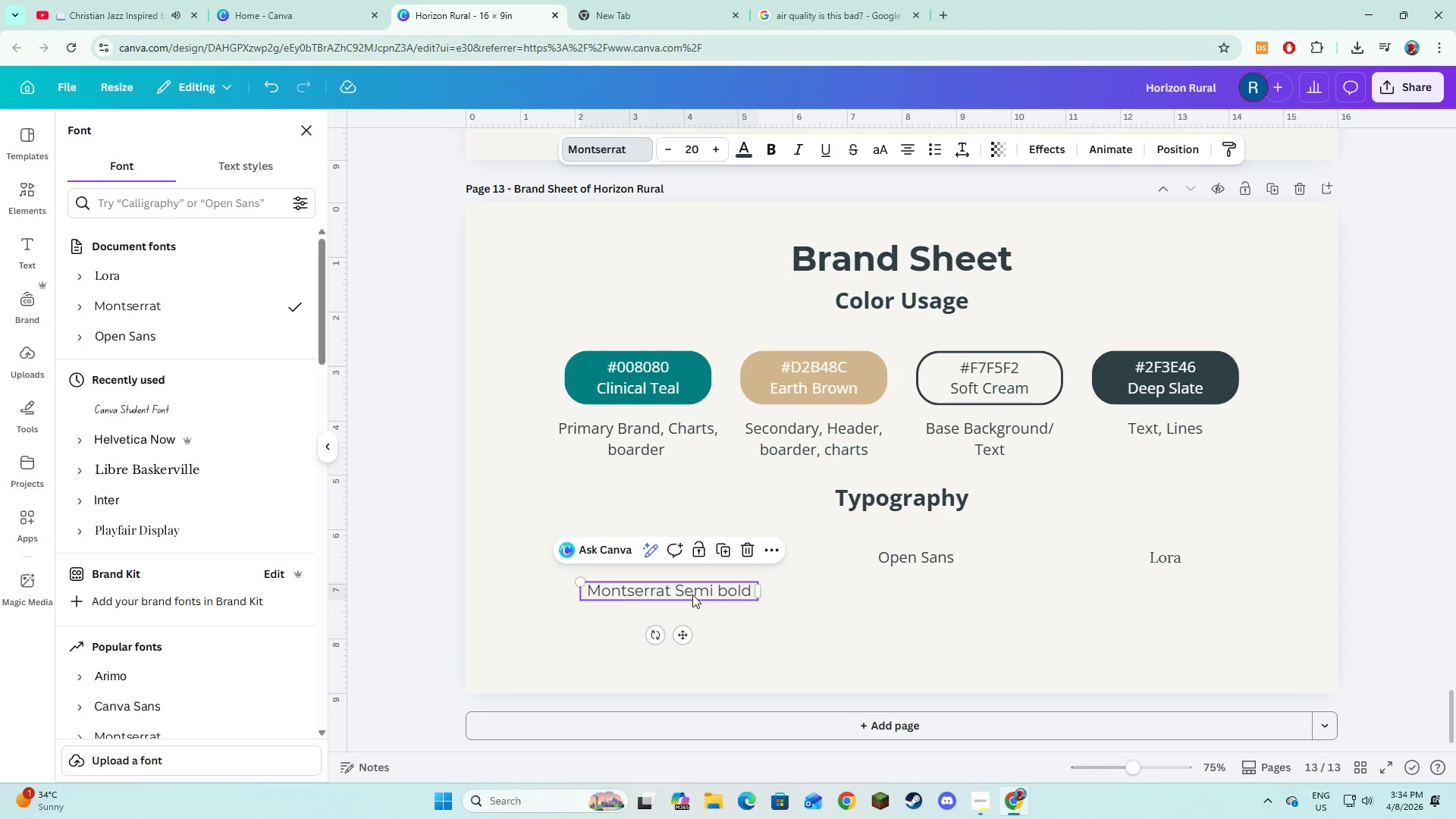 
left_click([692, 595])
 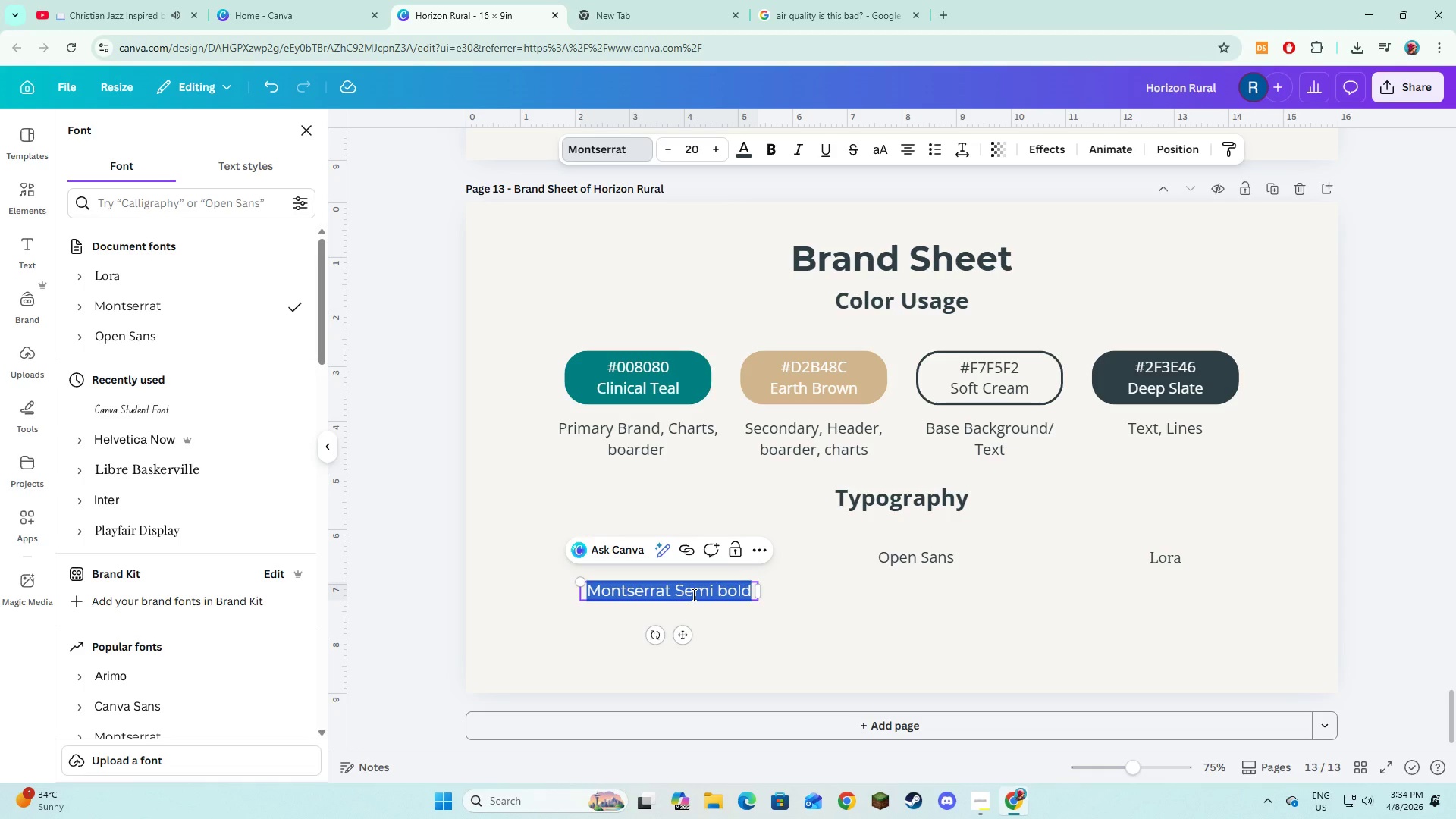 
type(A)
key(Backspace)
type(a b c d e f g h i j k l m n o p q rs)
key(Backspace)
type( s t u v w x y z)
 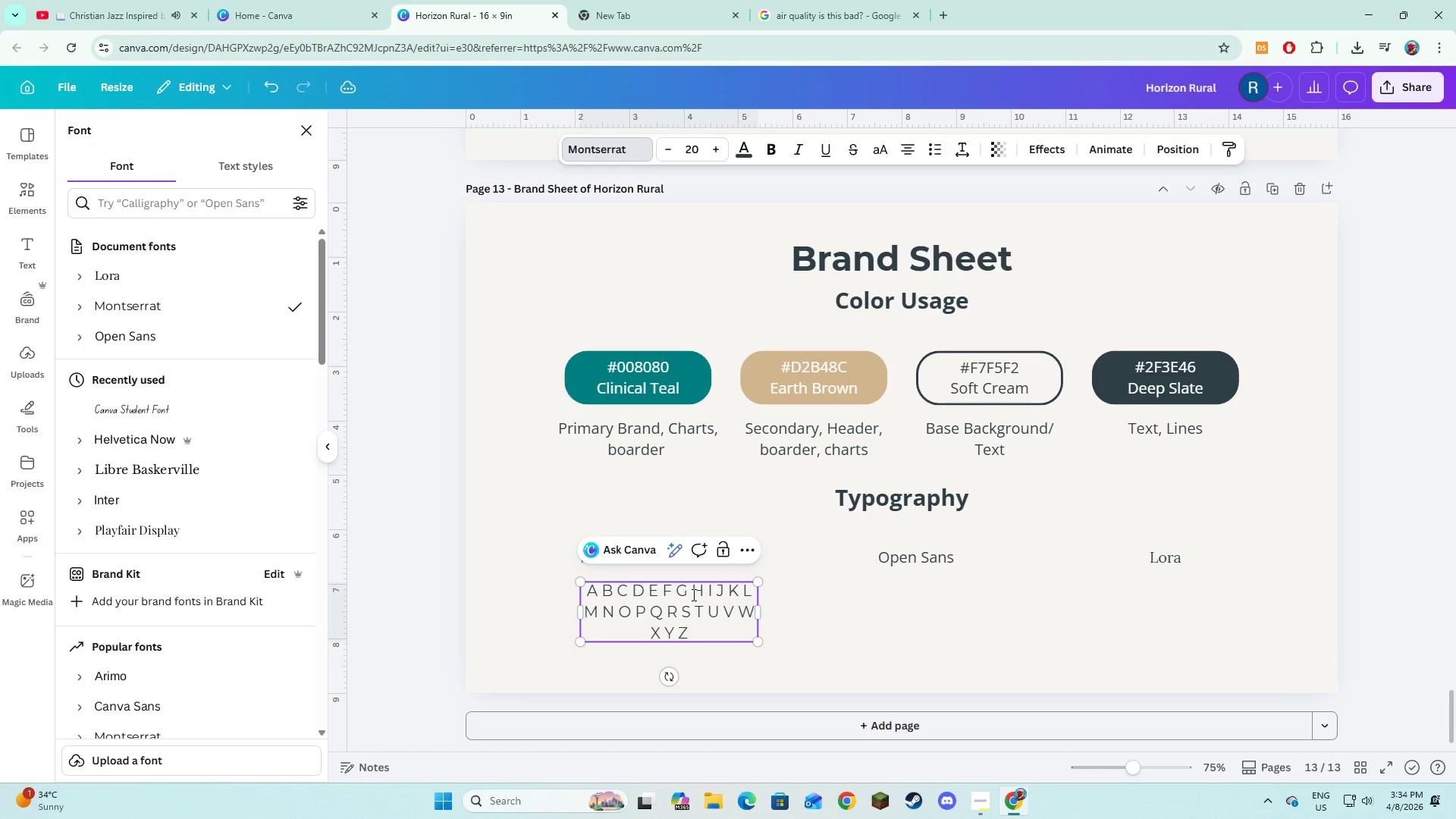 
left_click([765, 622])
 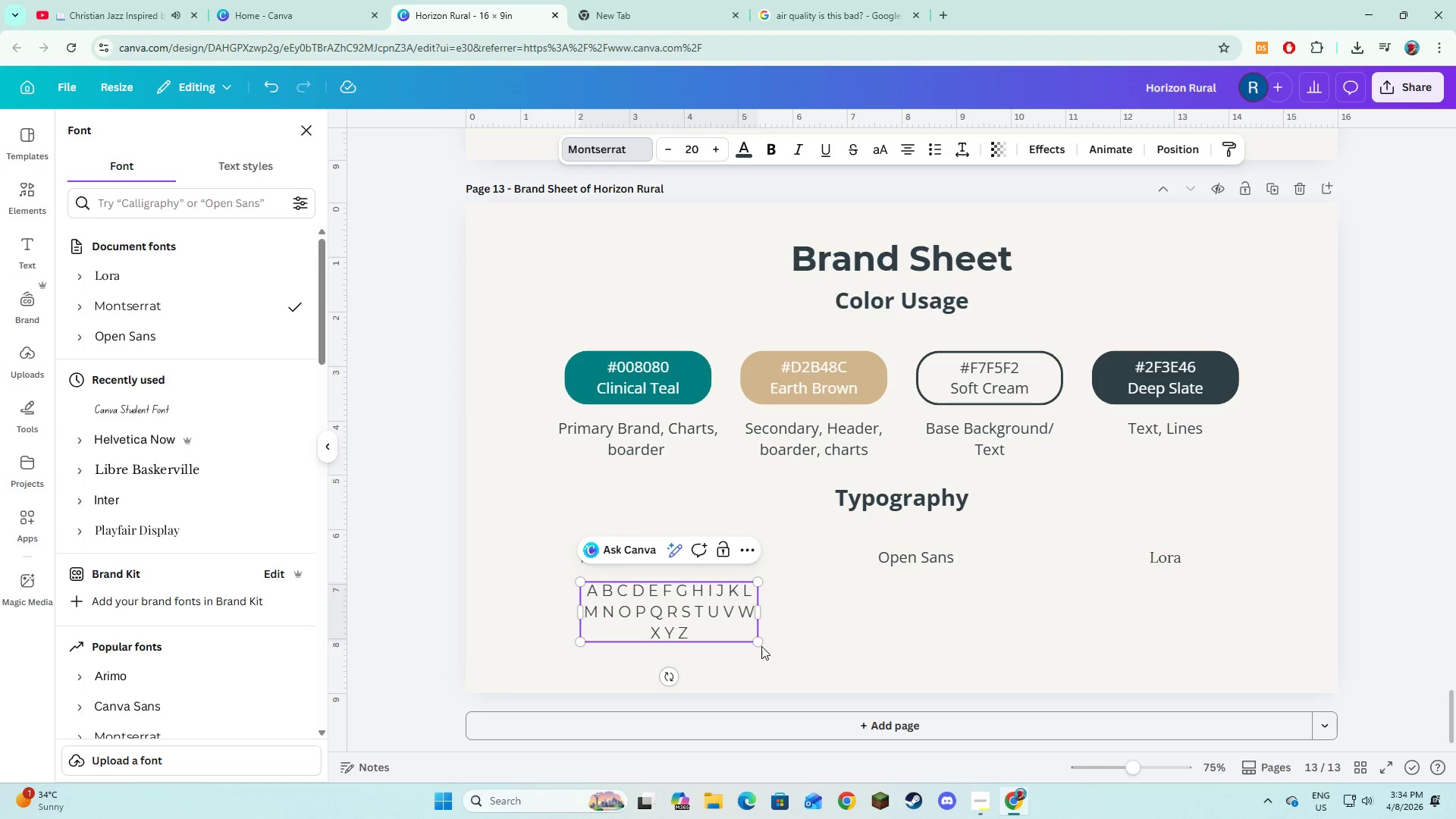 
left_click([772, 645])
 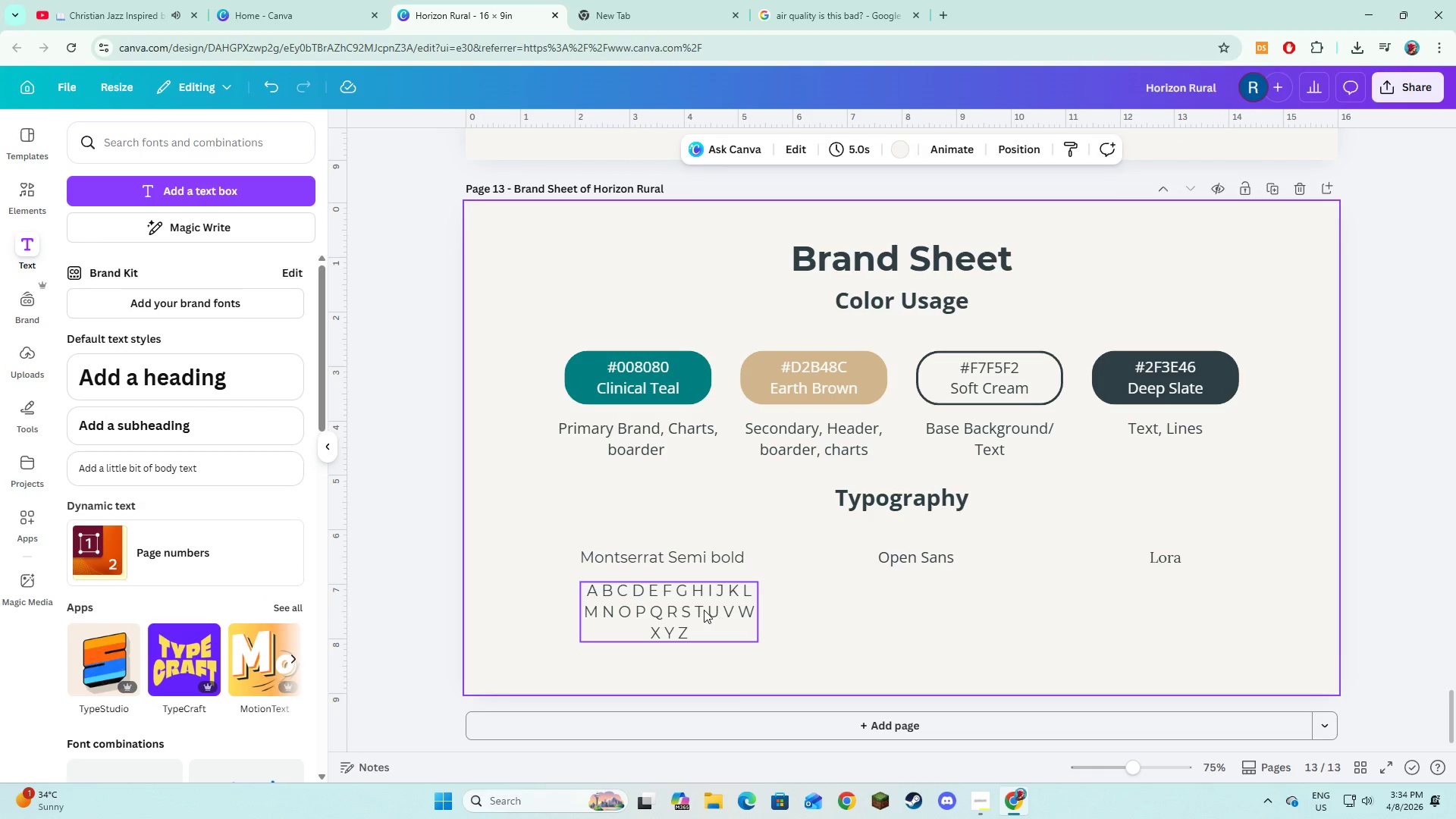 
left_click_drag(start_coordinate=[704, 610], to_coordinate=[694, 624])
 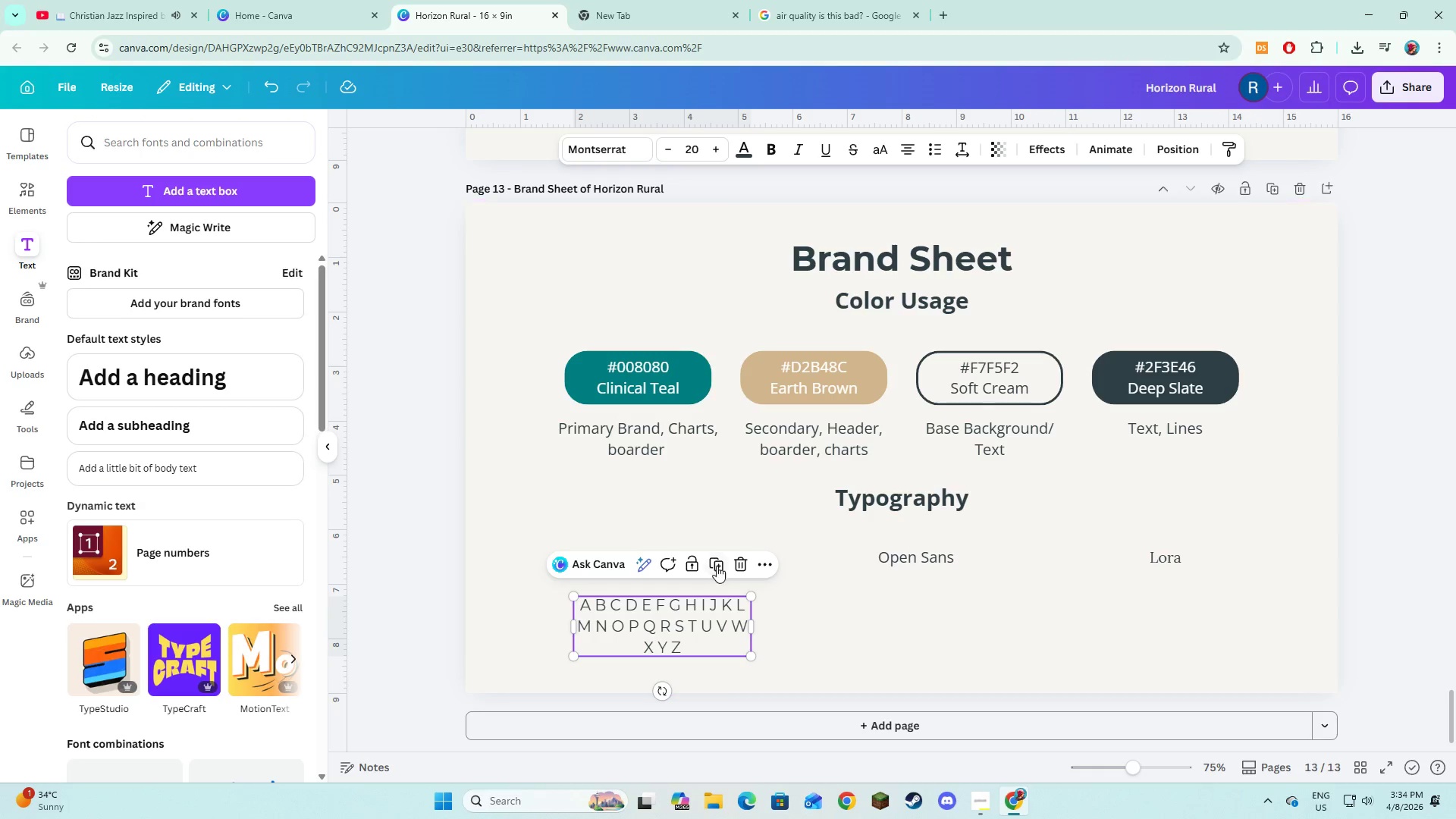 
left_click([717, 565])
 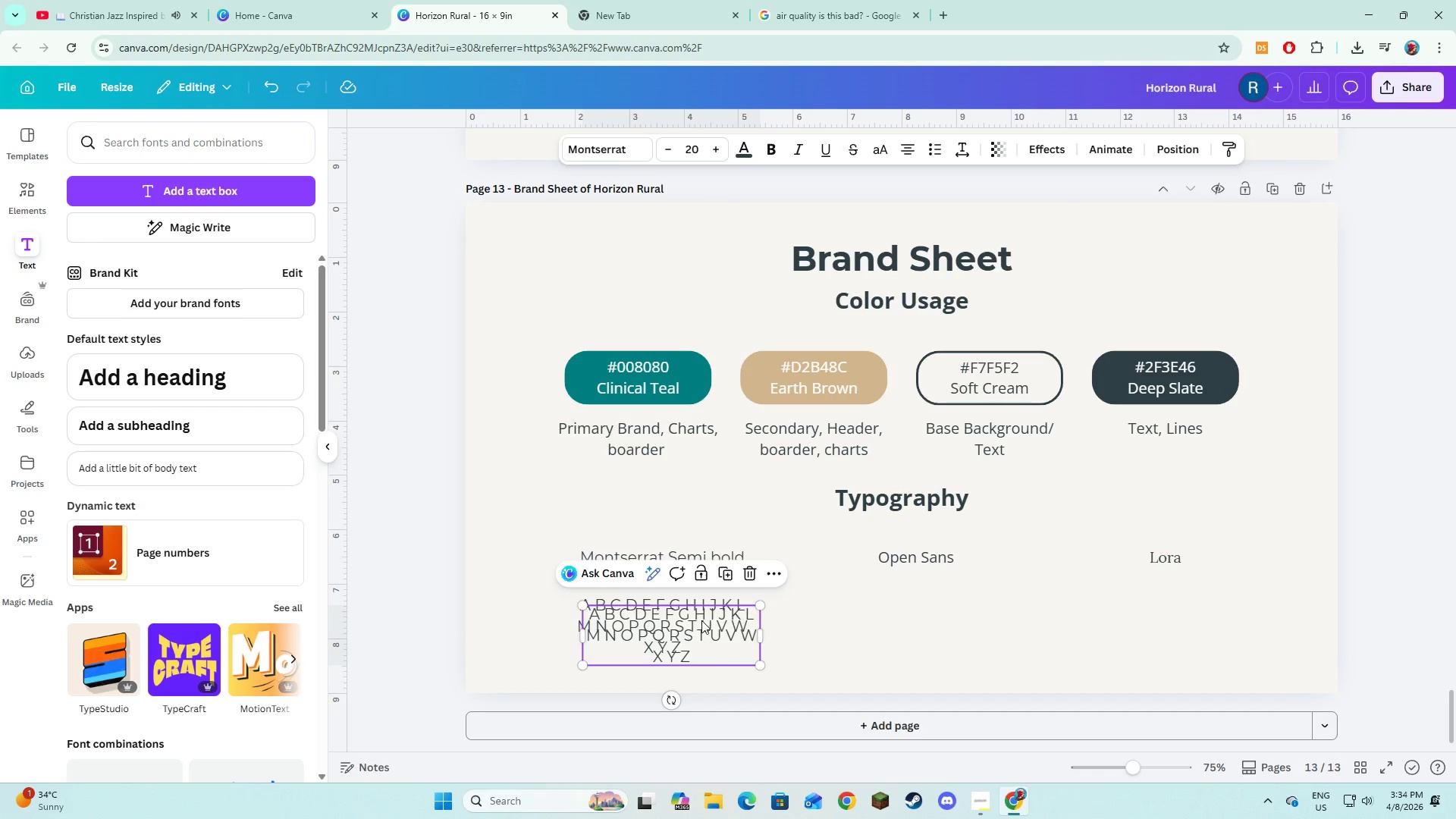 
left_click_drag(start_coordinate=[701, 626], to_coordinate=[949, 616])
 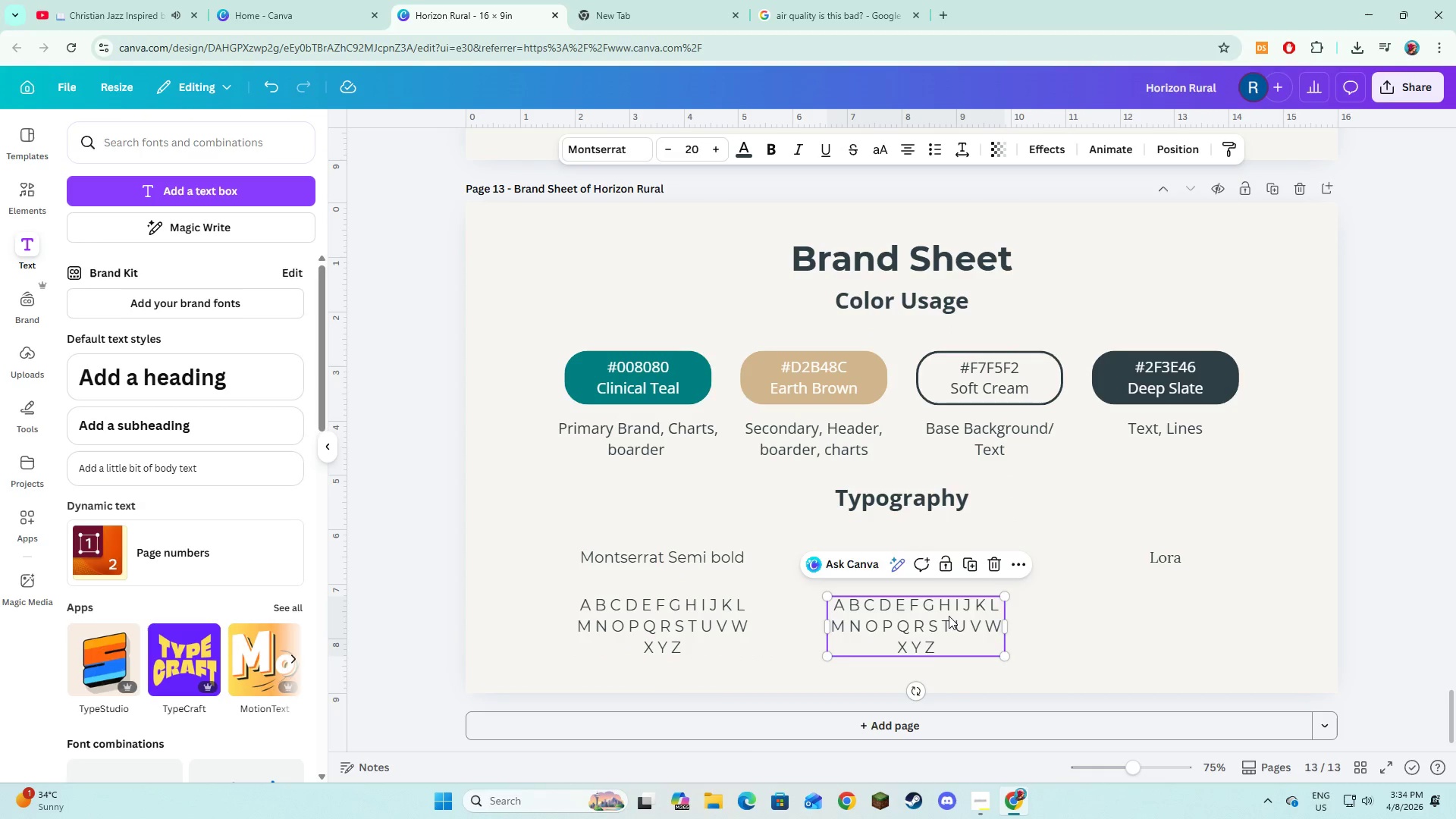 
left_click([949, 616])
 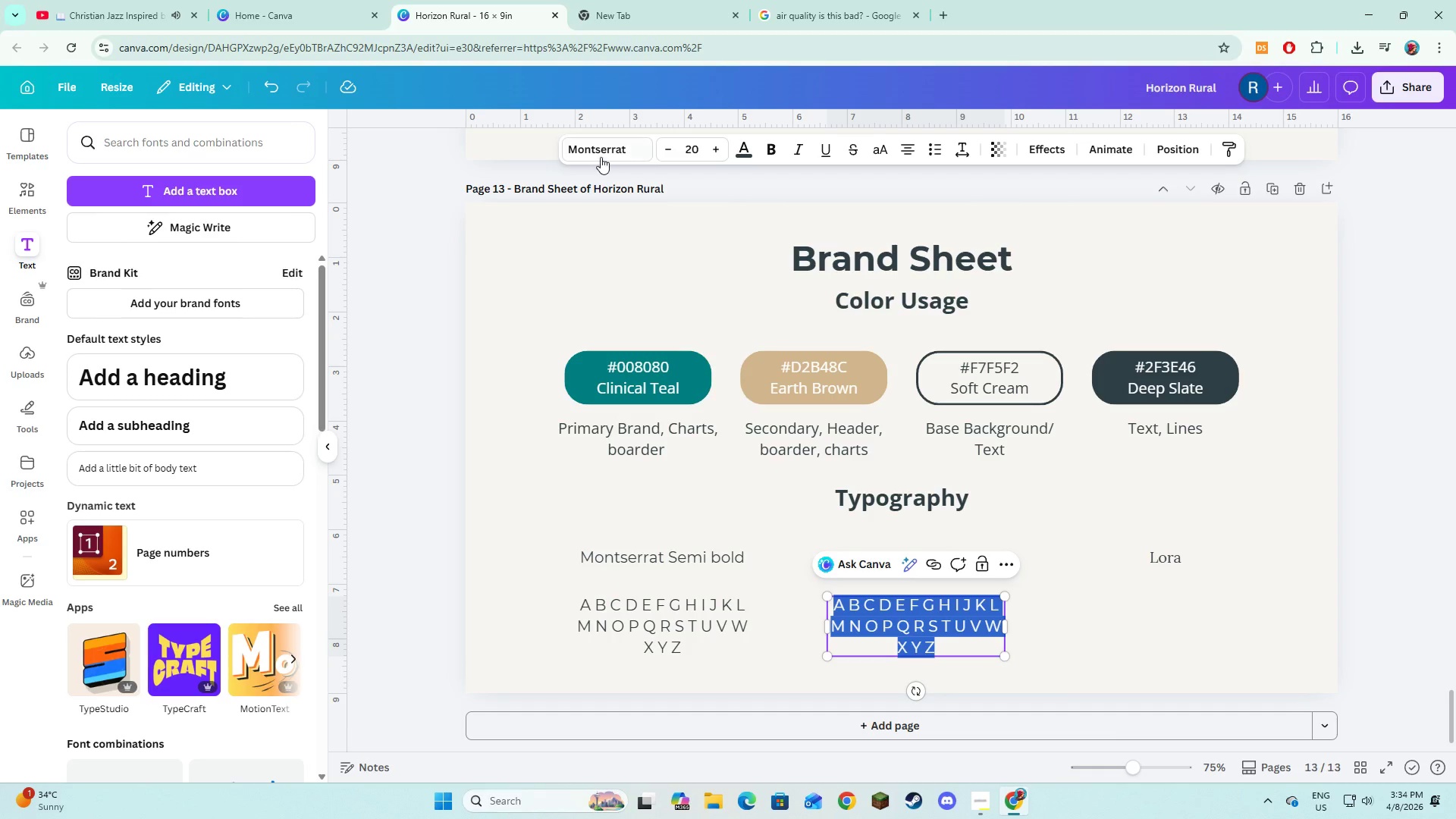 
left_click([601, 157])
 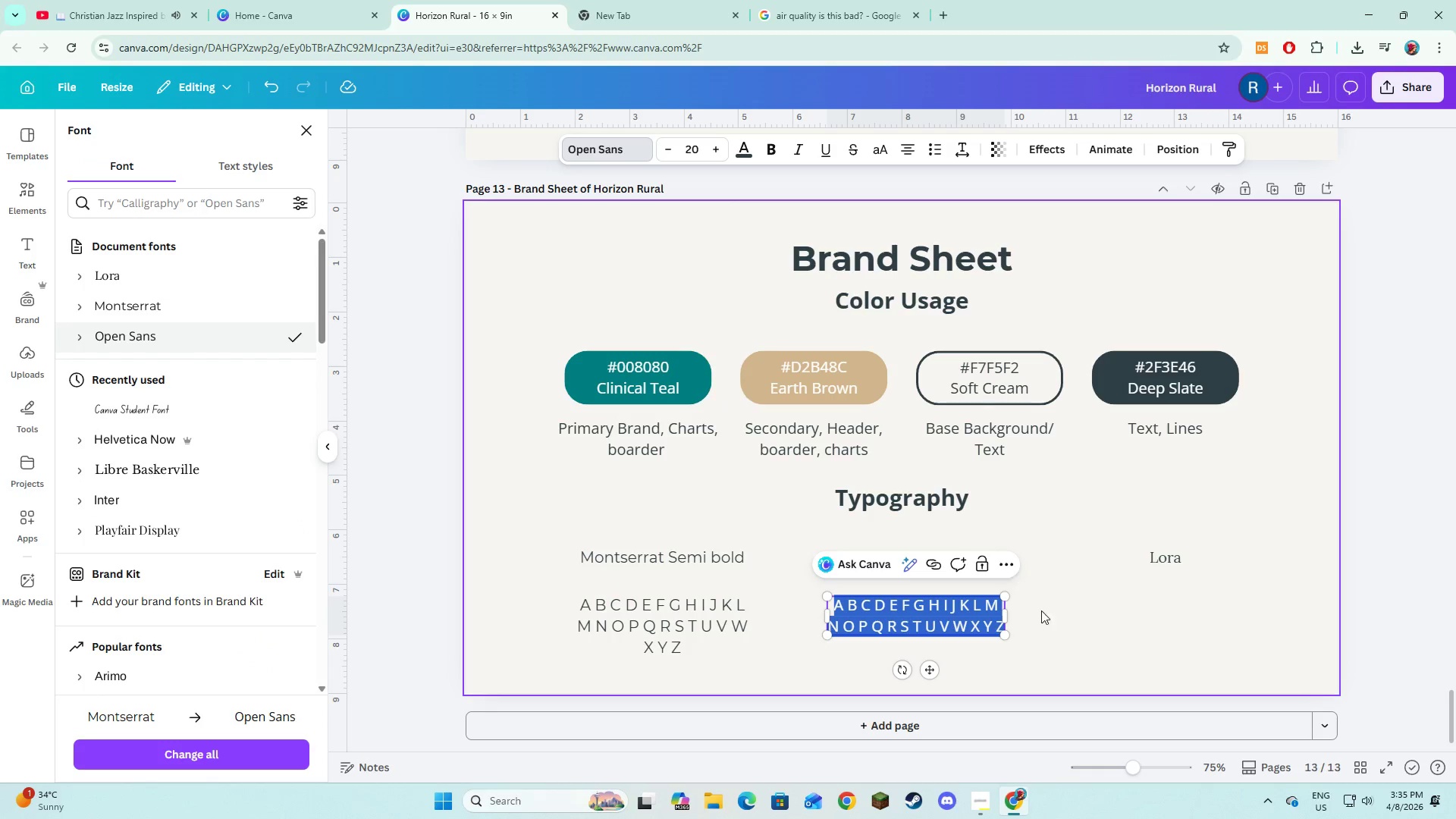 
double_click([898, 623])
 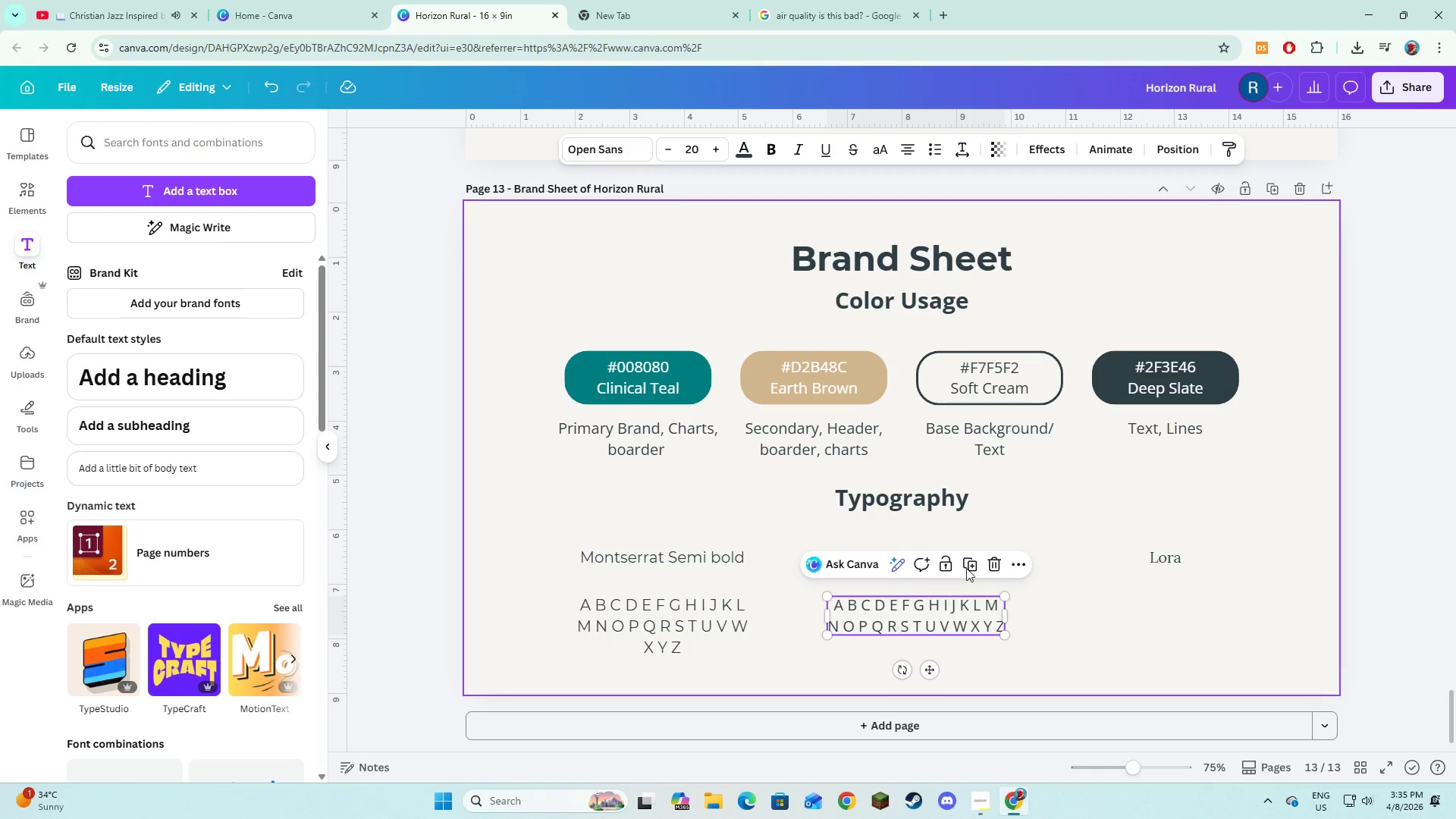 
left_click([978, 560])
 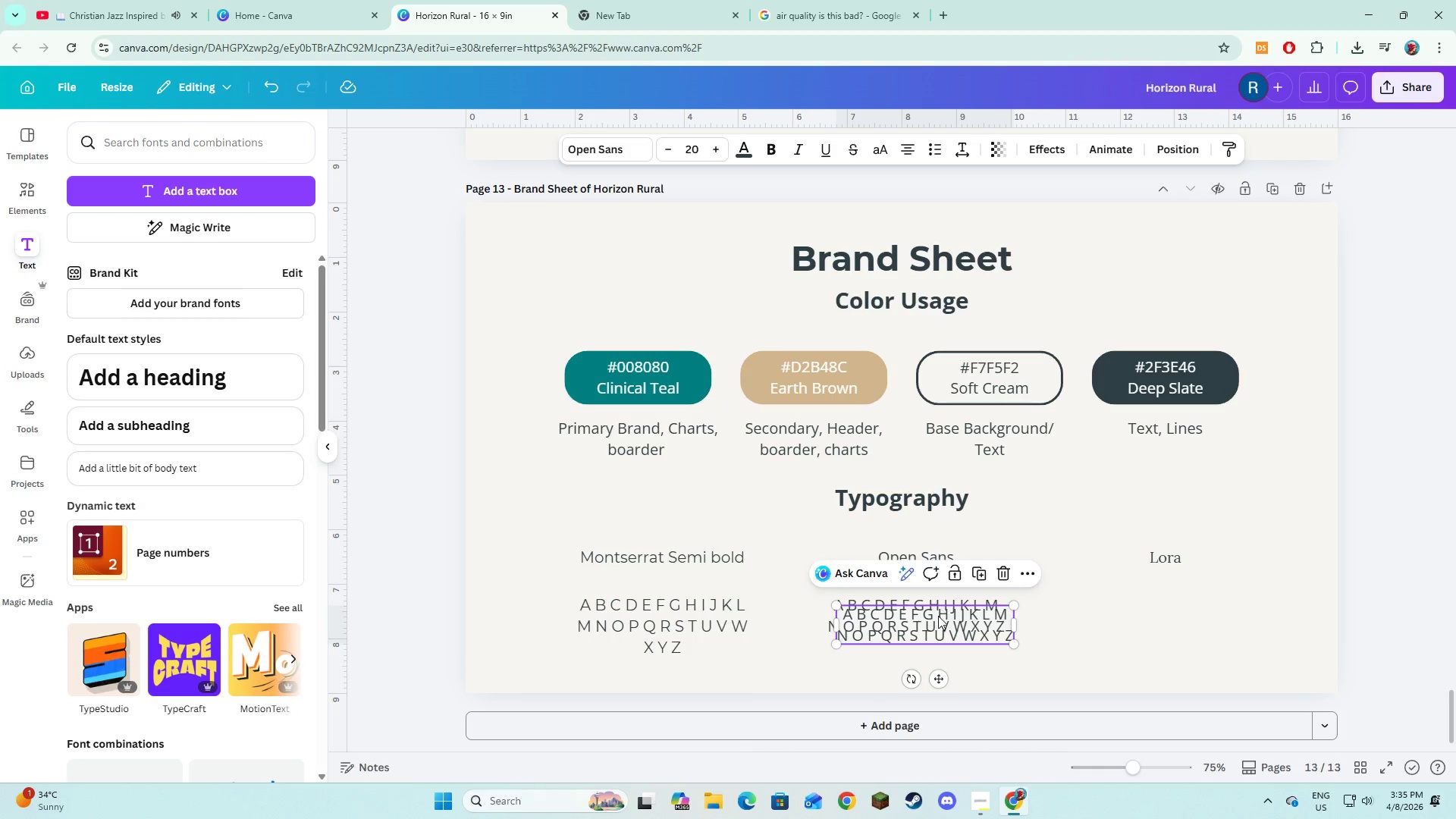 
left_click_drag(start_coordinate=[938, 616], to_coordinate=[1178, 612])
 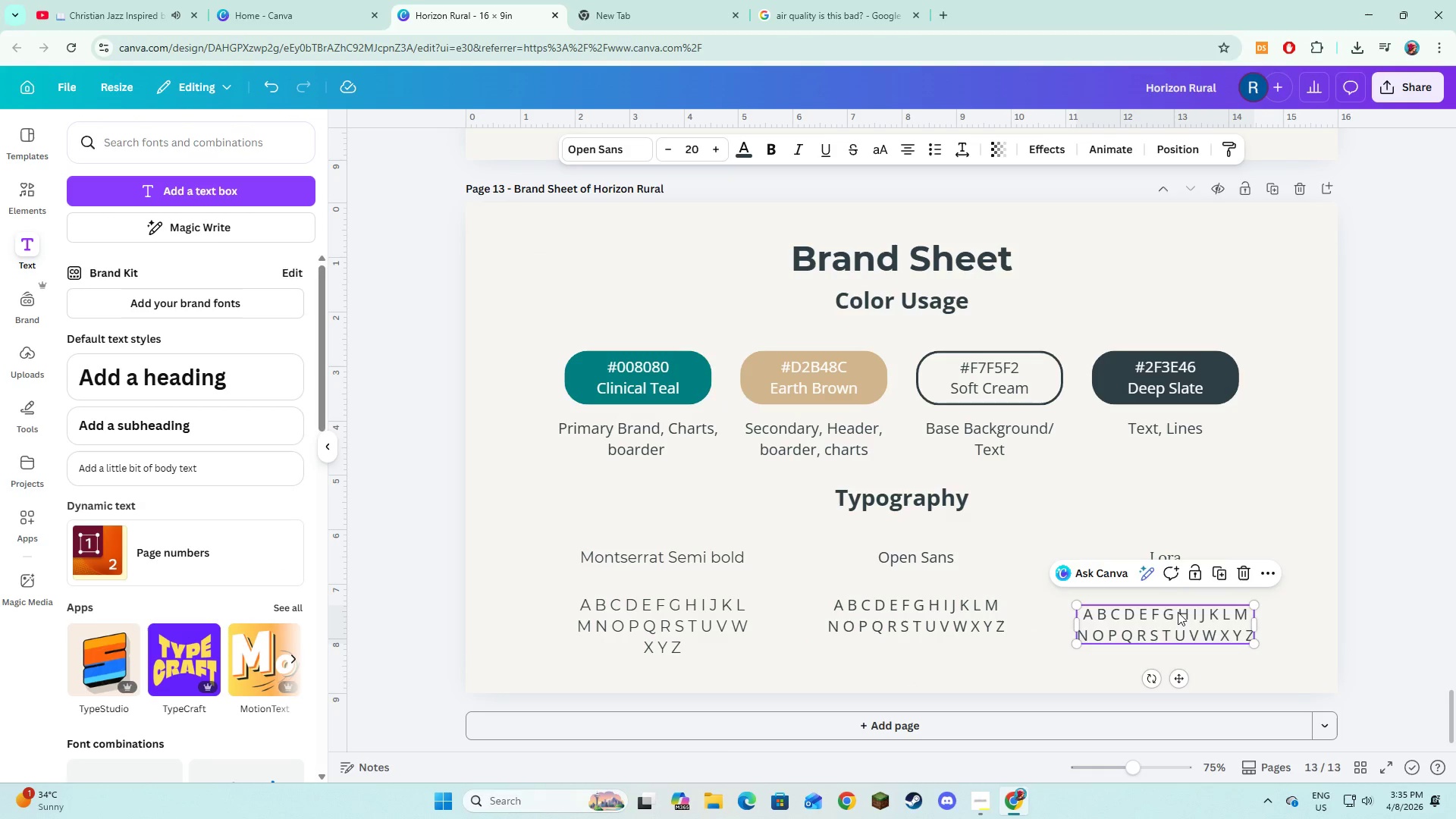 
left_click([1178, 612])
 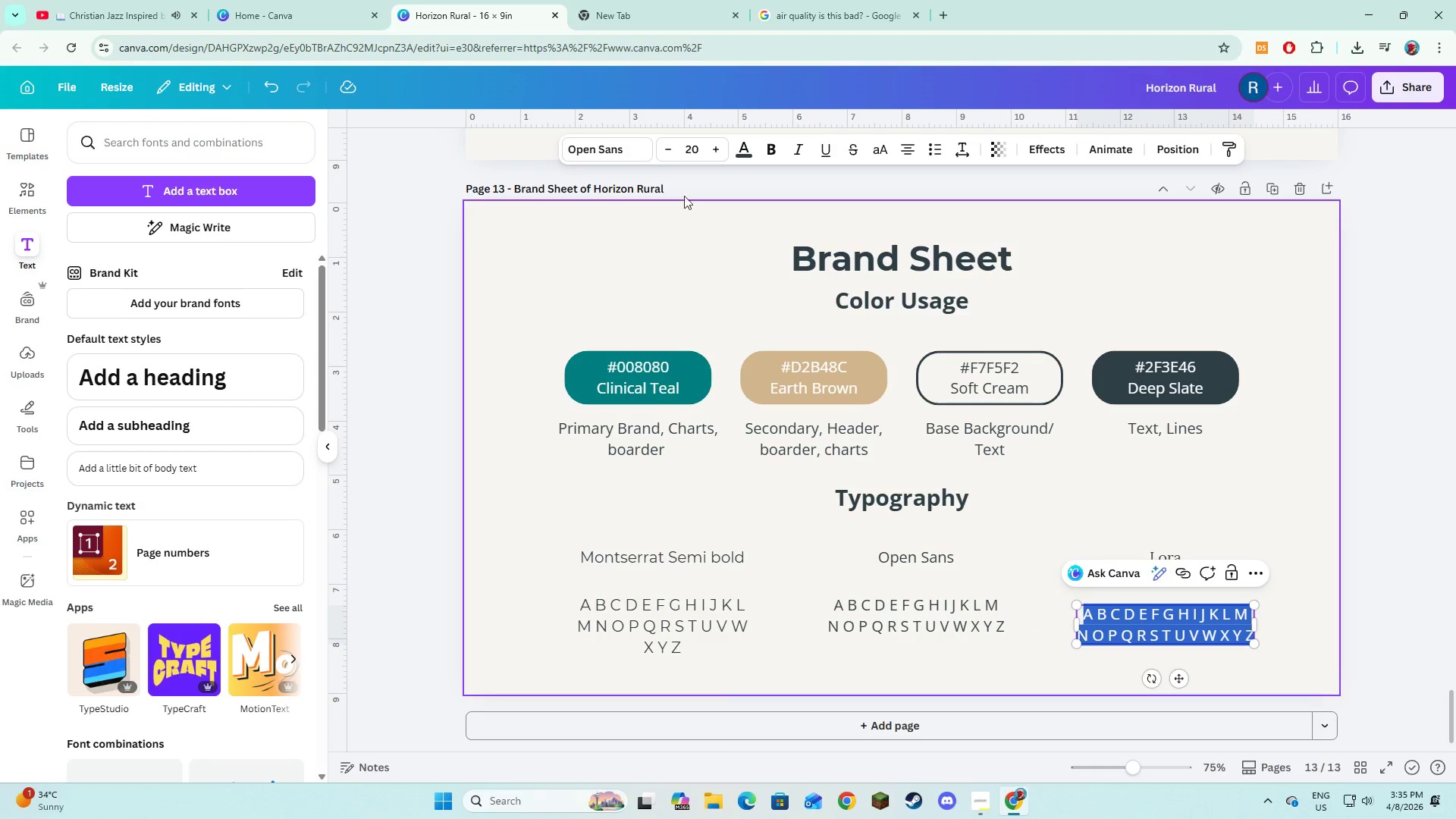 
left_click([623, 160])
 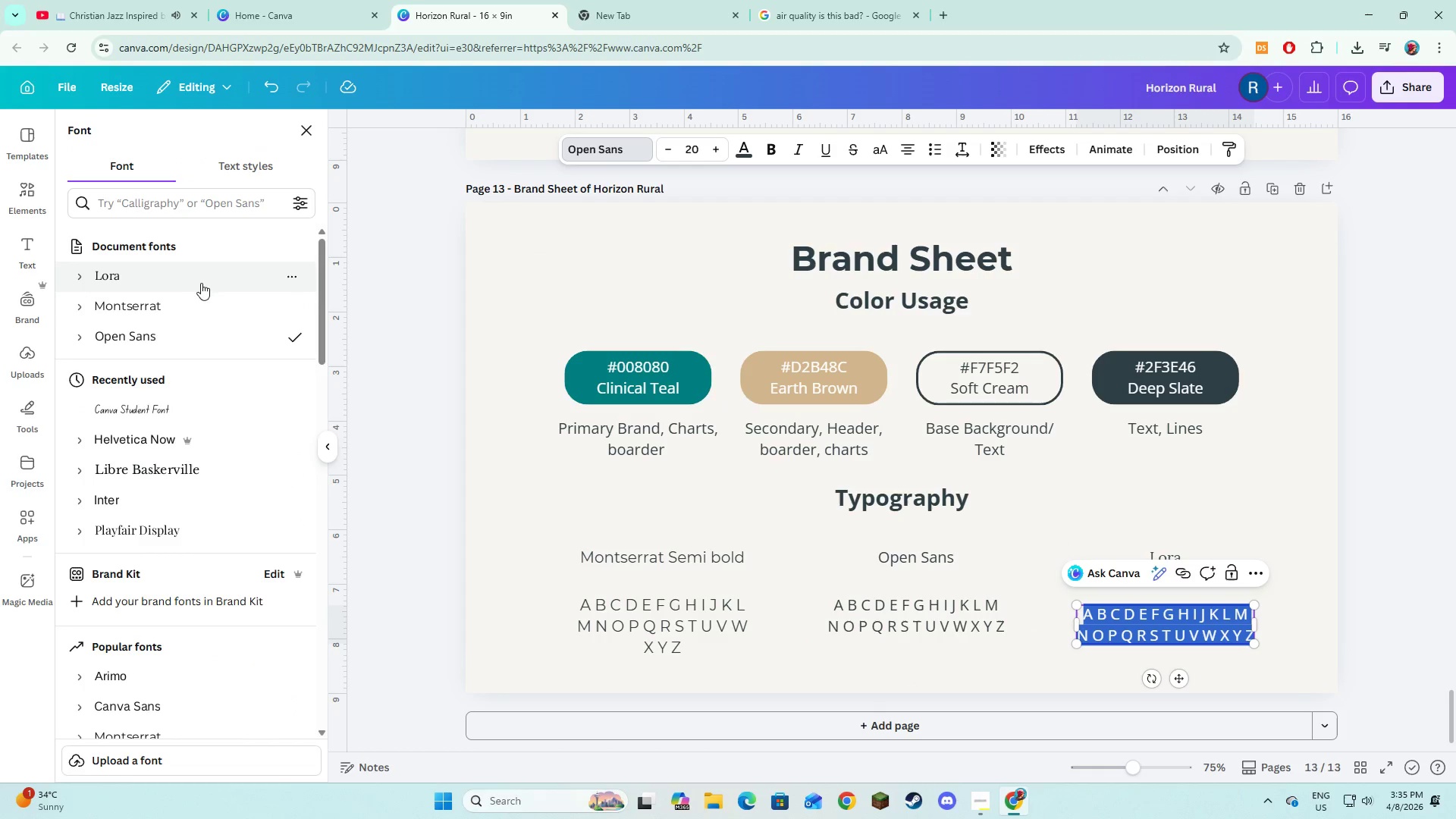 
left_click([195, 275])
 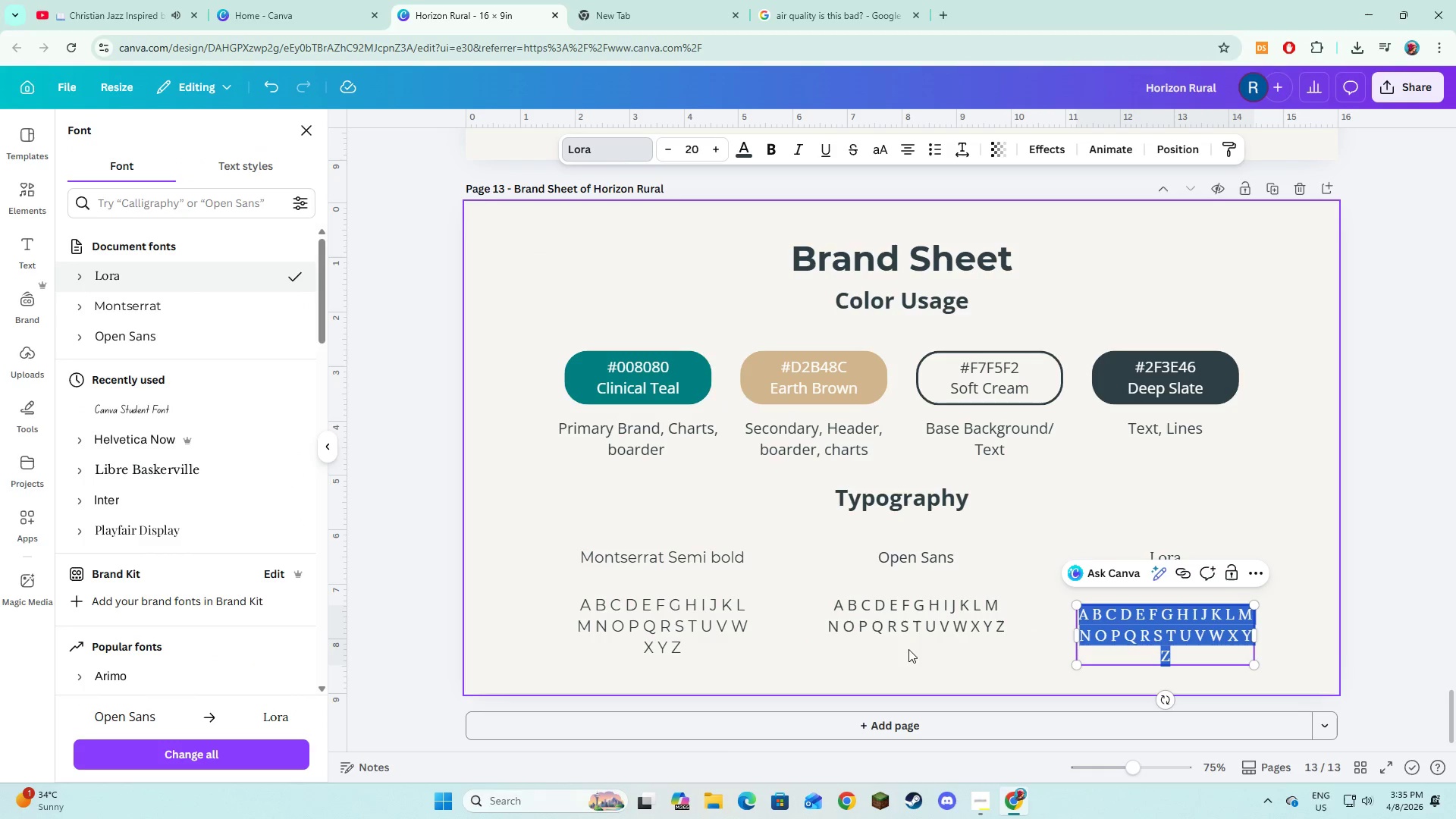 
left_click([944, 666])
 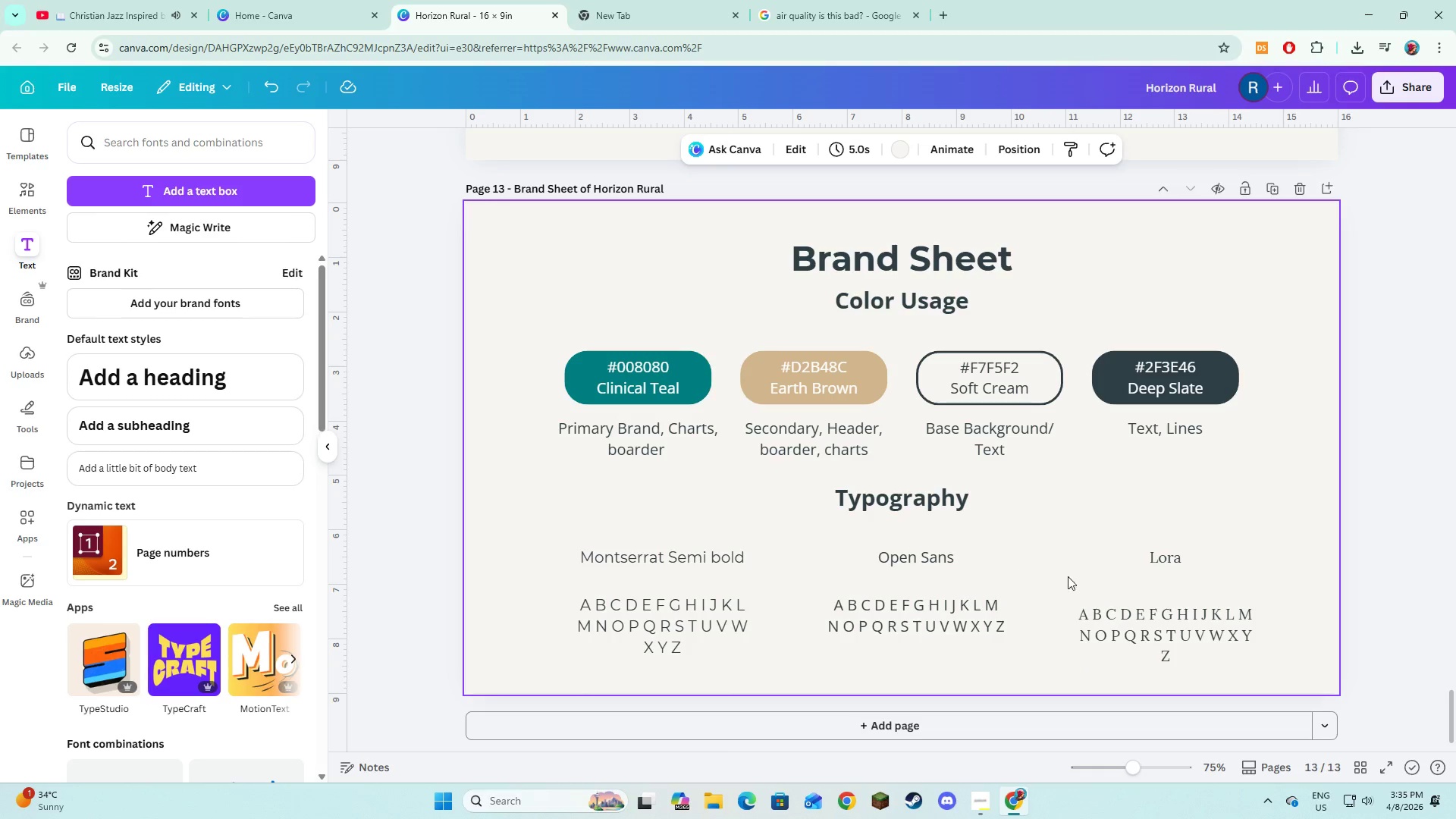 
left_click([1162, 561])
 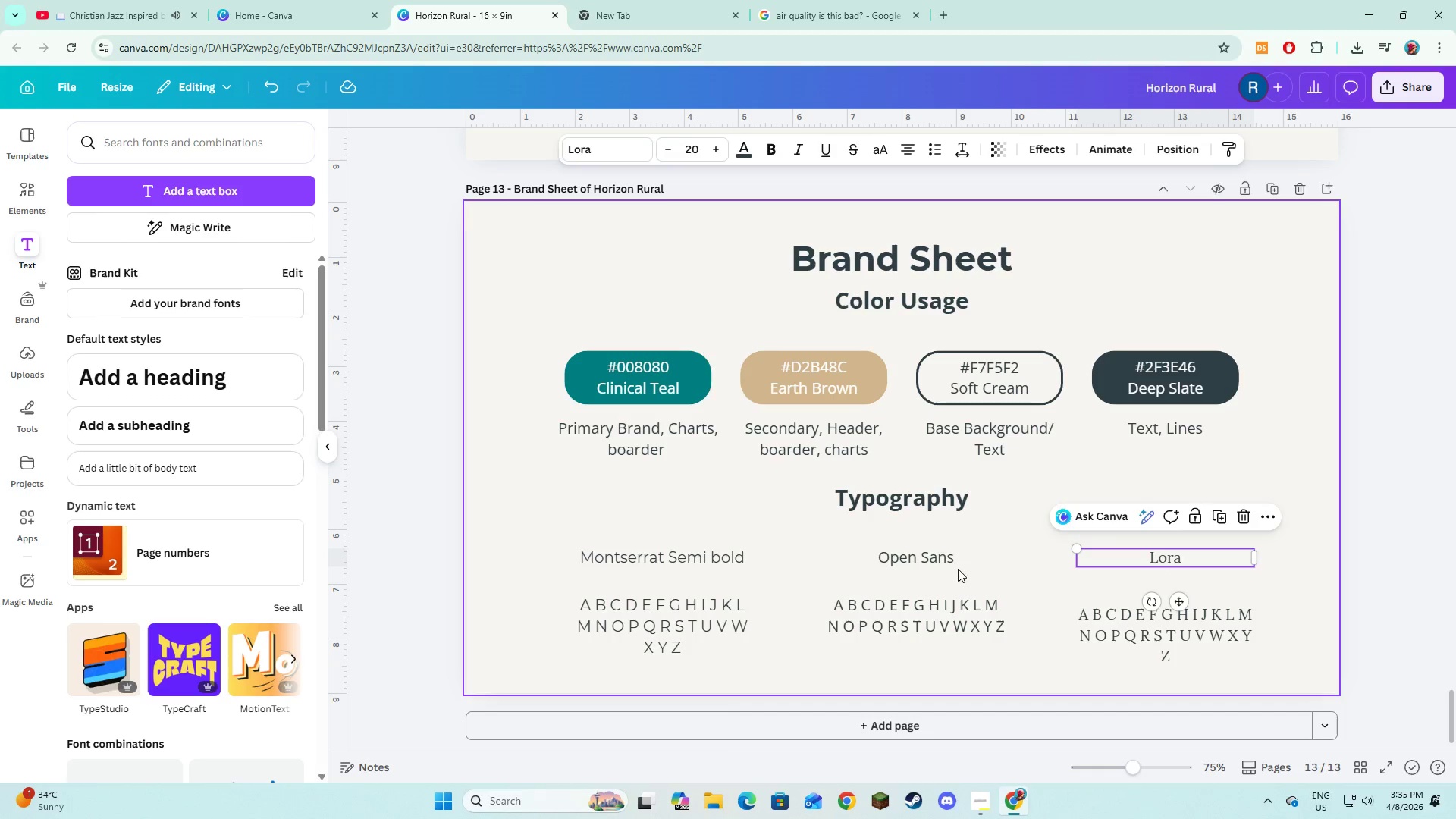 
hold_key(key=ShiftLeft, duration=1.23)
left_click([926, 562])
 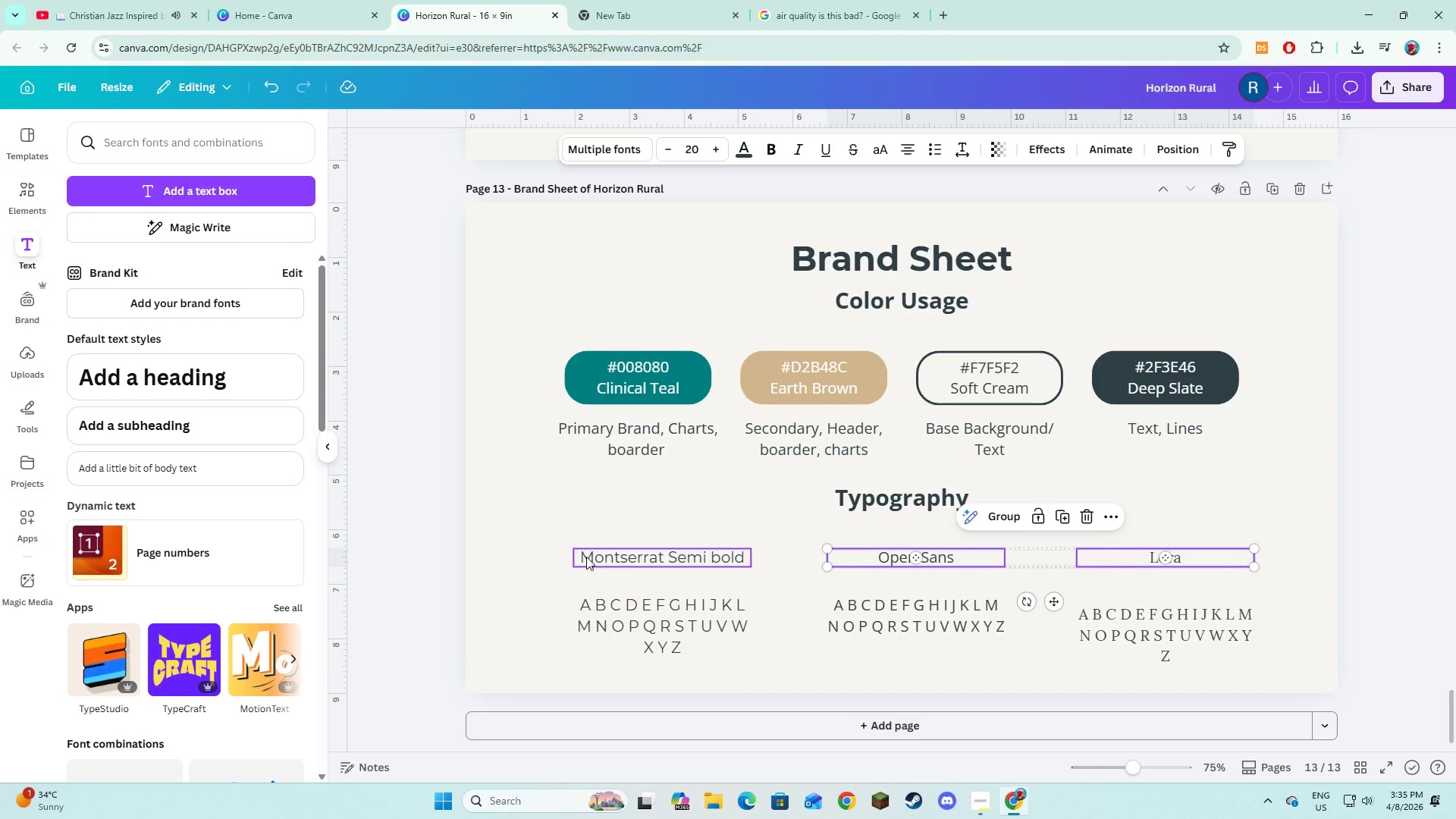 
left_click([588, 557])
 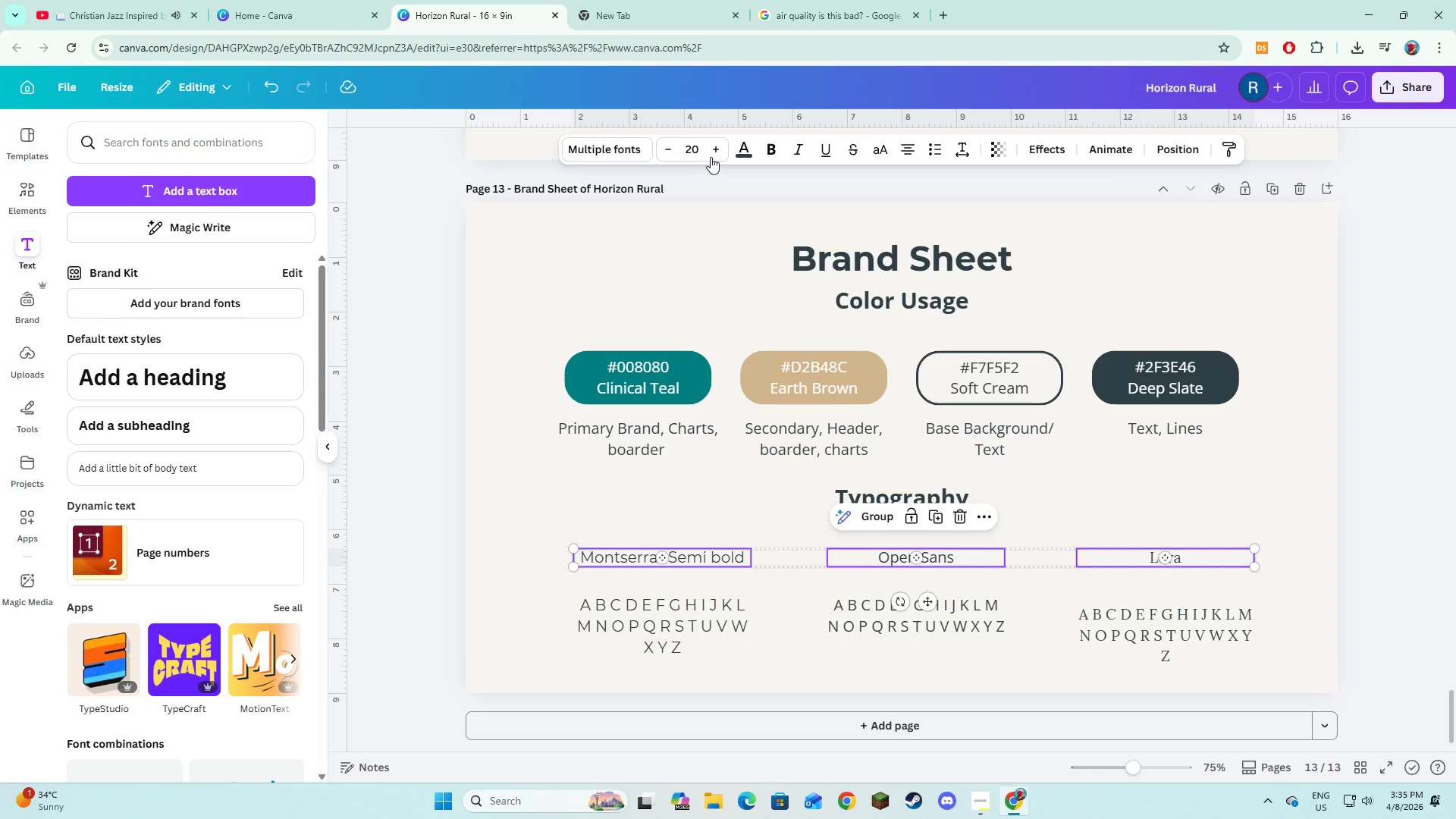 
double_click([711, 156])
 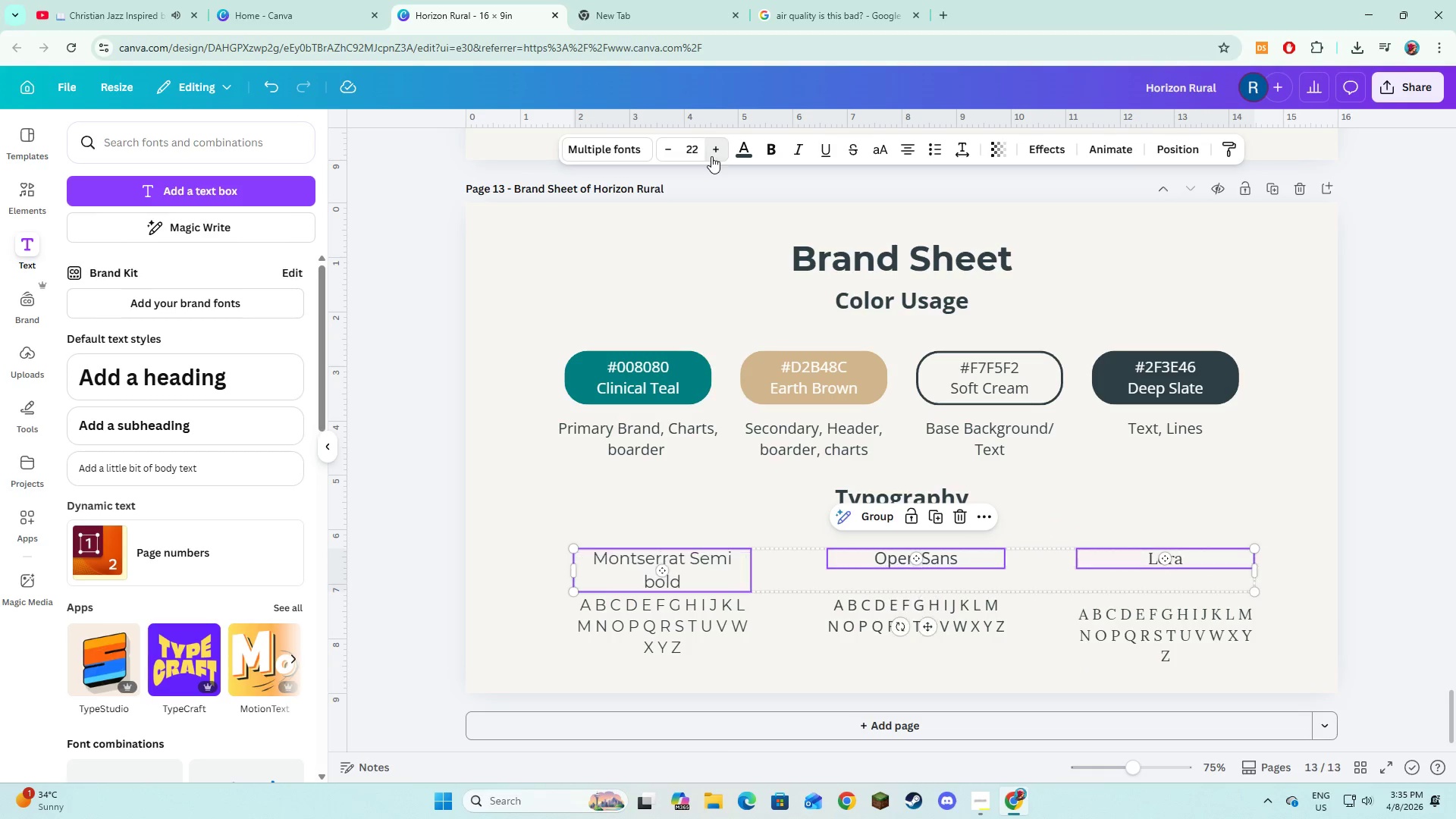 
triple_click([711, 156])
 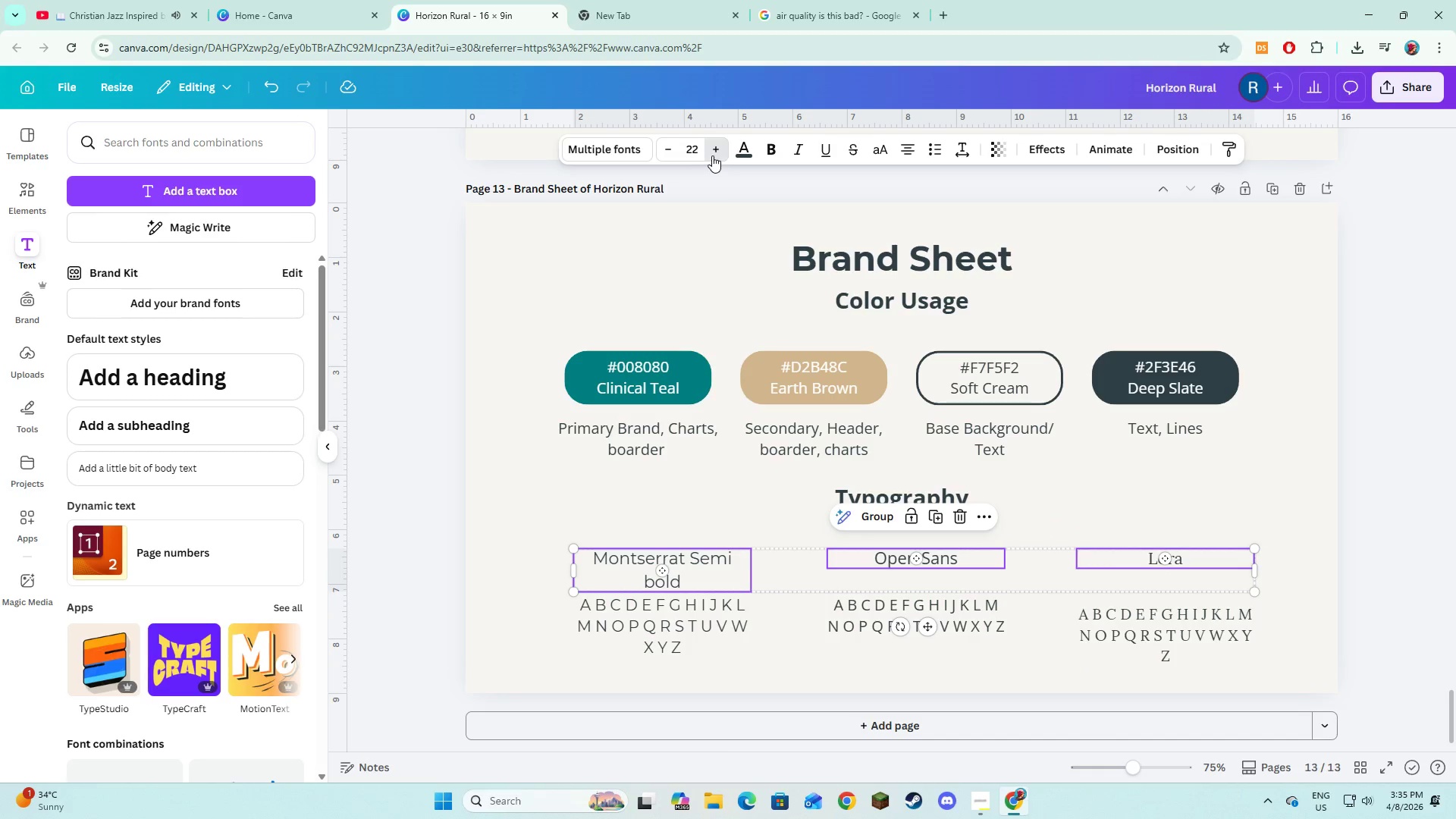 
triple_click([712, 155])
 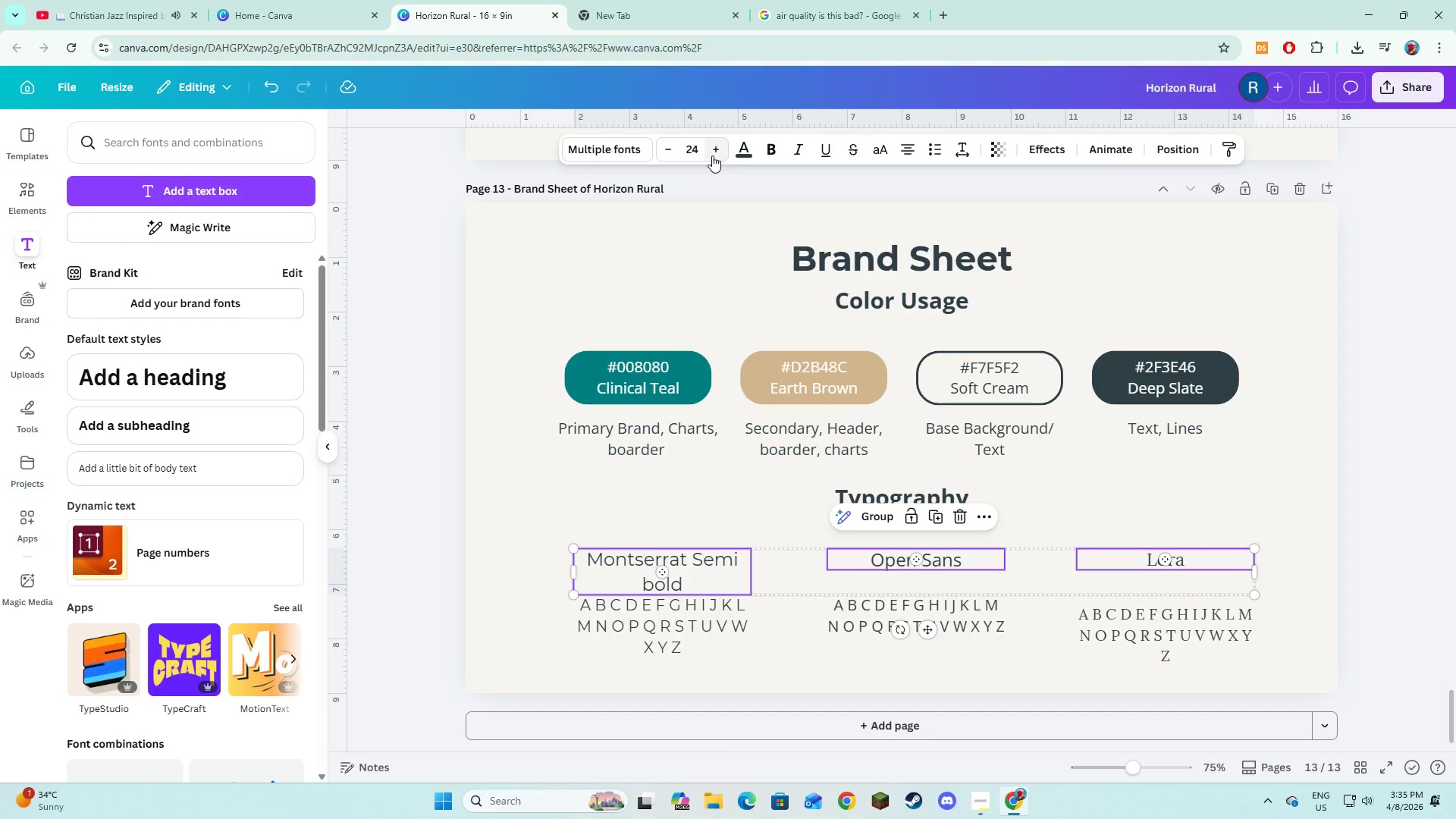 
left_click([712, 155])
 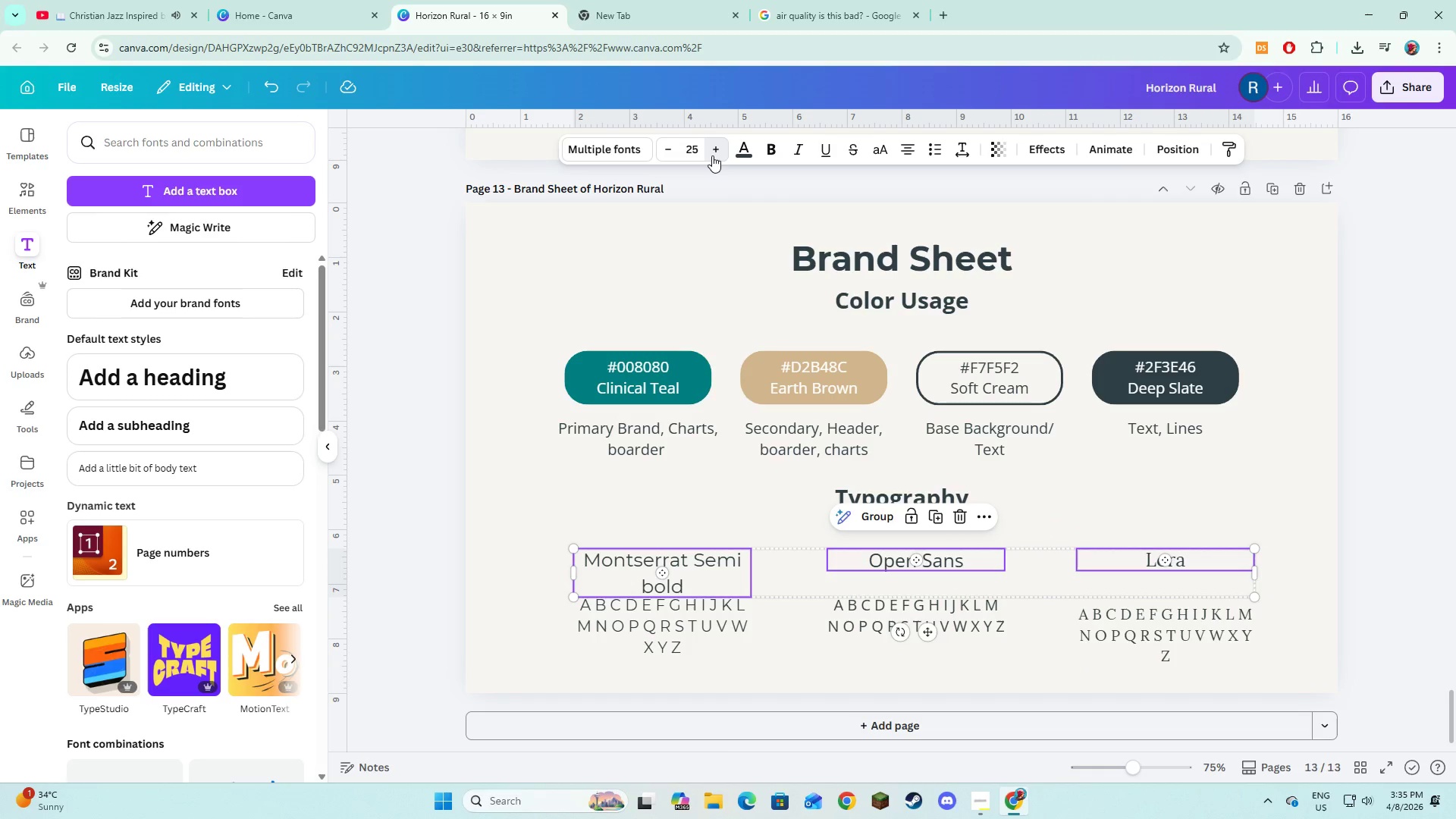 
double_click([712, 155])
 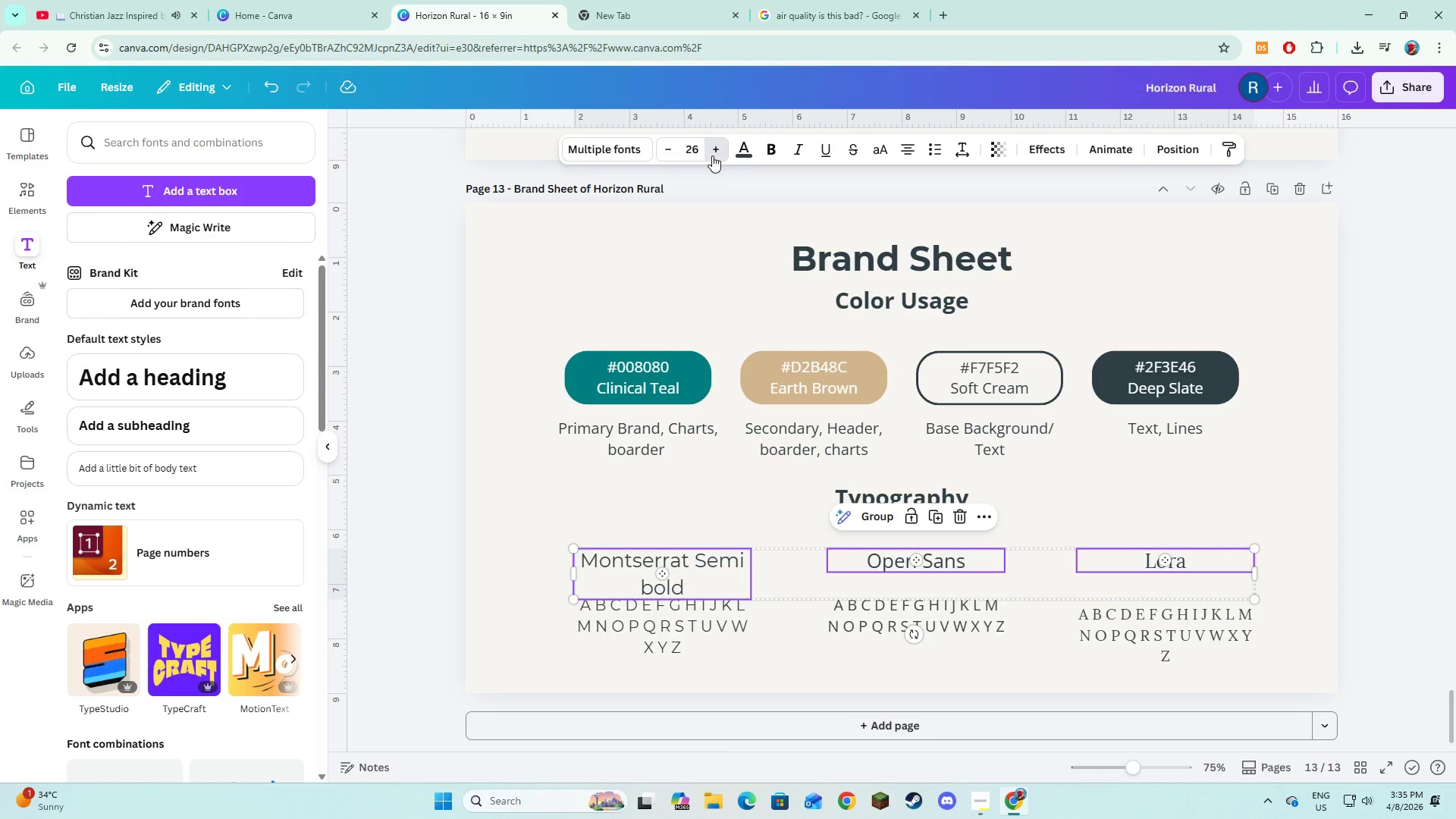 
triple_click([712, 155])
 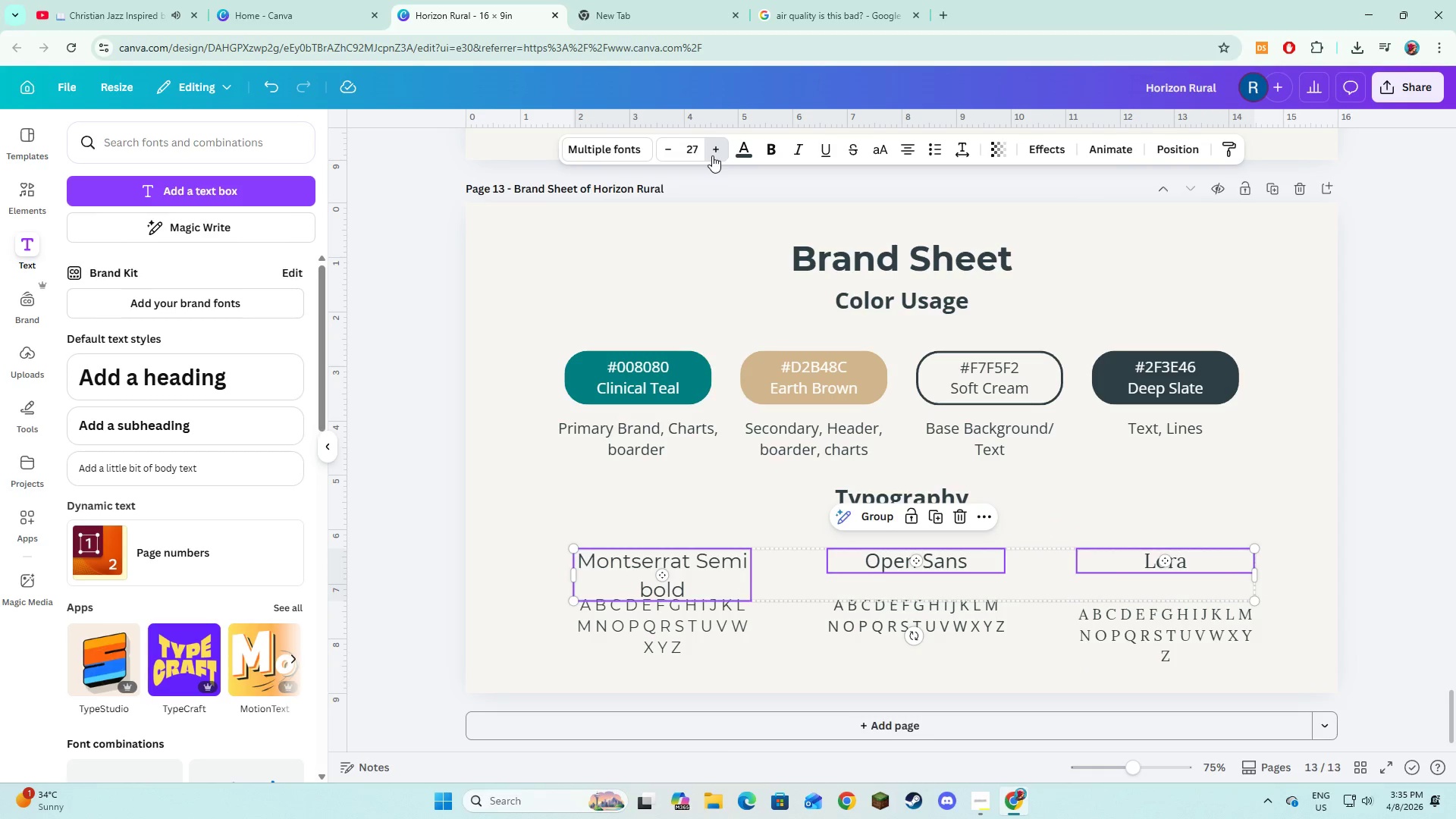 
triple_click([712, 155])
 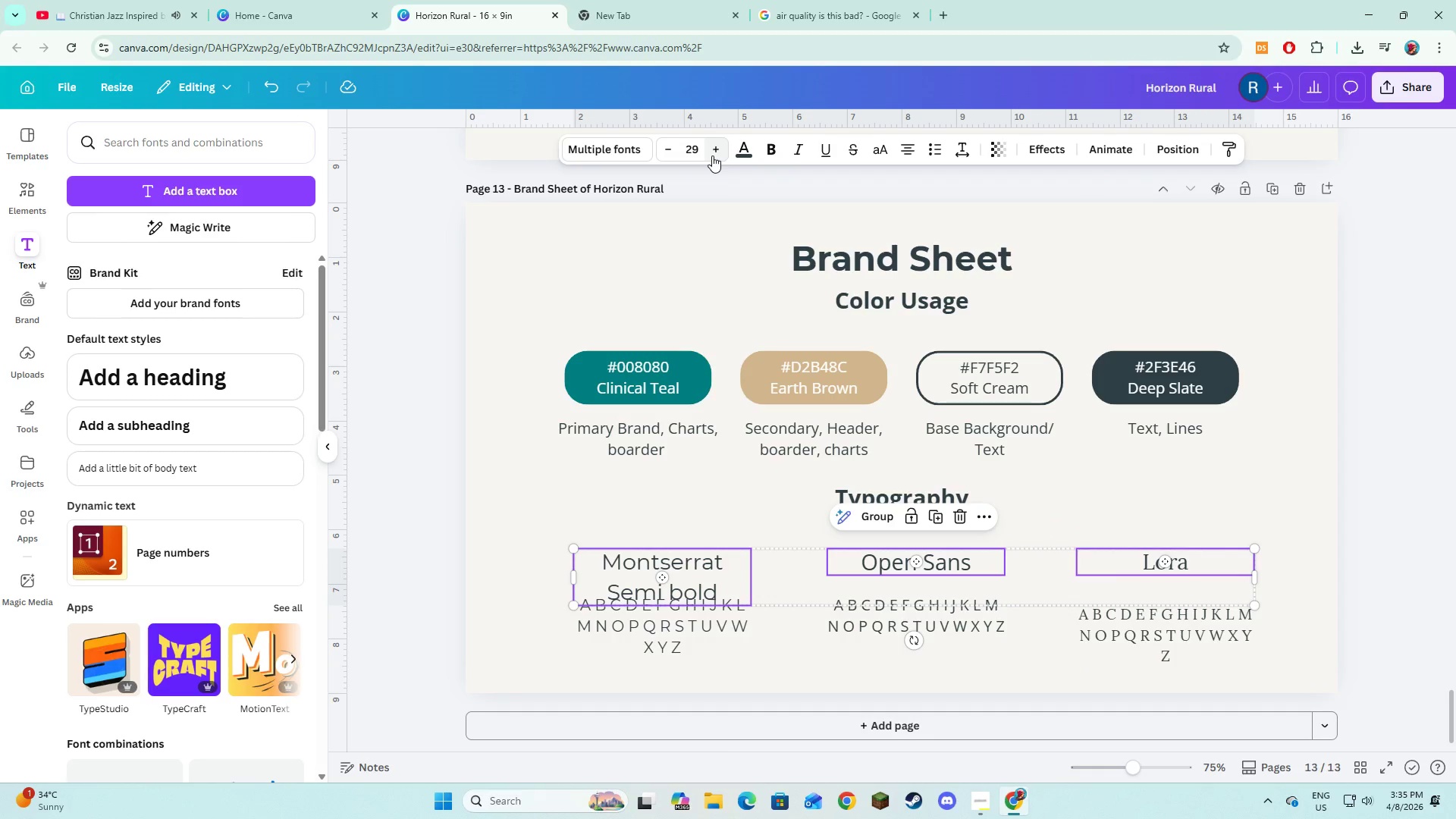 
left_click([712, 155])
 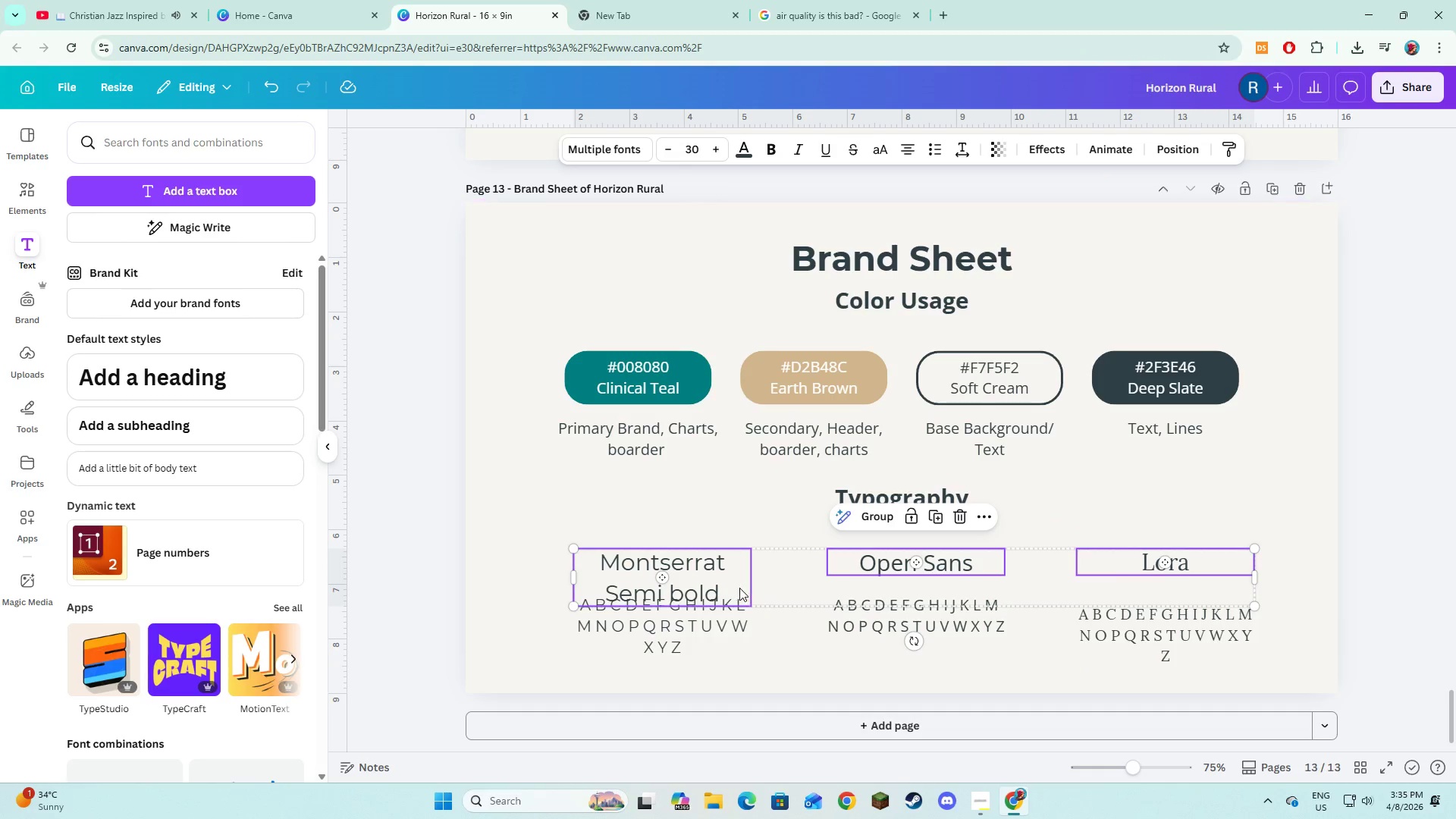 
left_click([721, 587])
 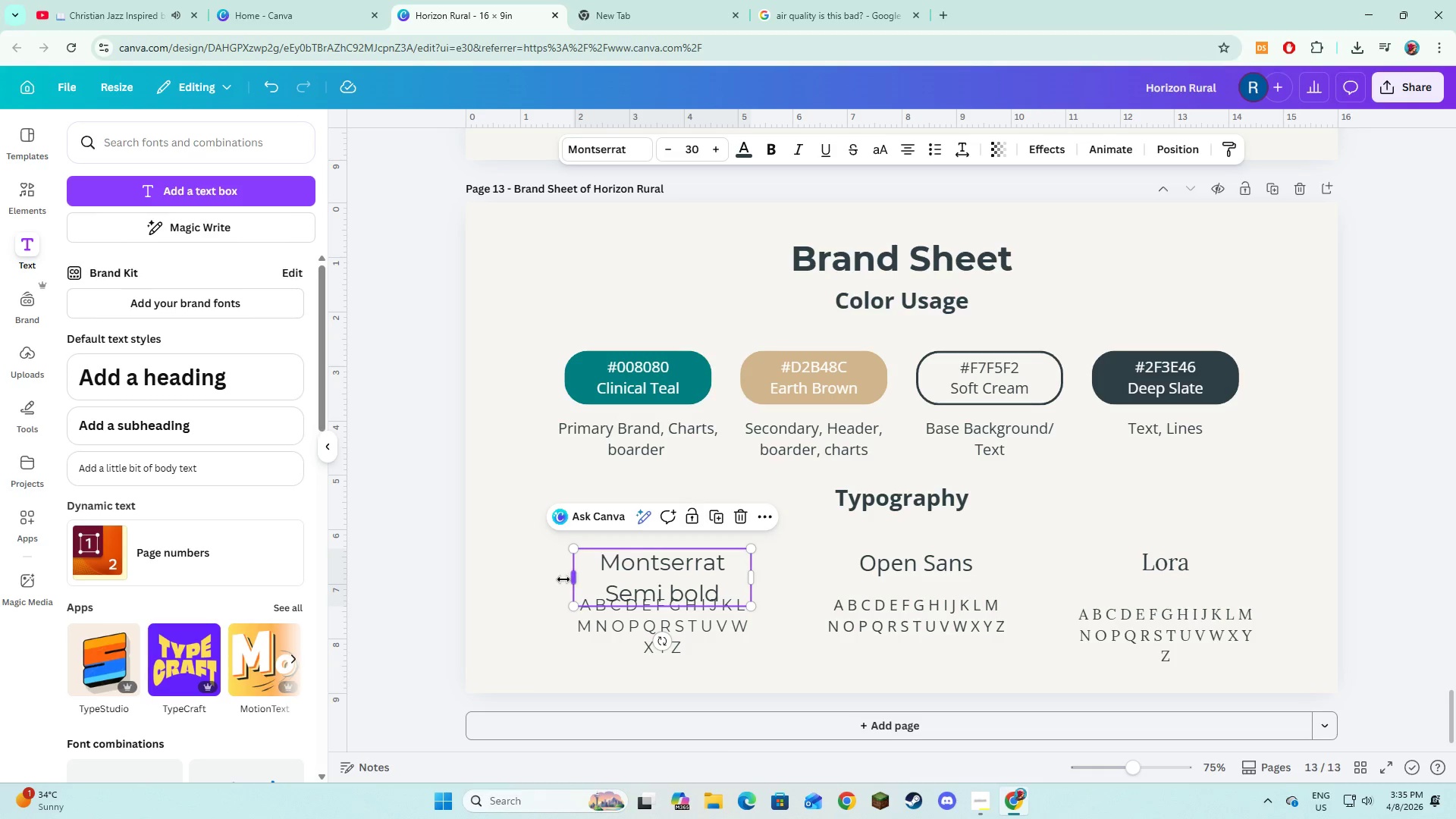 
left_click_drag(start_coordinate=[570, 579], to_coordinate=[500, 574])
 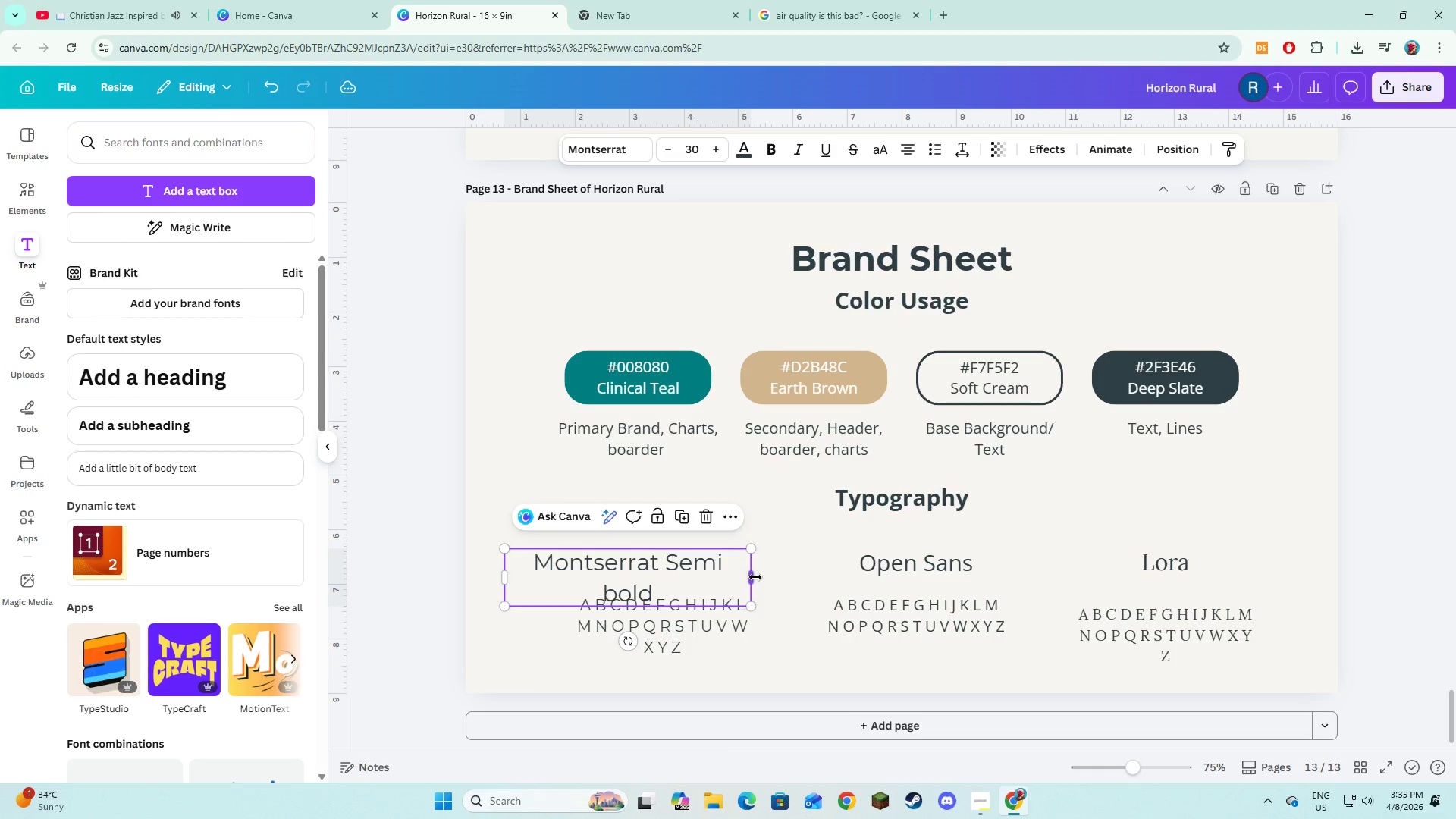 
left_click_drag(start_coordinate=[755, 577], to_coordinate=[802, 583])
 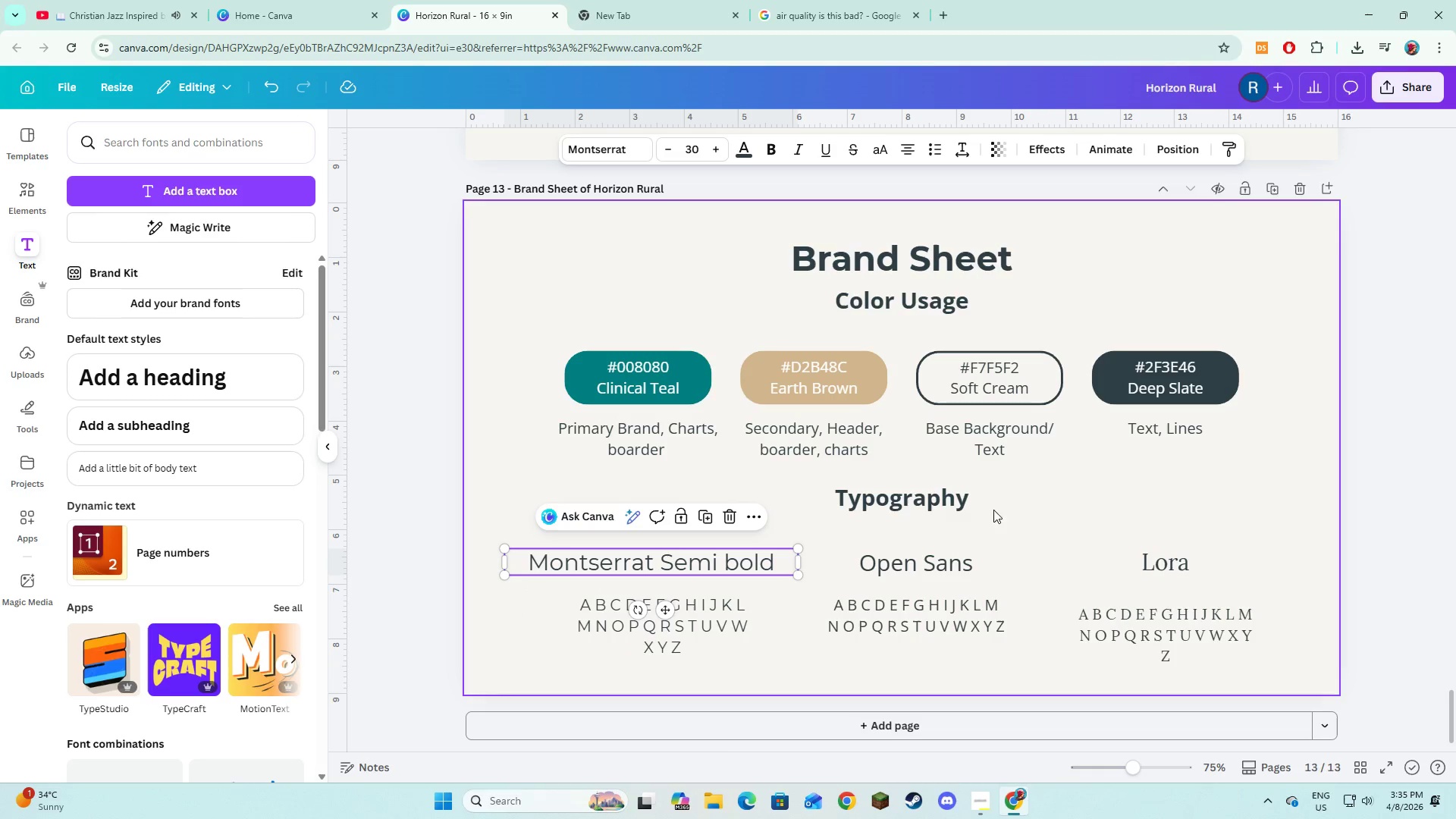 
left_click([919, 512])
 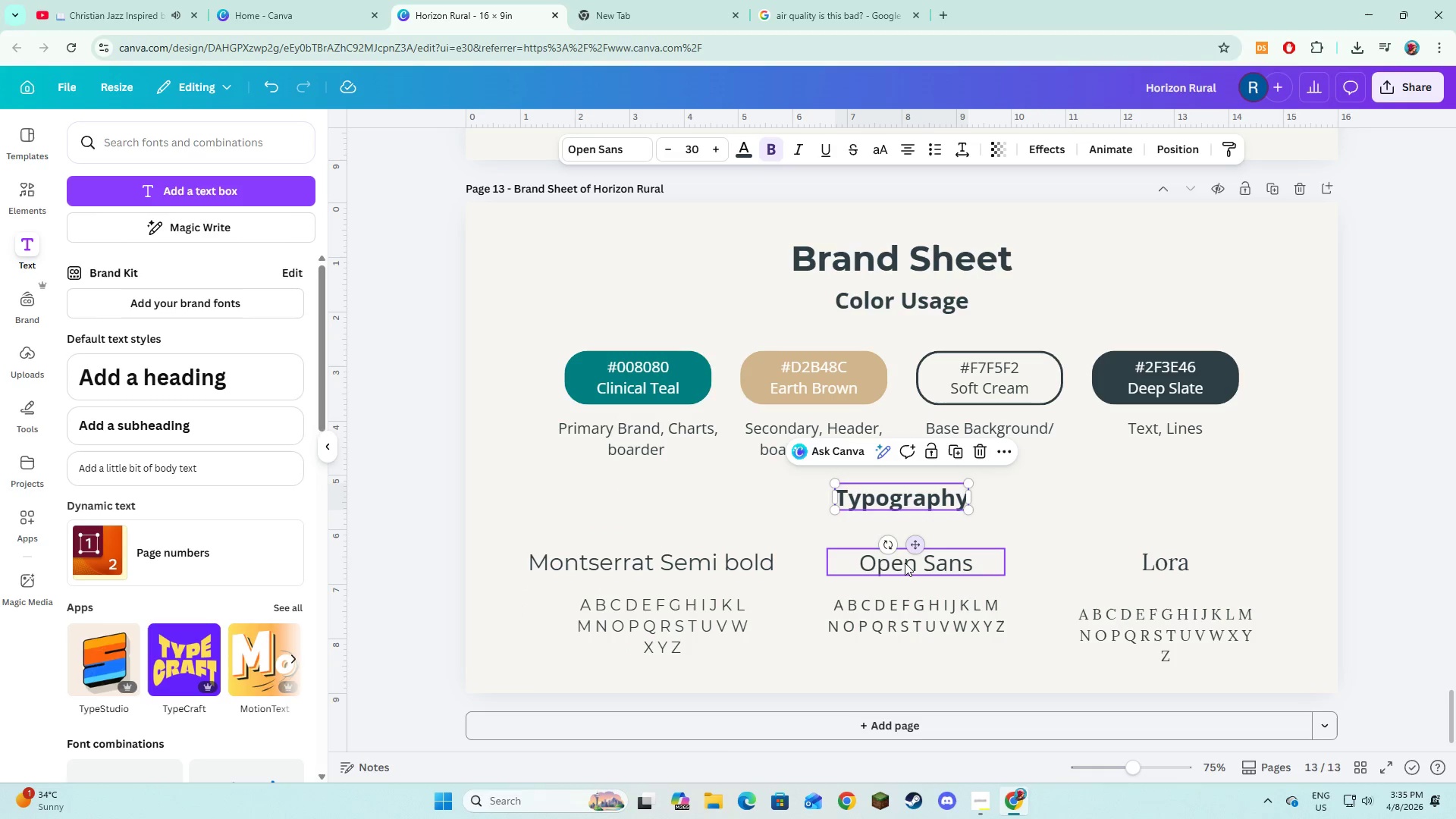 
left_click([905, 563])
 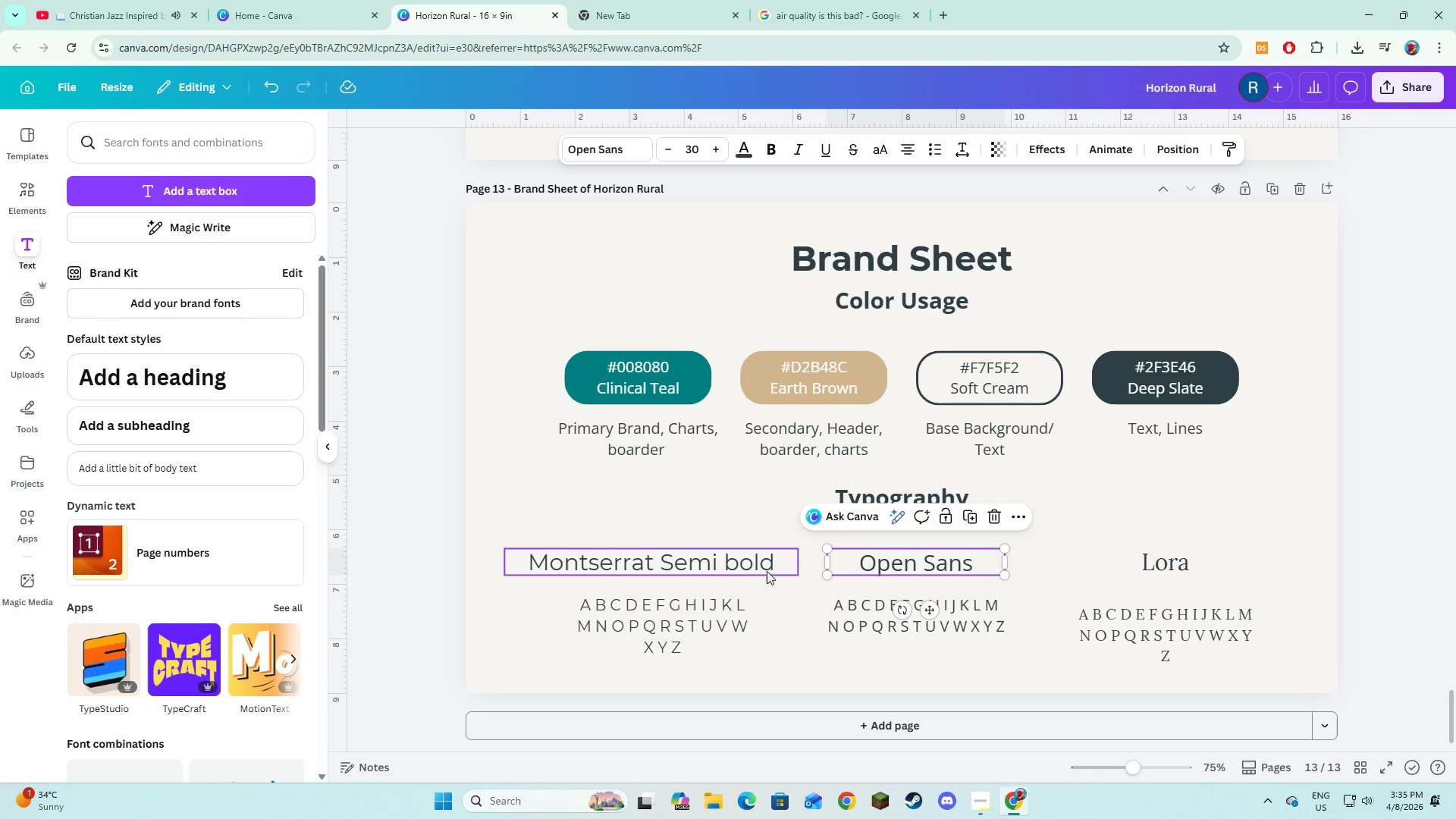 
key(Control+Z)
 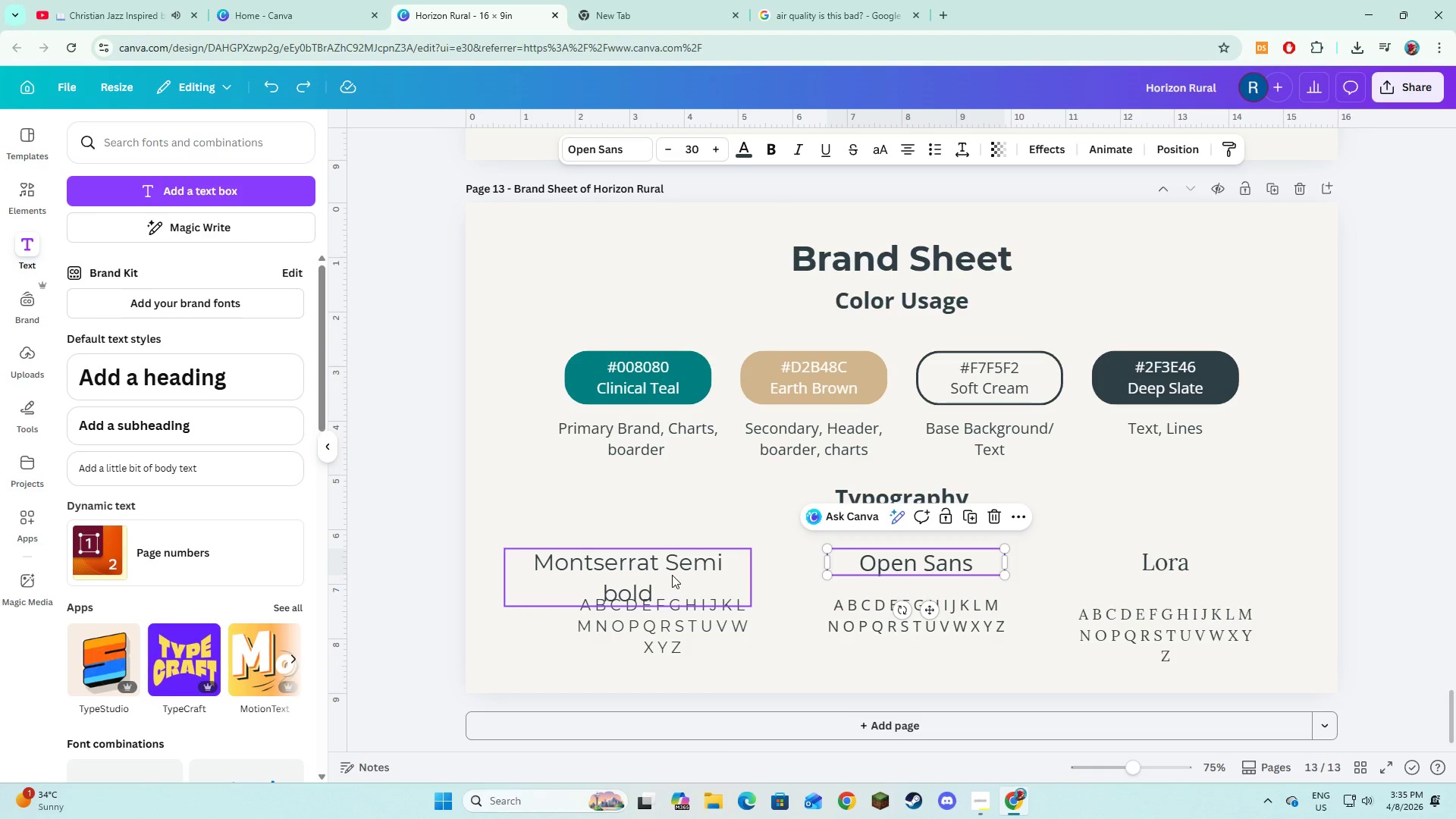 
left_click([672, 575])
 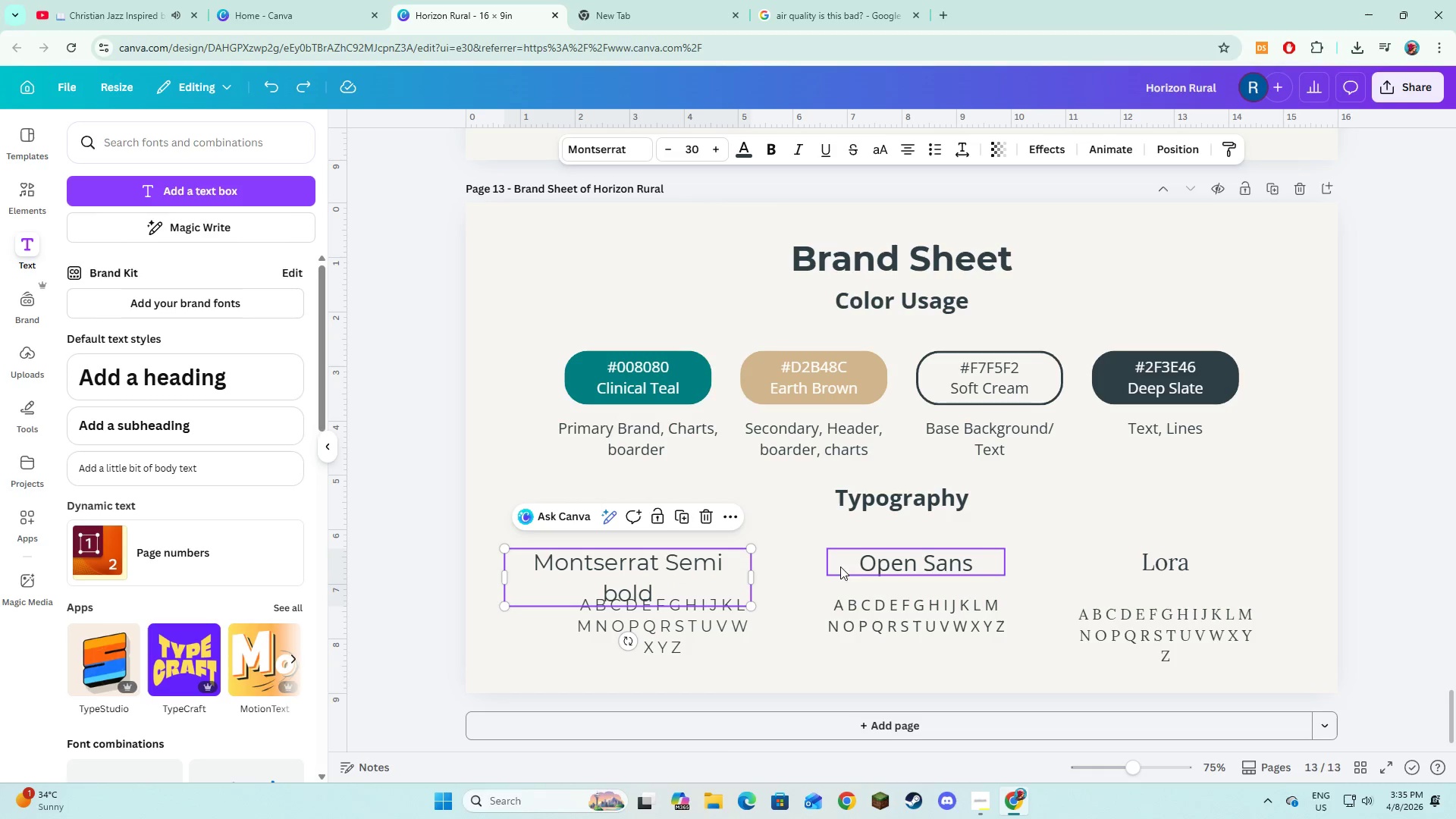 
hold_key(key=ShiftLeft, duration=1.2)
left_click([855, 563])
 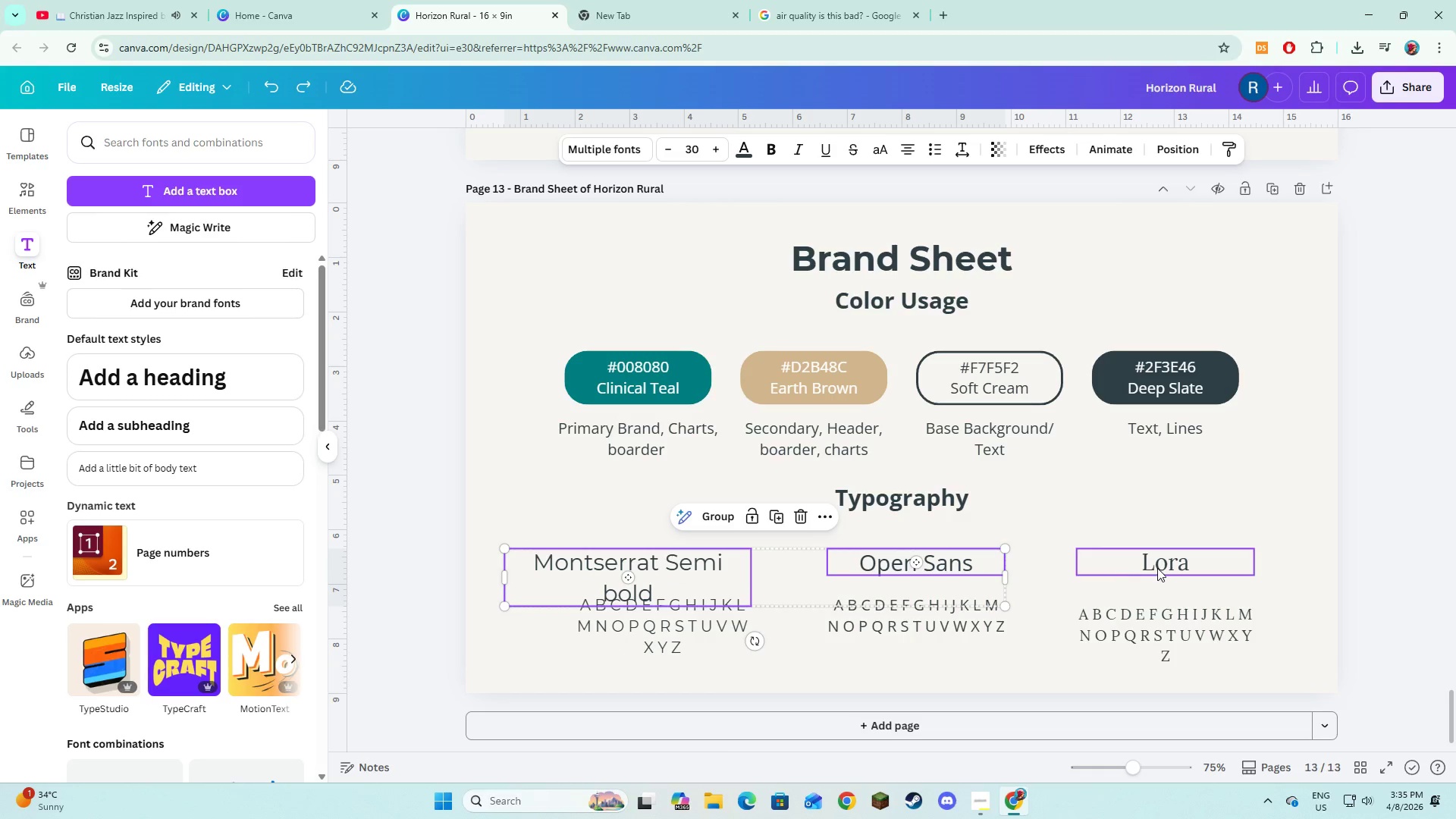 
left_click([1157, 568])
 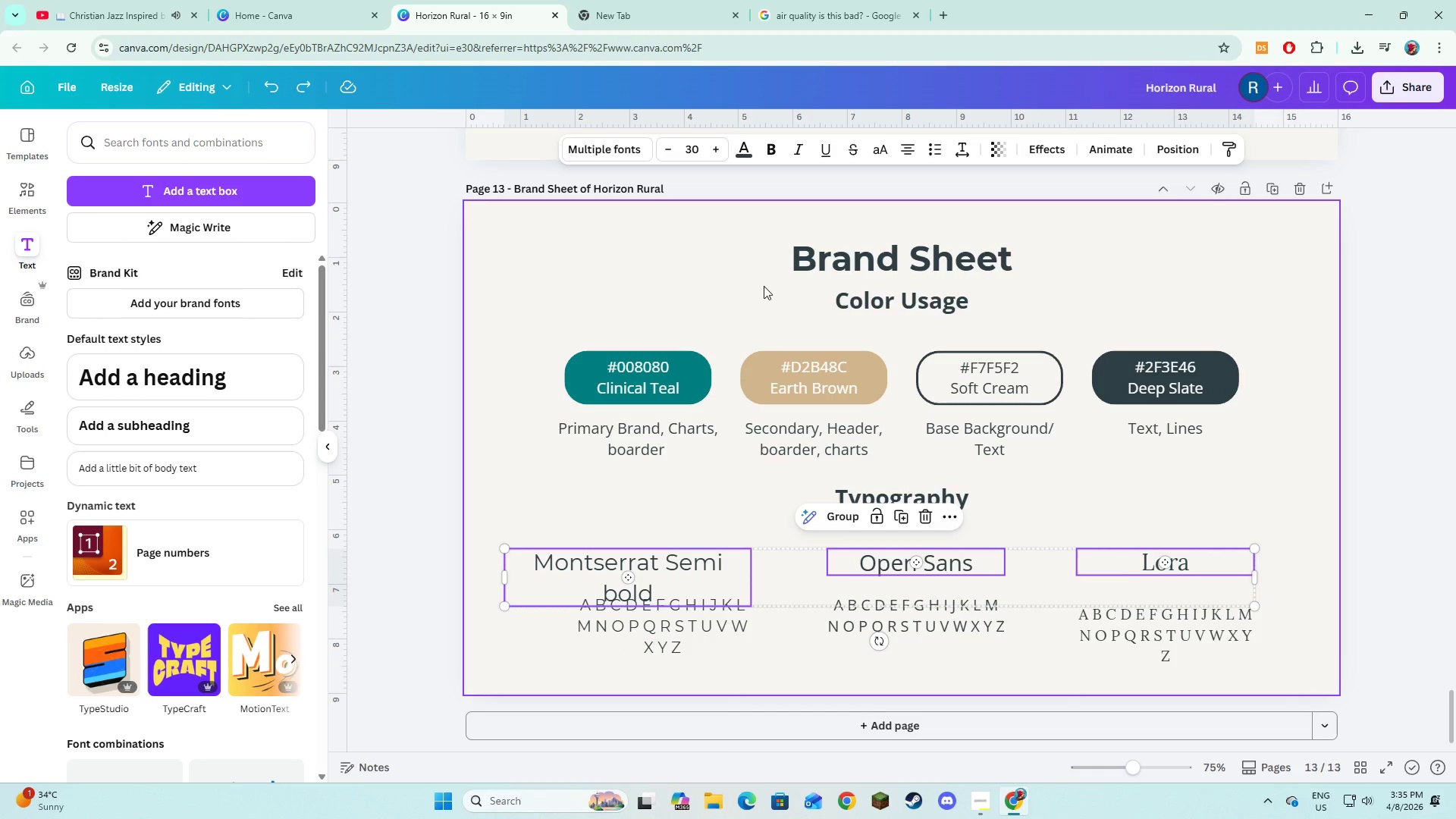 
hold_key(key=ShiftLeft, duration=17.55)
double_click([670, 145])
 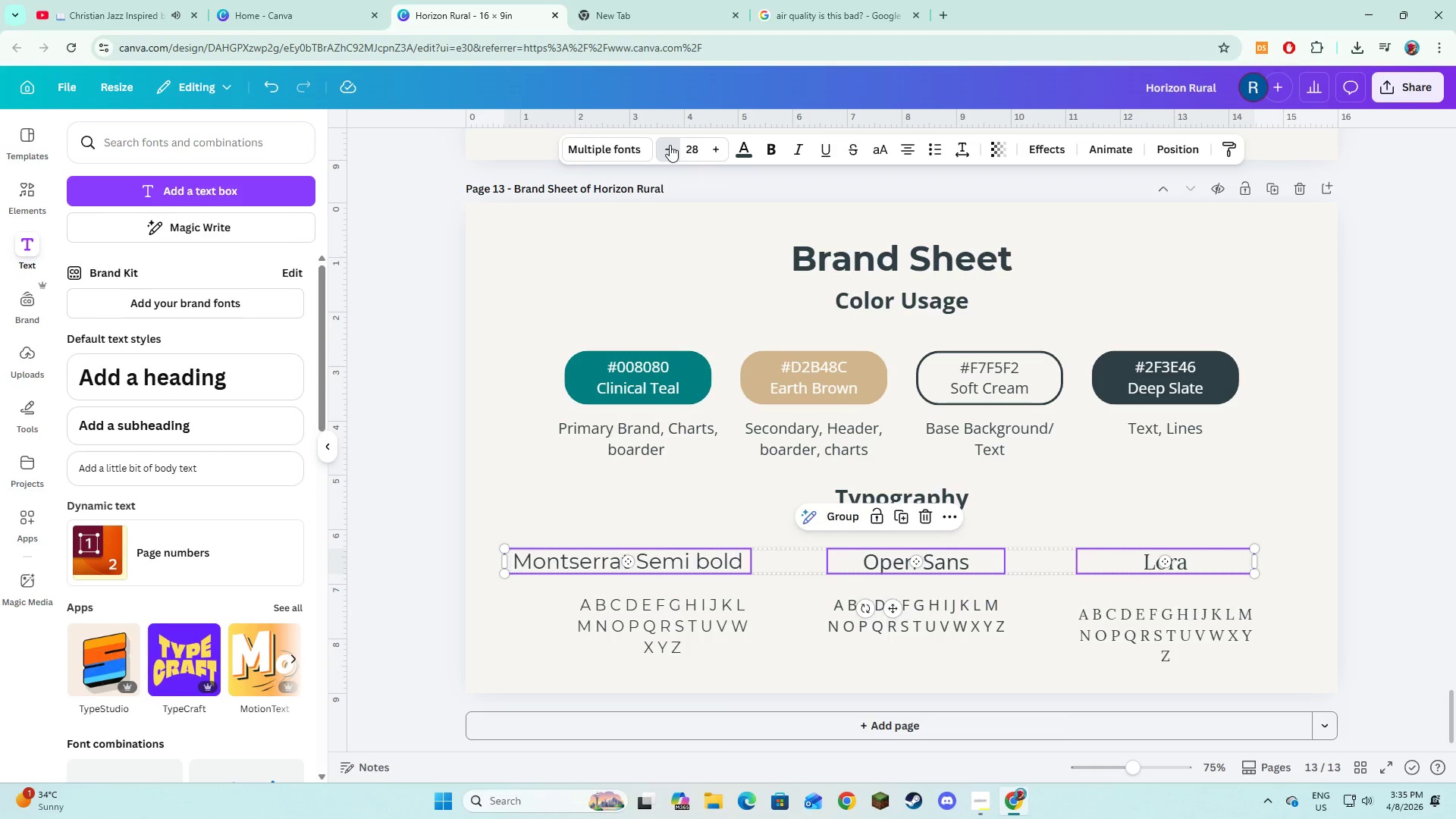 
triple_click([670, 145])
 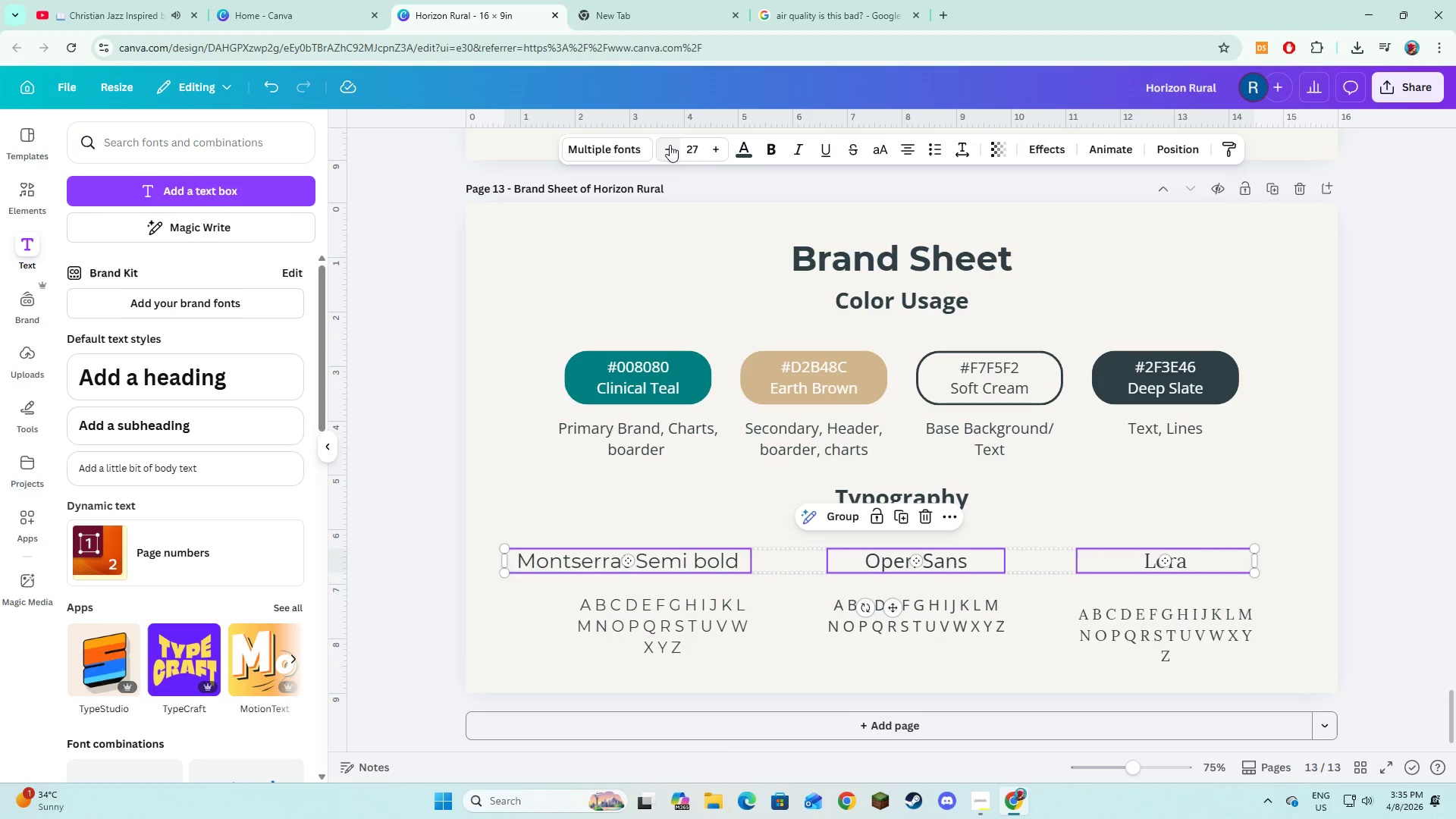 
triple_click([670, 145])
 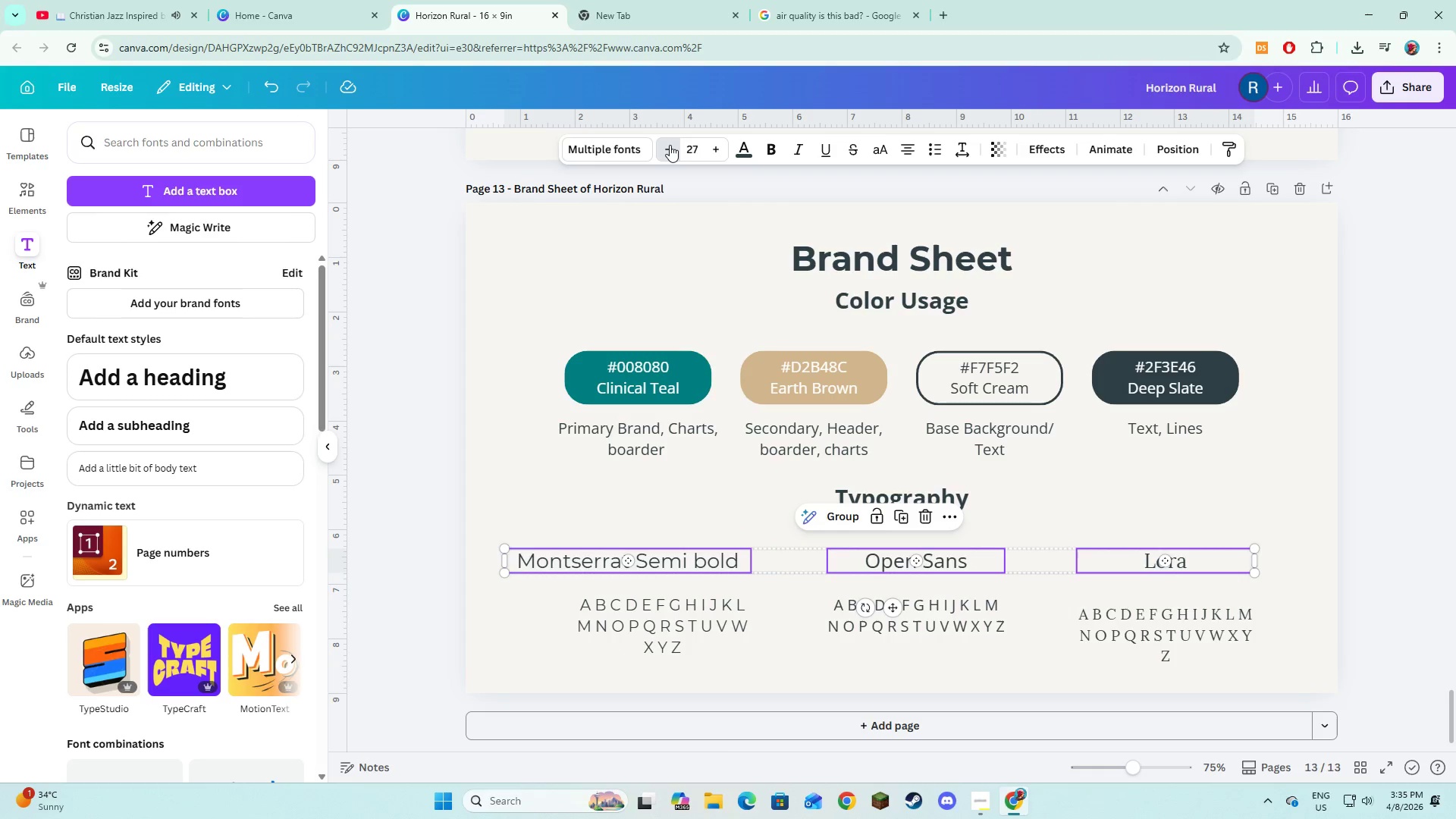 
triple_click([670, 145])
 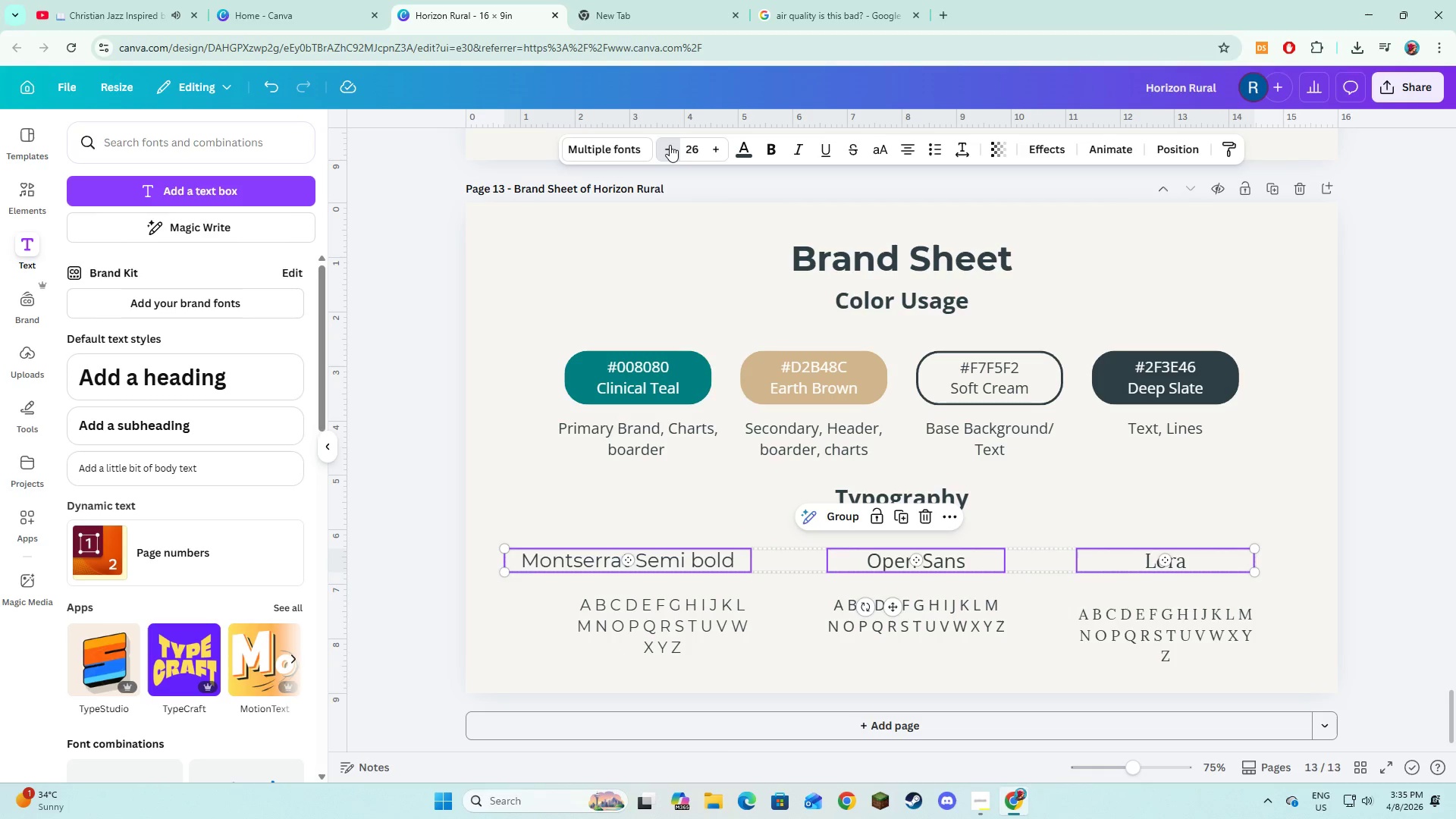 
triple_click([670, 145])
 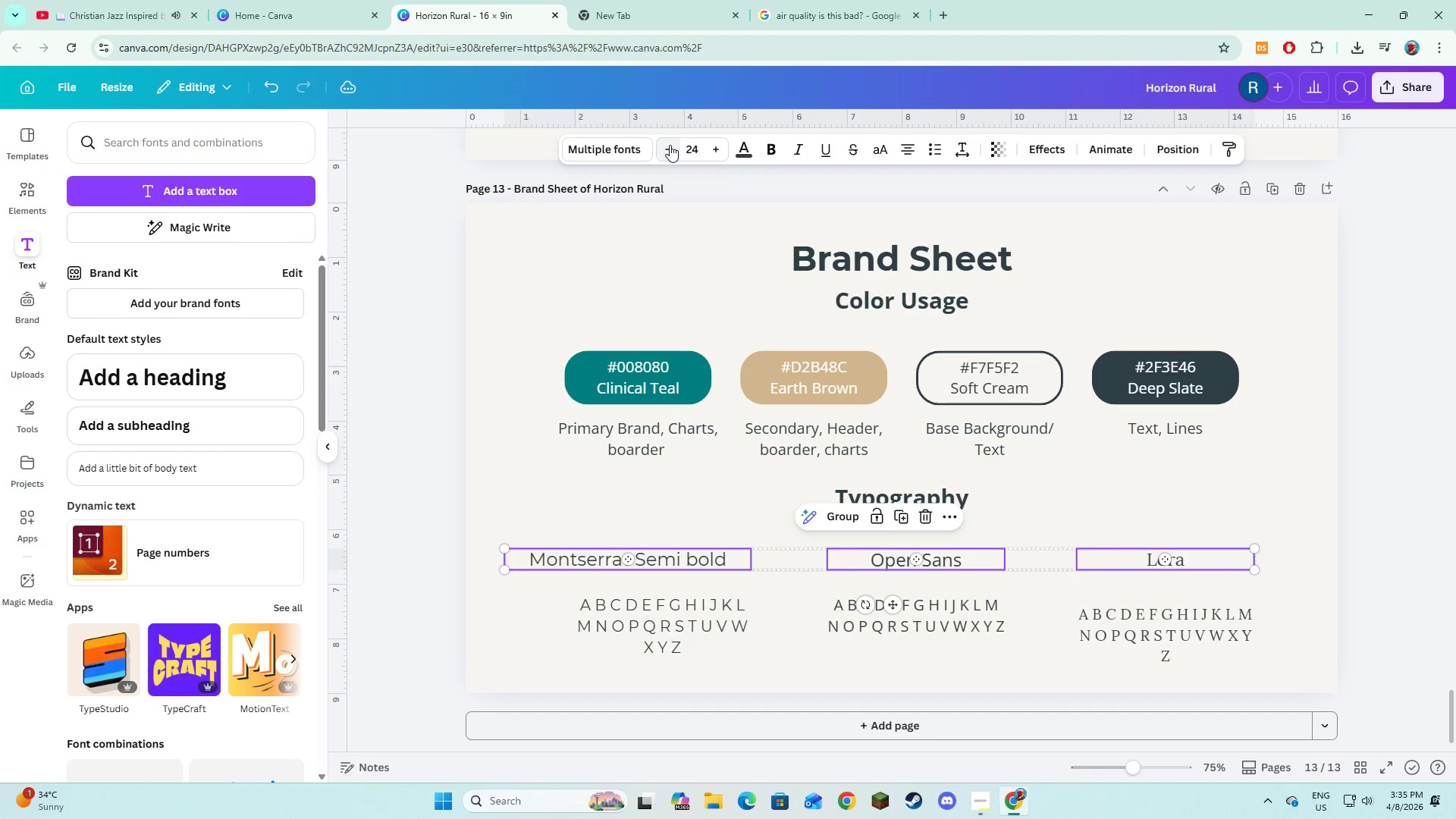 
left_click([670, 145])
 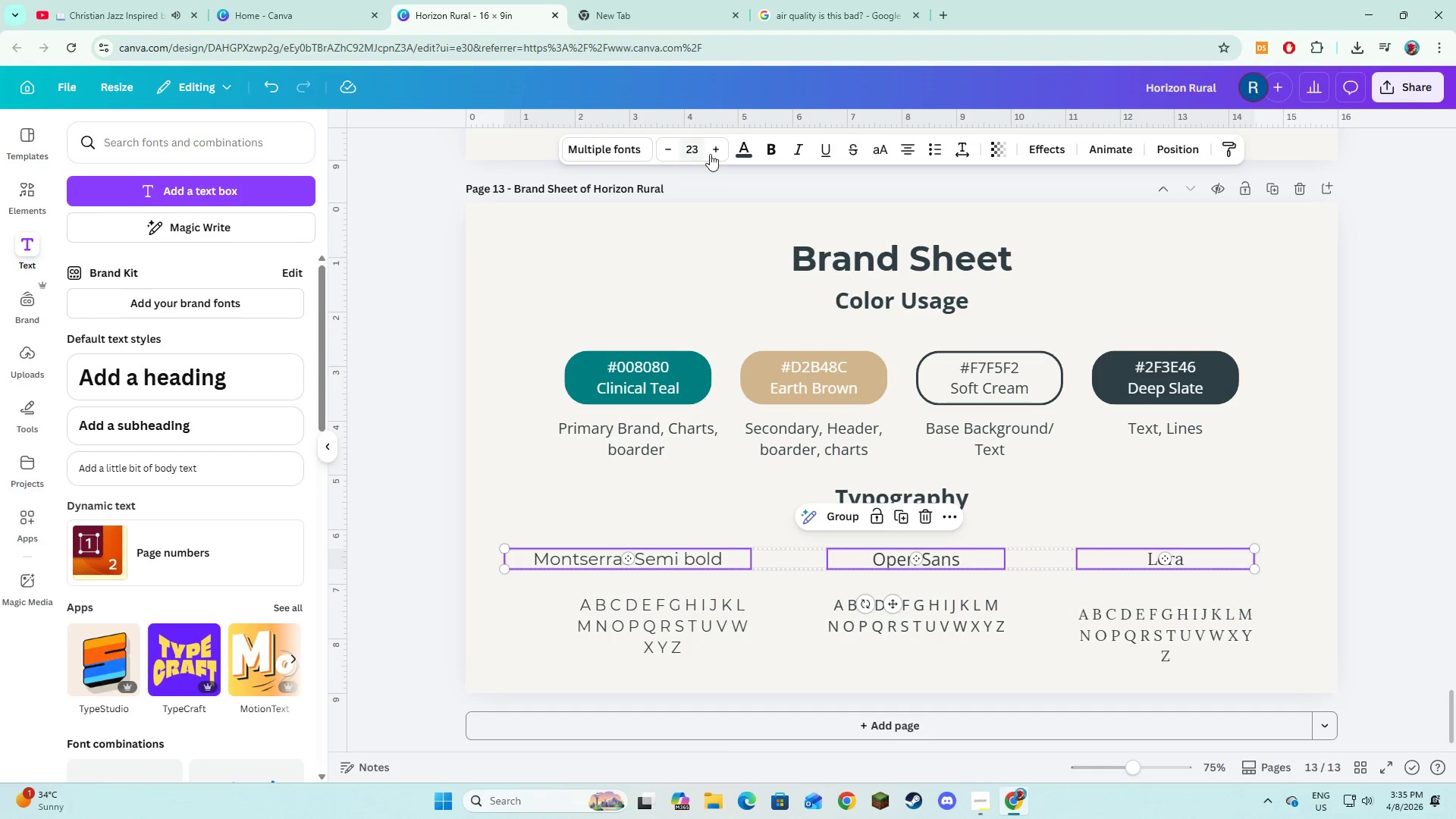 
double_click([718, 154])
 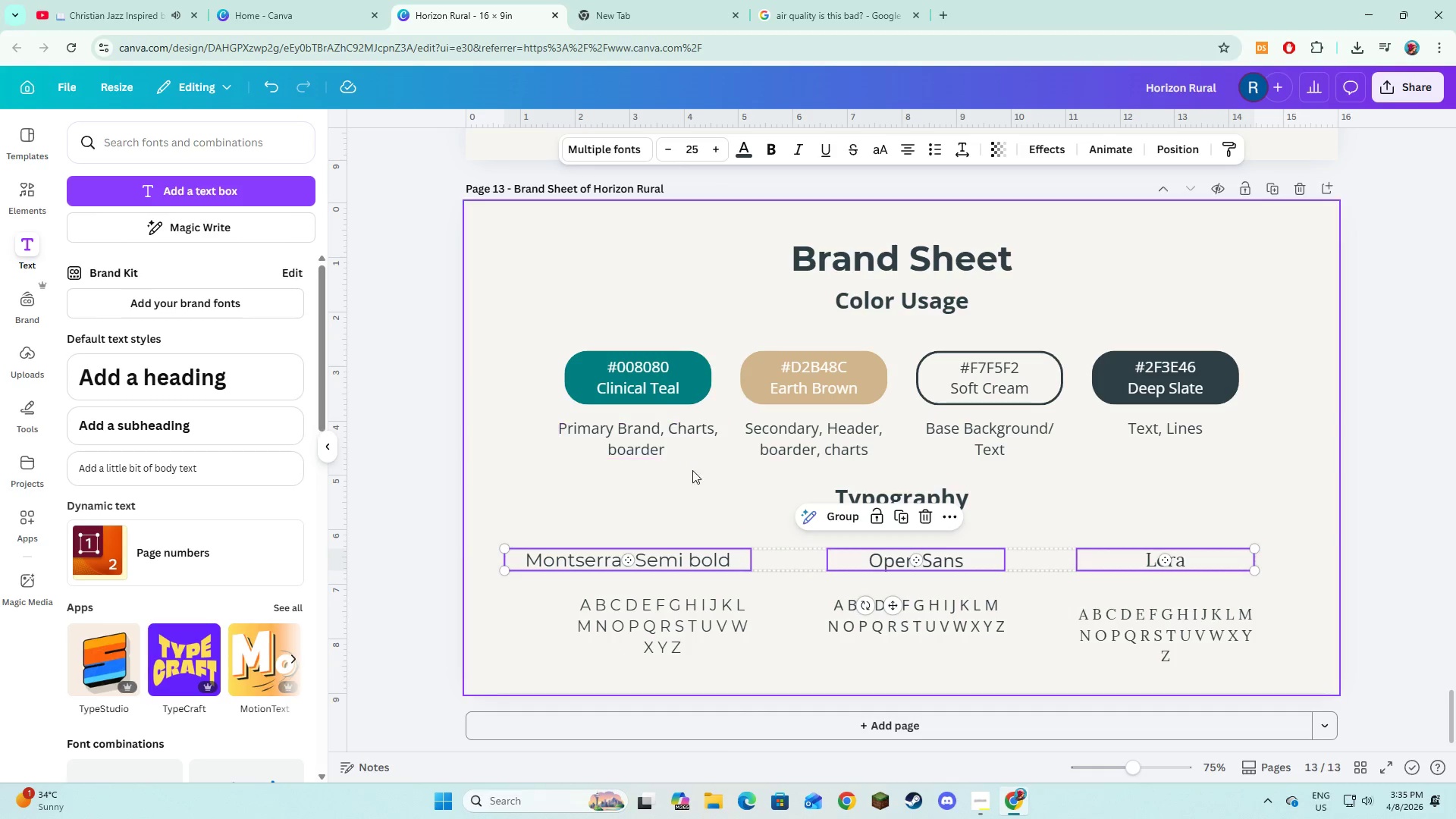 
left_click([689, 516])
 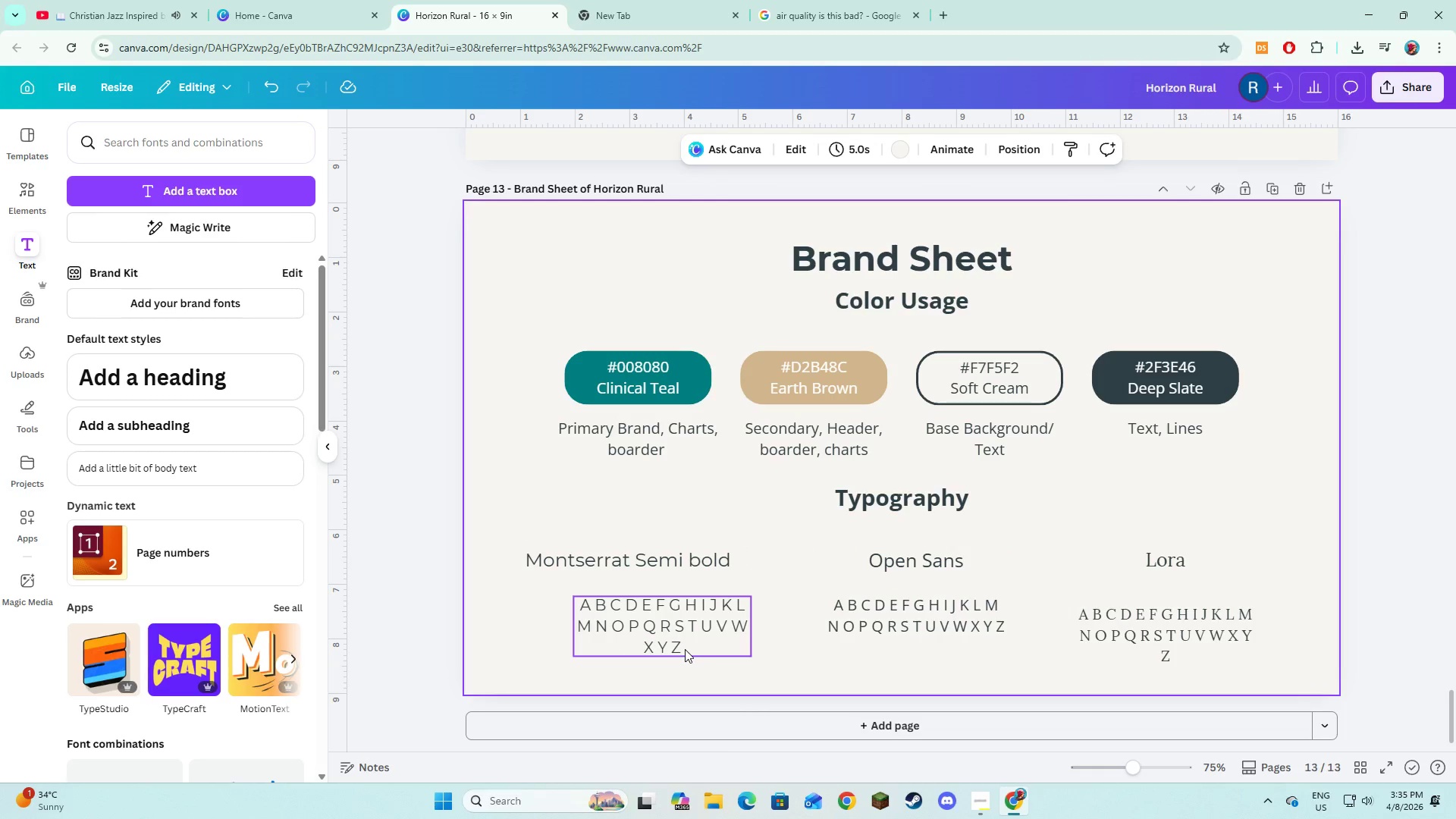 
left_click_drag(start_coordinate=[680, 645], to_coordinate=[646, 648])
 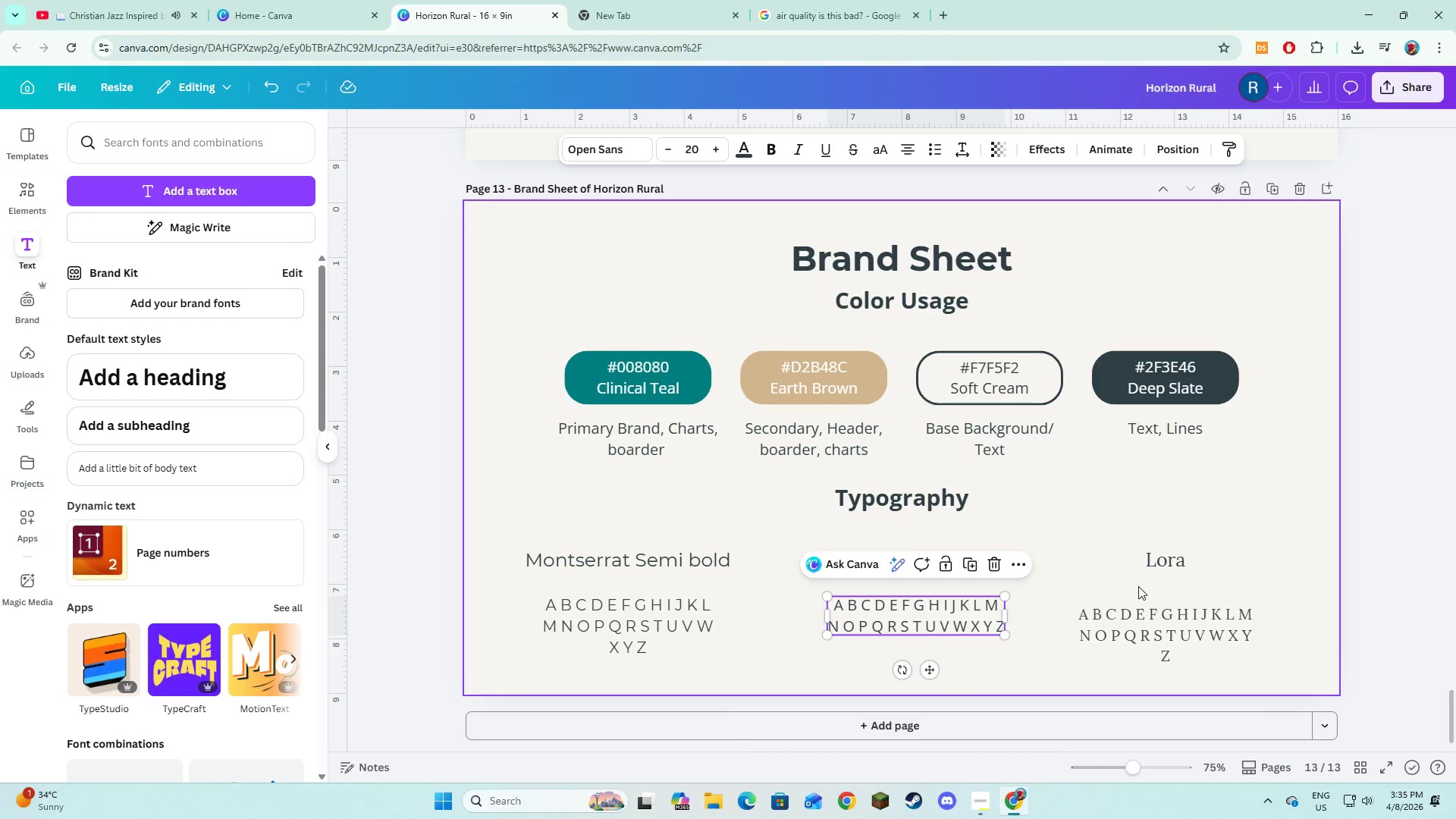 
left_click_drag(start_coordinate=[1165, 620], to_coordinate=[1167, 613])
 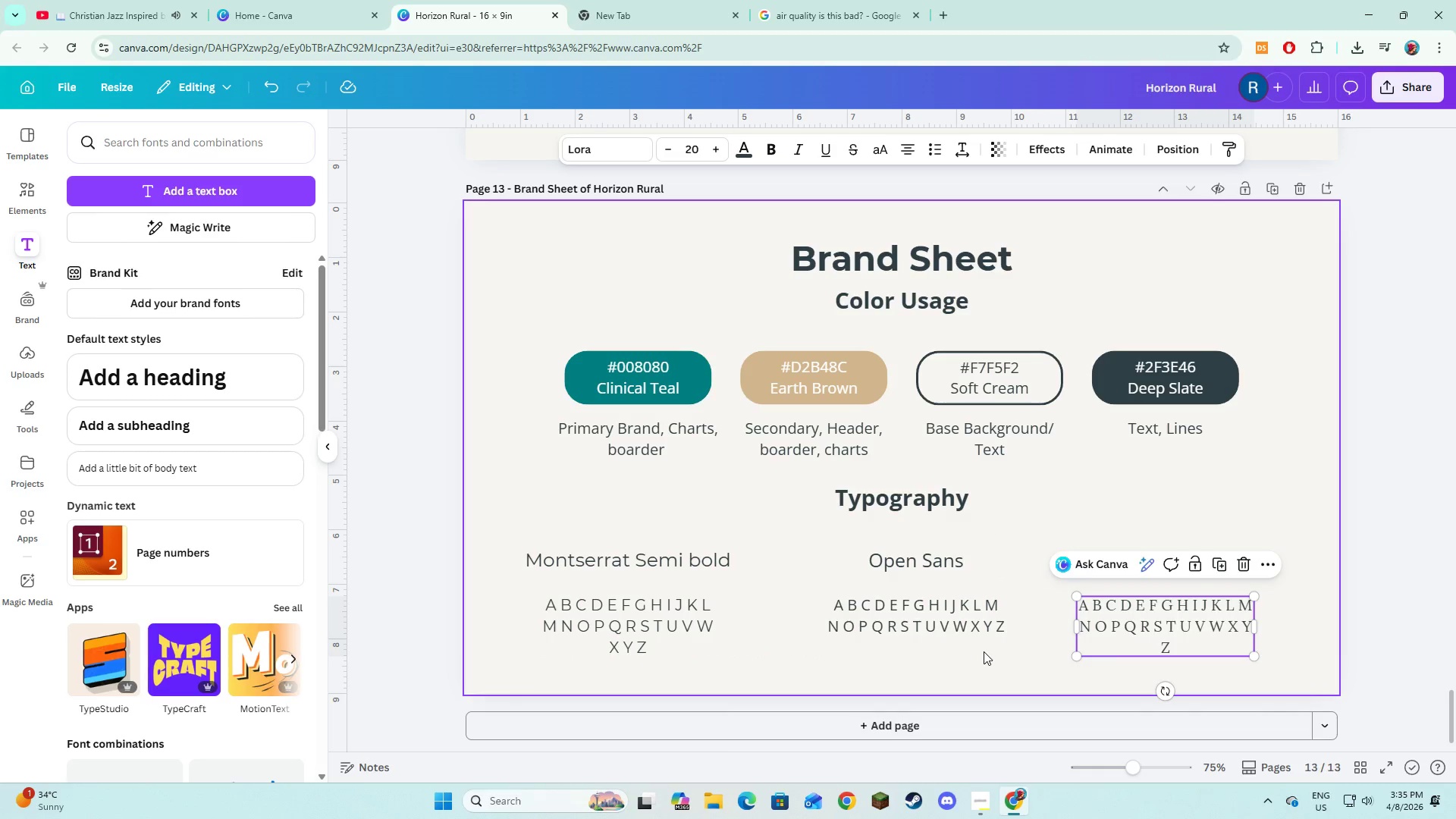 
left_click([984, 651])
 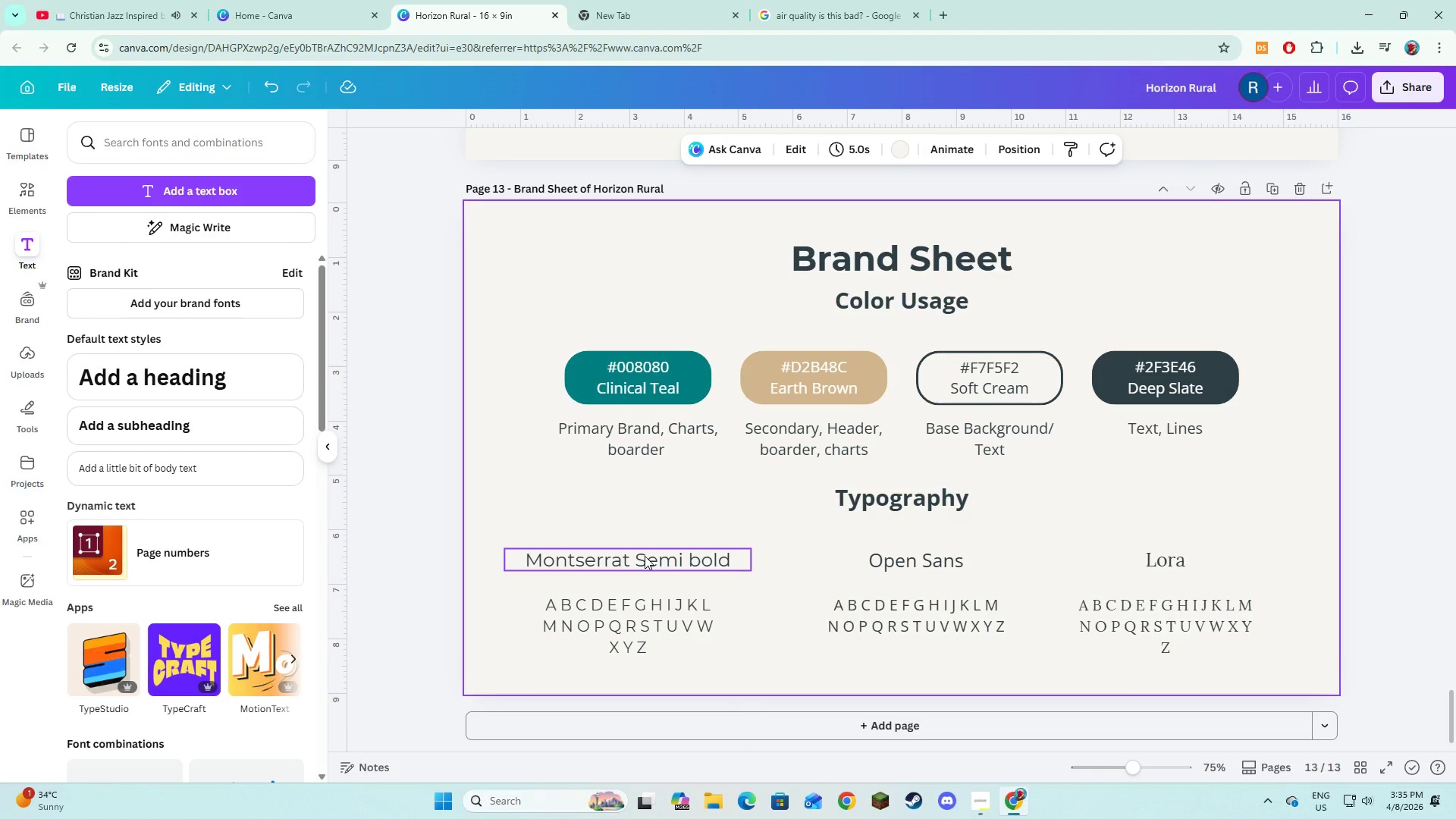 
left_click([645, 556])
 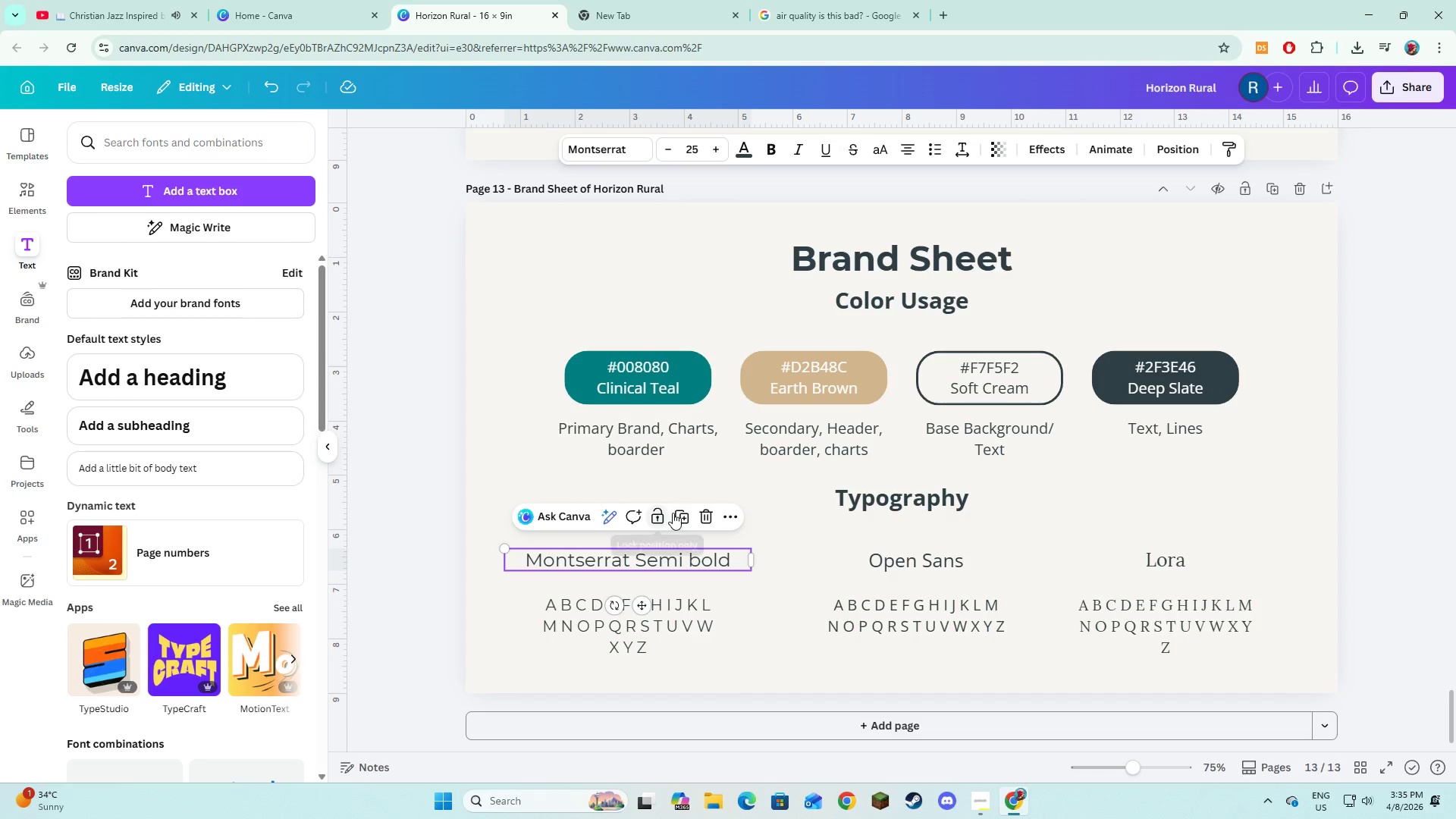 
left_click([676, 513])
 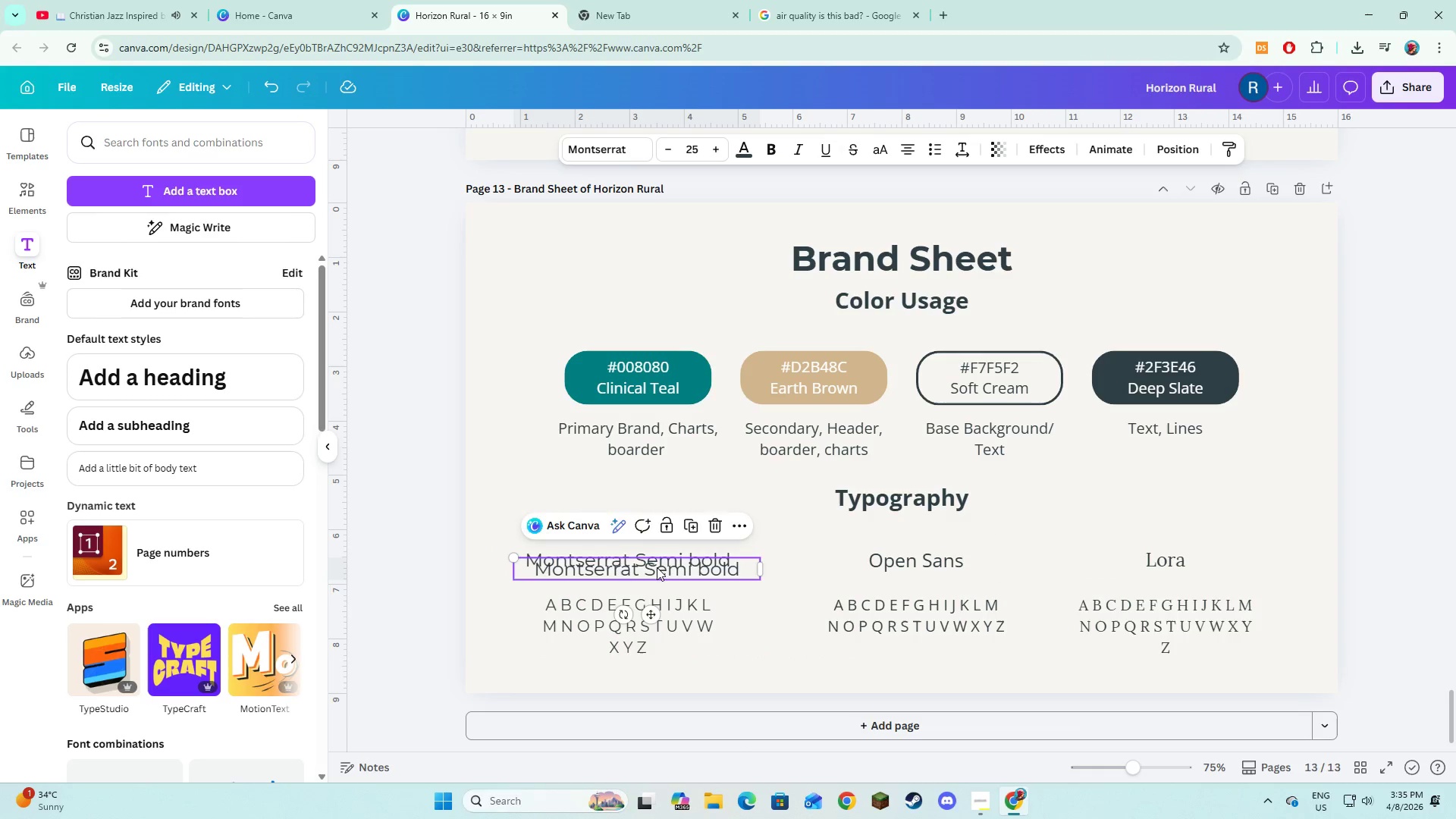 
left_click_drag(start_coordinate=[657, 567], to_coordinate=[654, 579])
 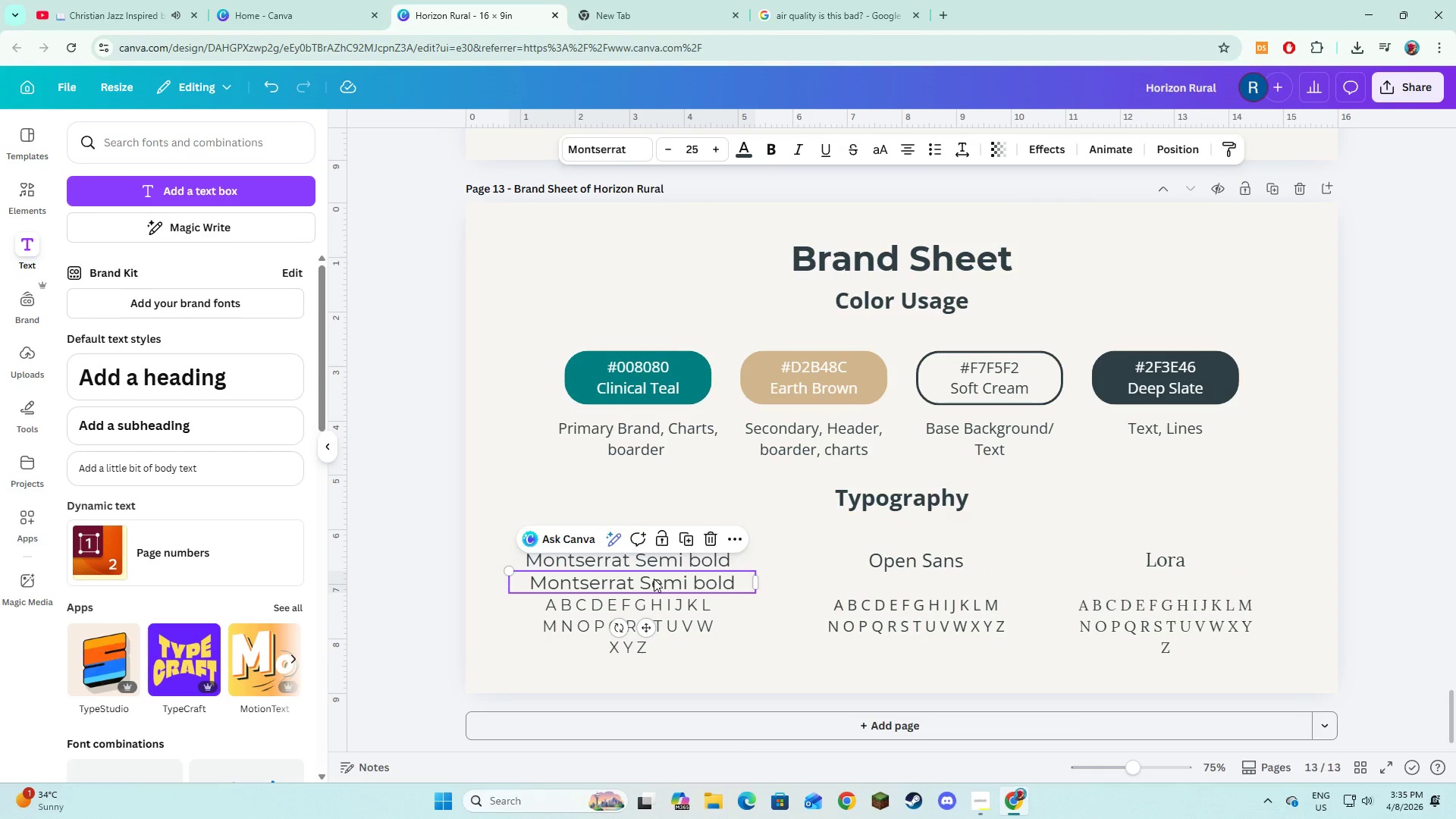 
left_click([654, 579])
 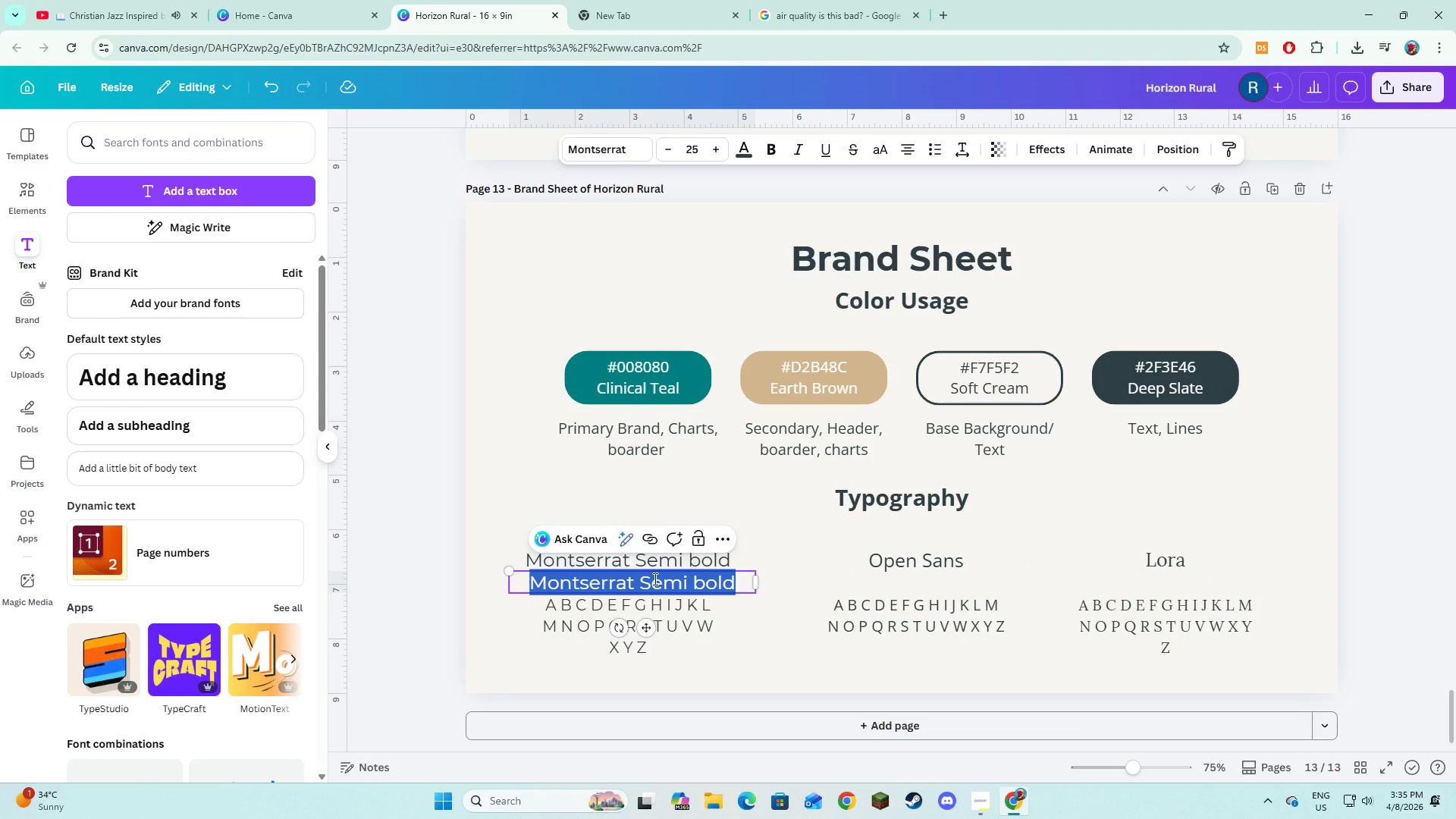 
type(Hear)
key(Backspace)
key(Backspace)
key(Backspace)
key(Backspace)
type(header)
 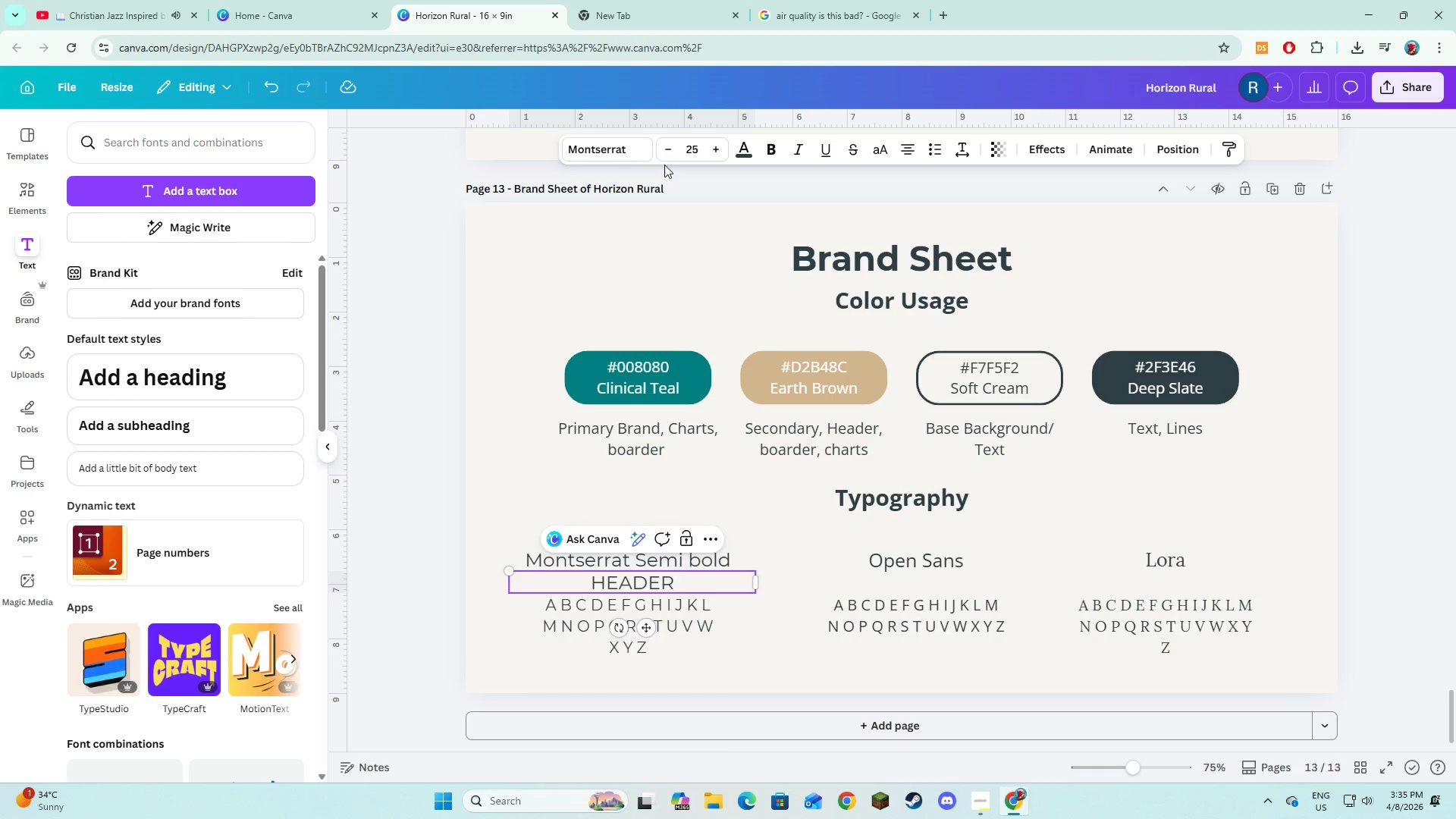 
double_click([664, 154])
 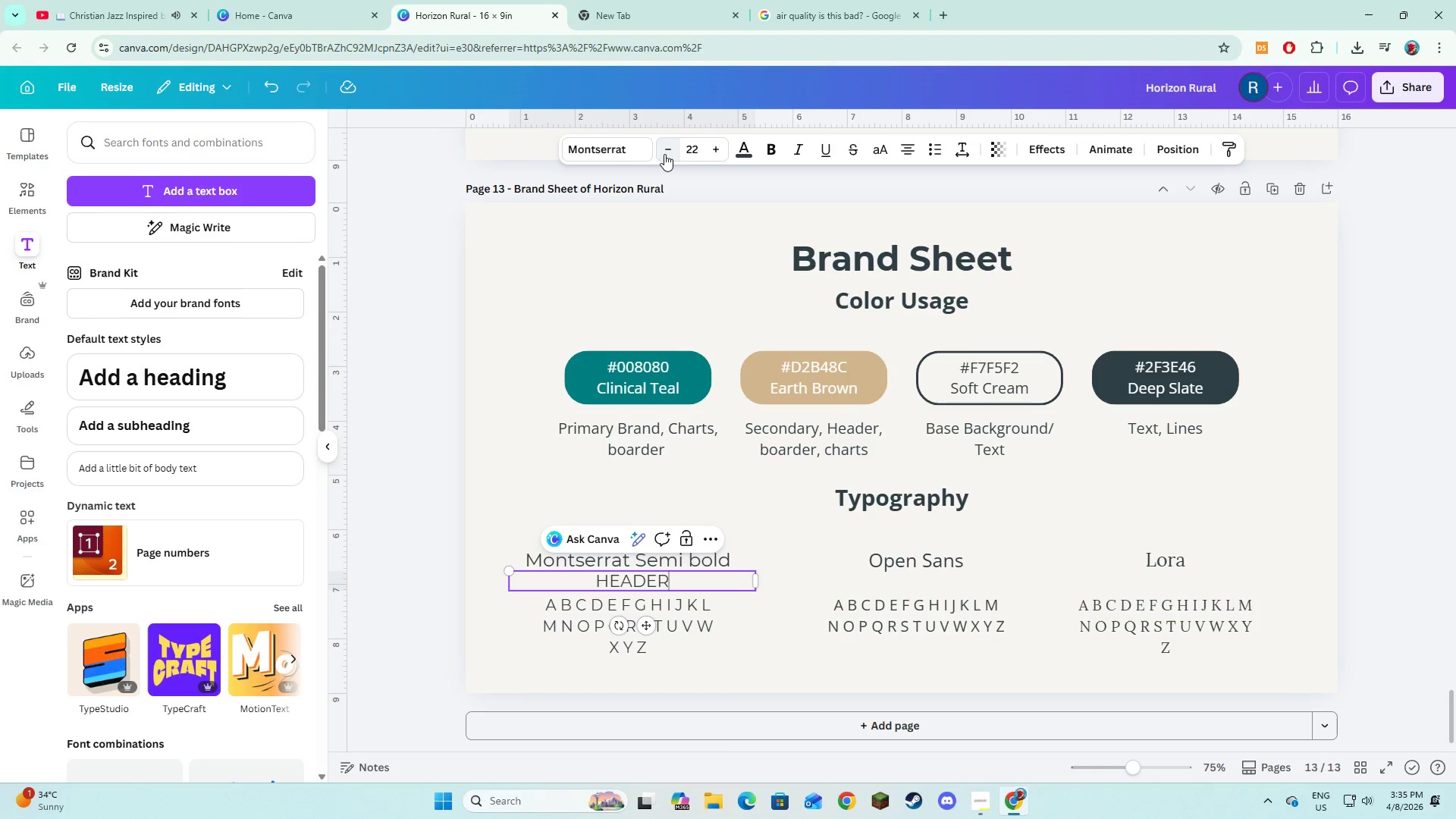 
double_click([664, 154])
 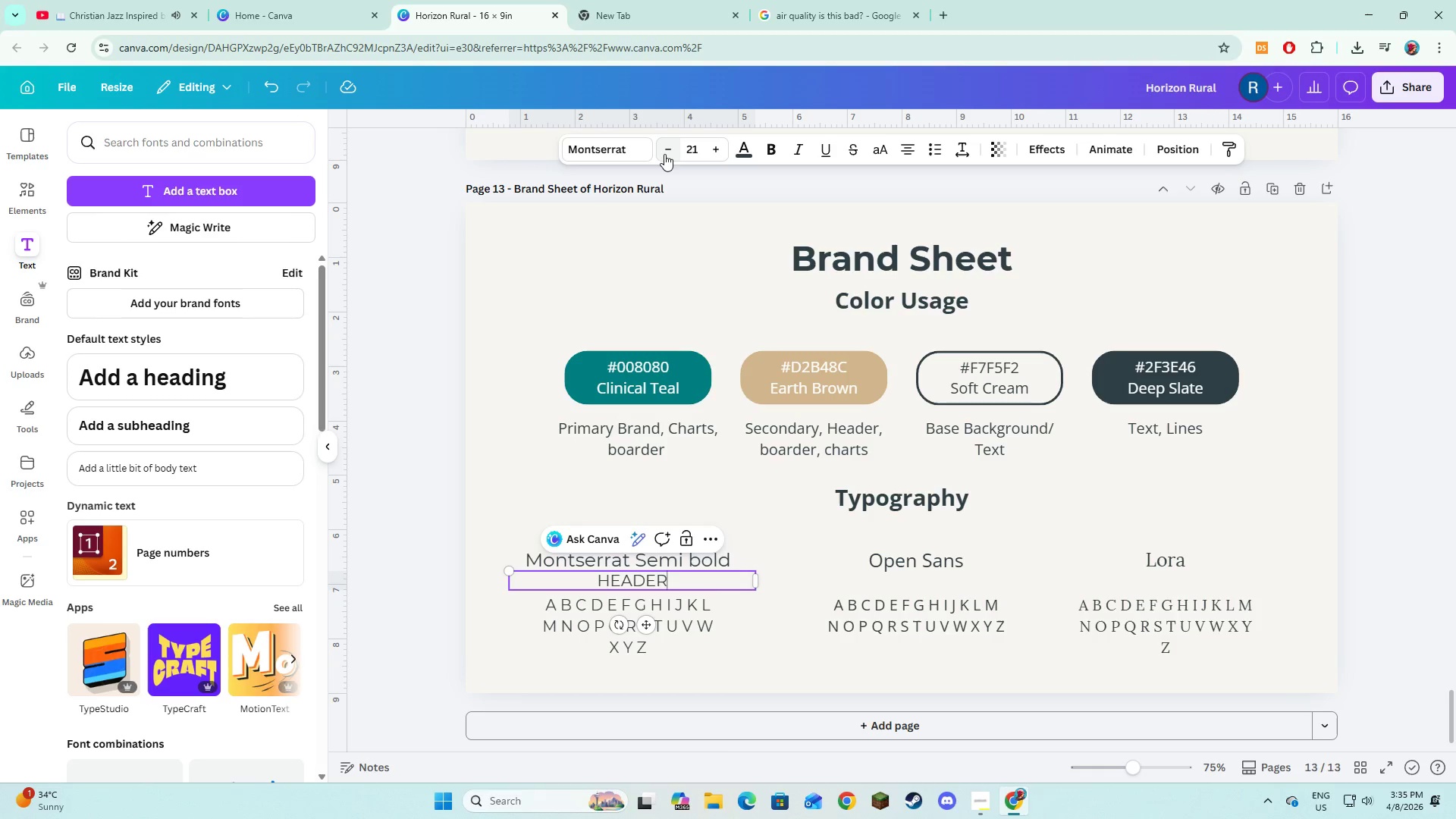 
triple_click([664, 154])
 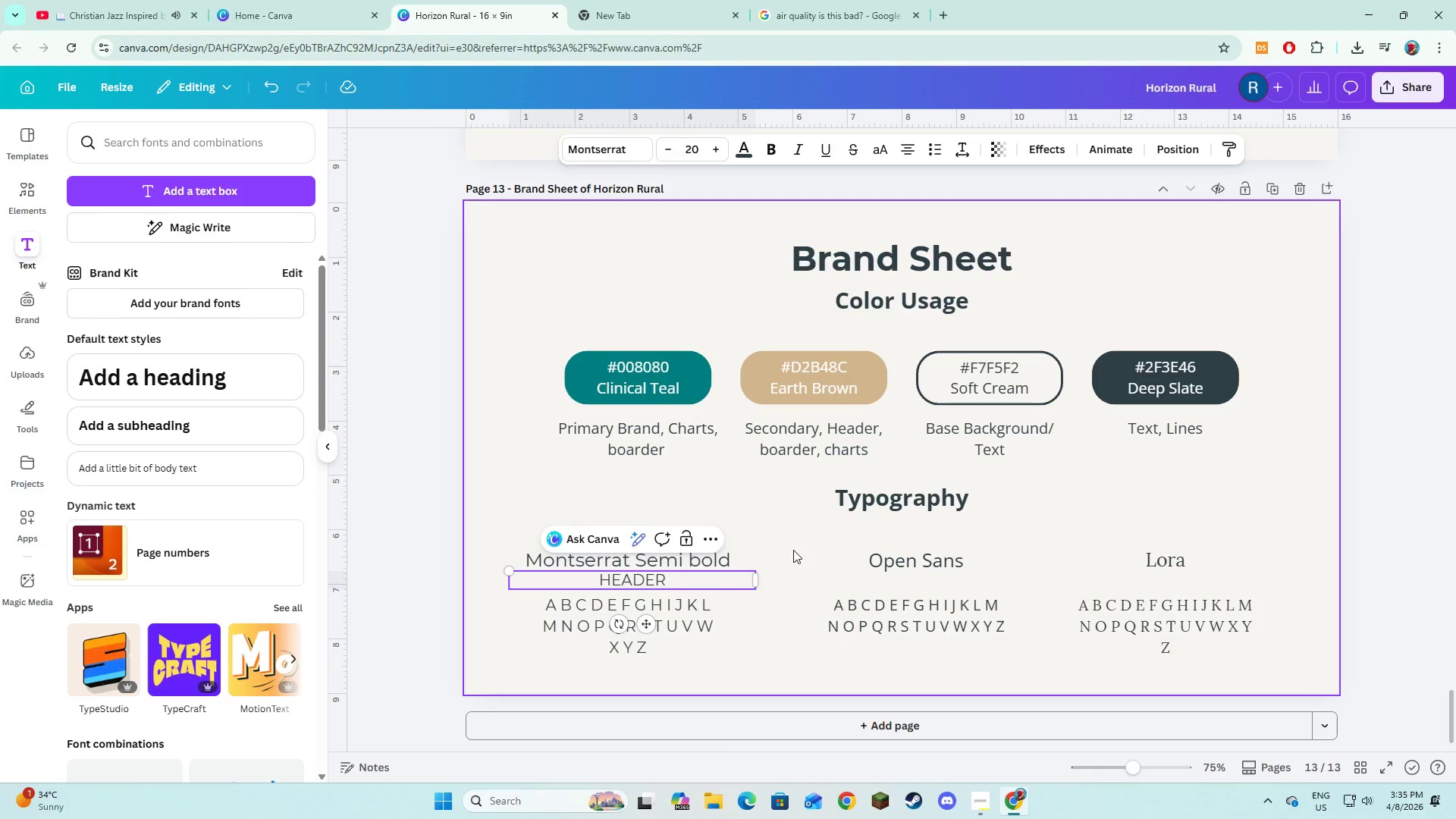 
left_click([797, 584])
 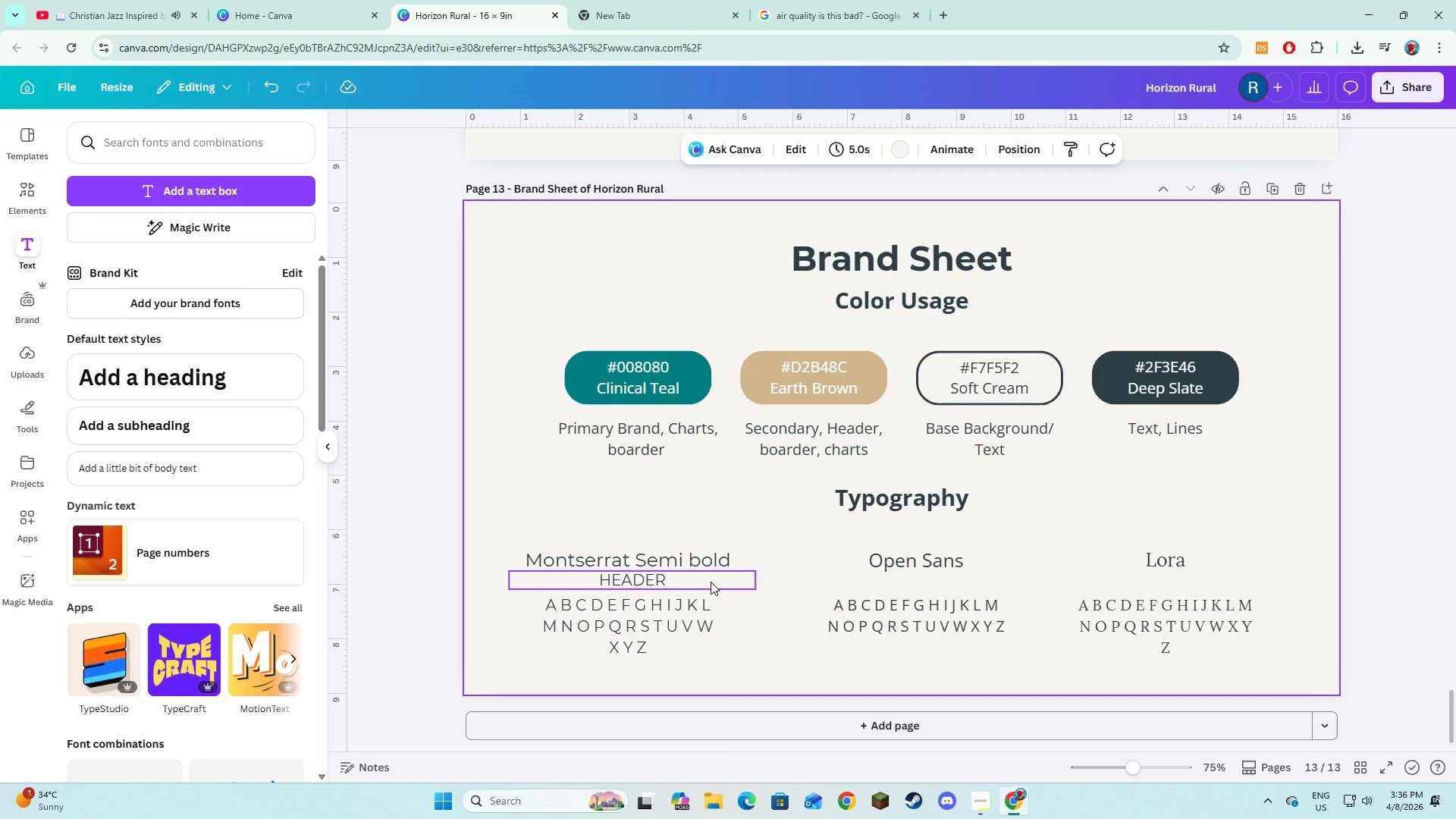 
left_click([711, 582])
 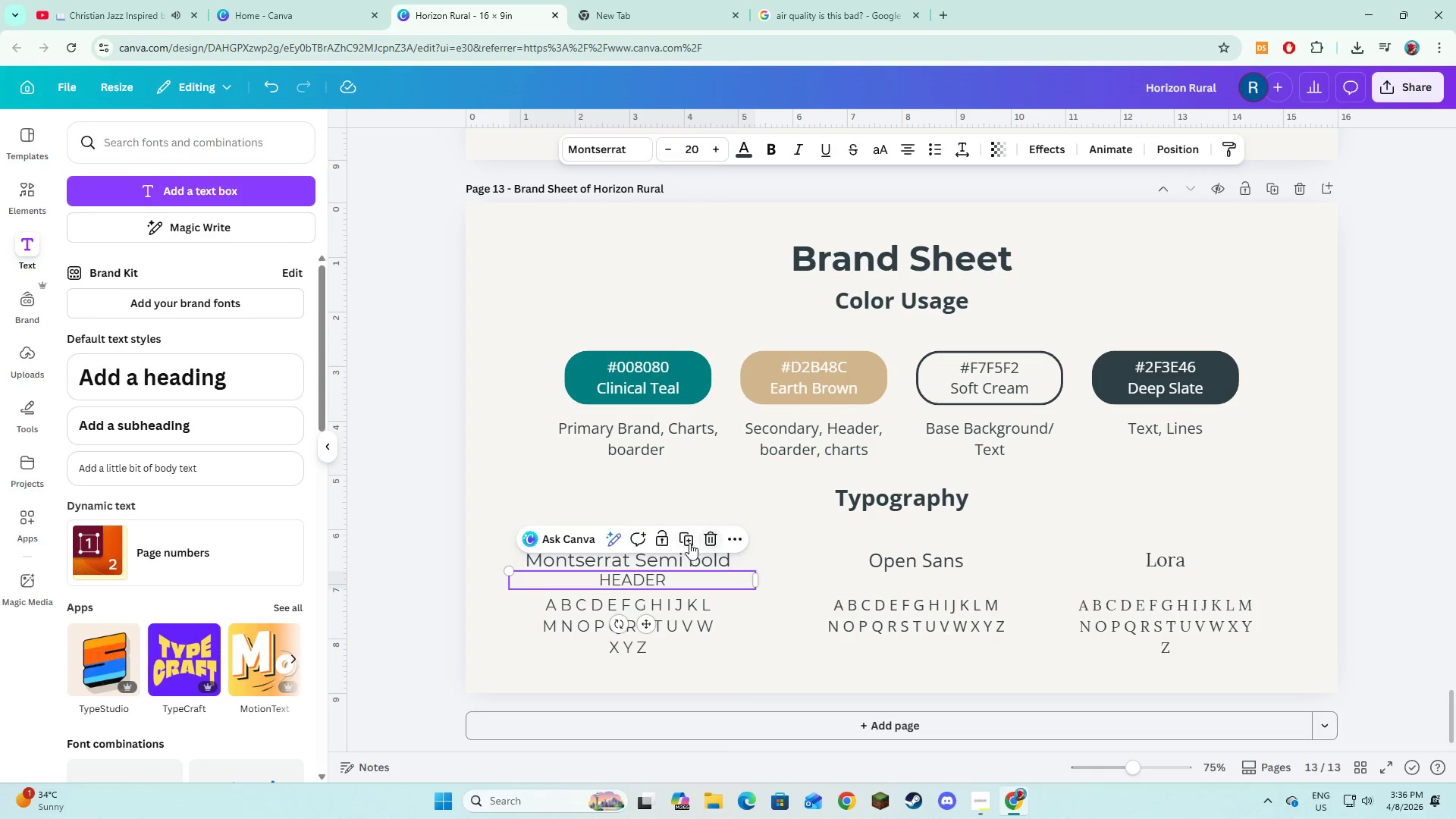 
left_click([686, 542])
 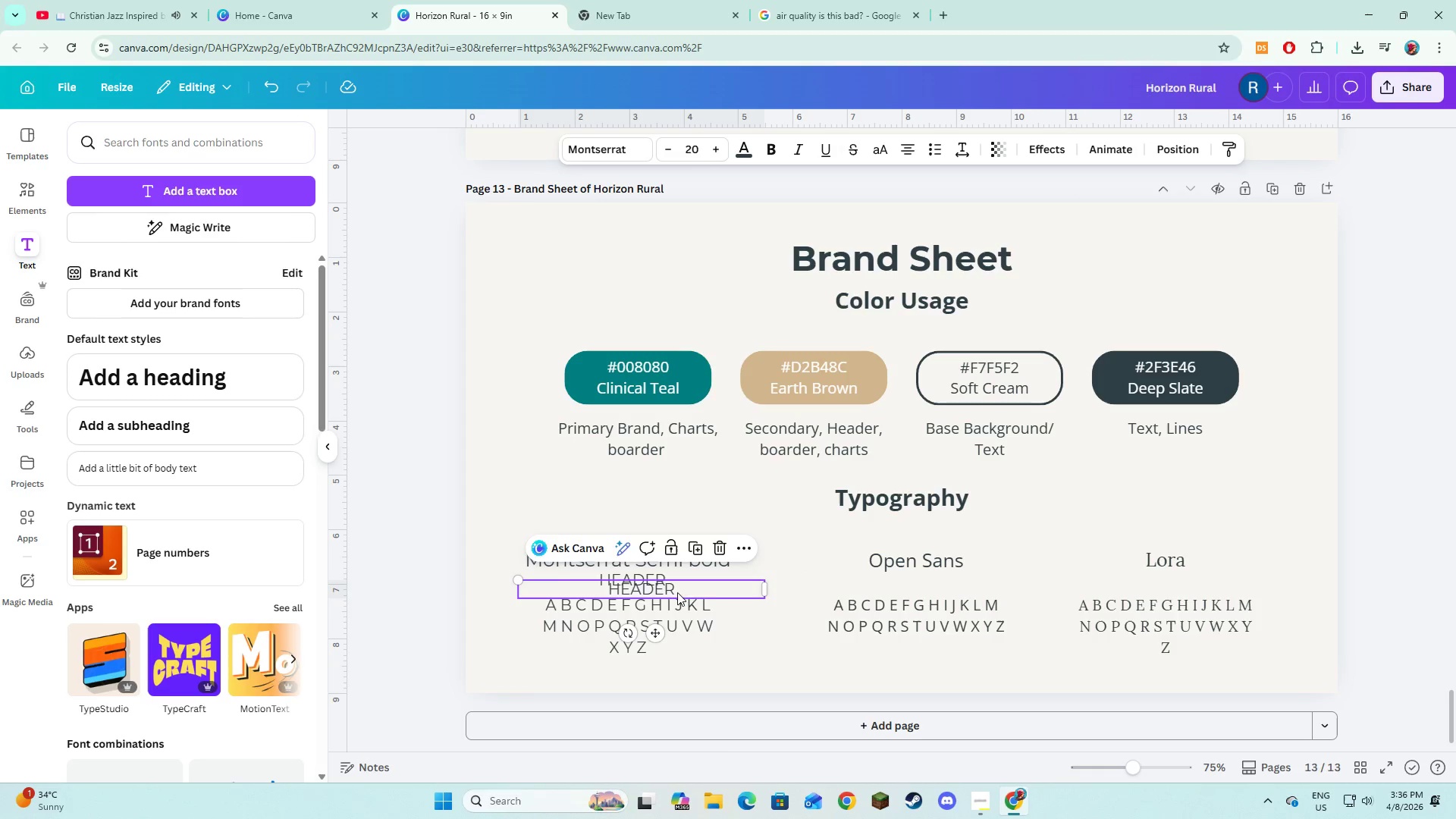 
left_click_drag(start_coordinate=[677, 592], to_coordinate=[943, 583])
 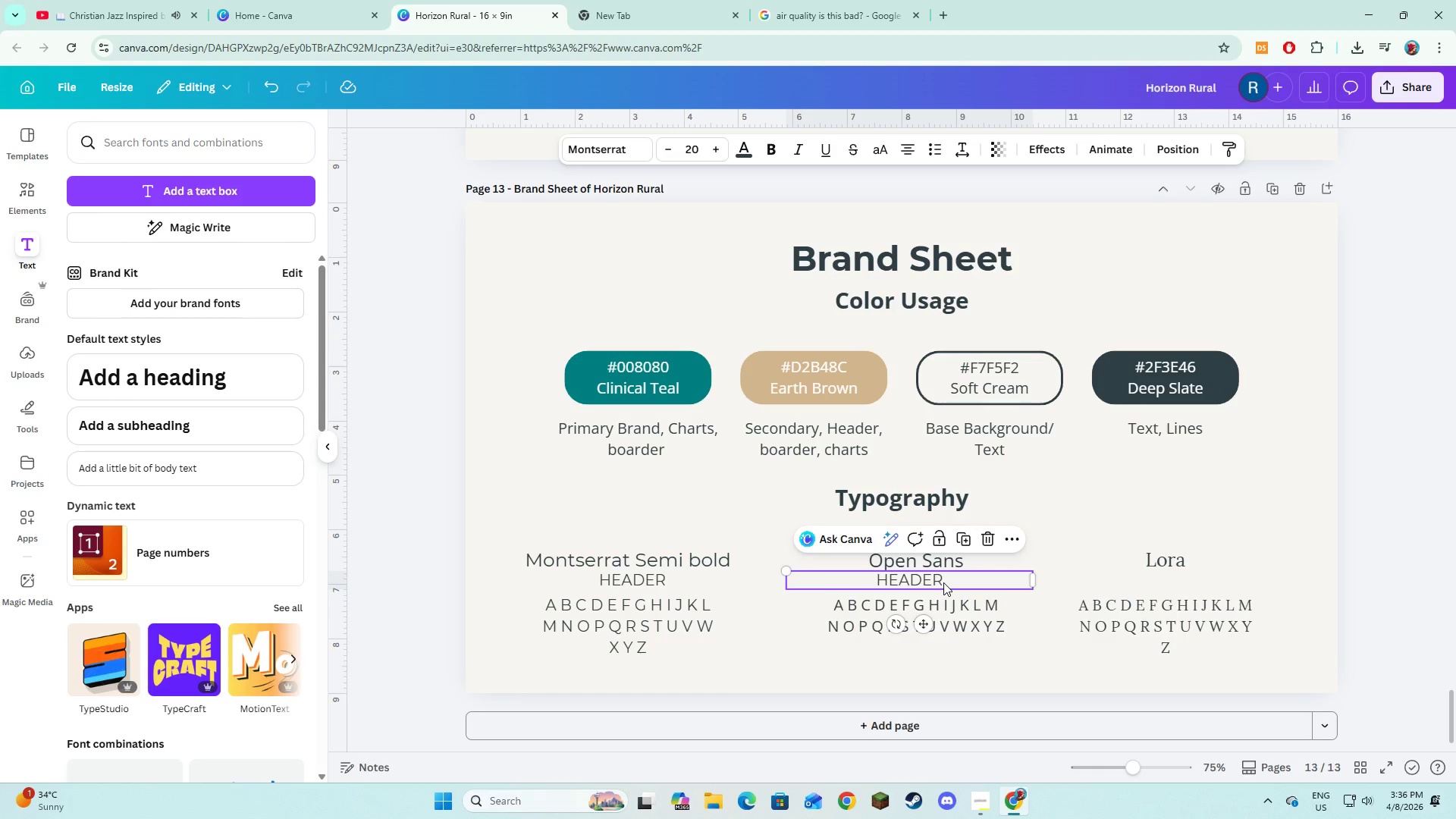 
left_click([943, 582])
 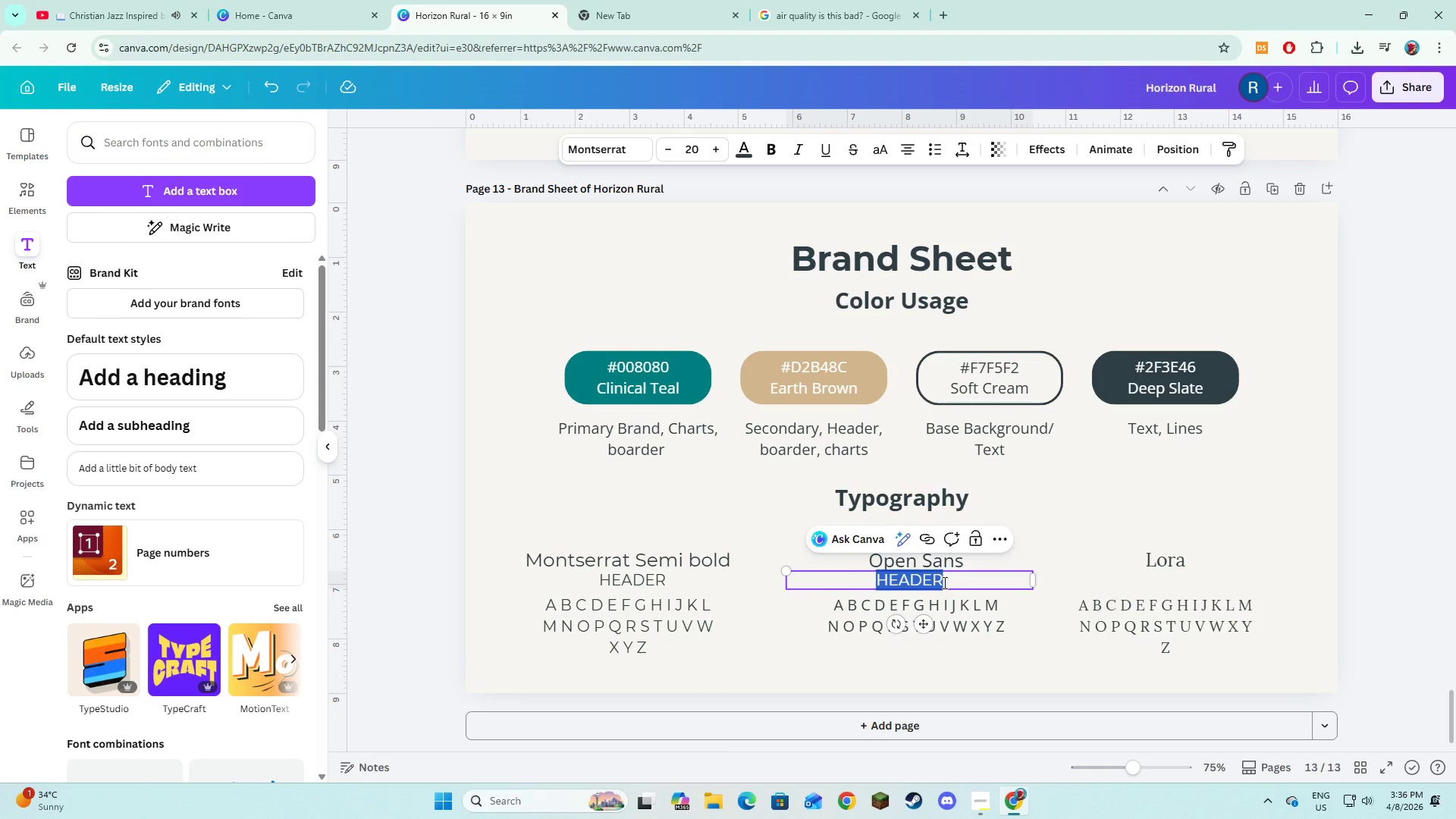 
type(Bidy)
key(Backspace)
key(Backspace)
key(Backspace)
key(Backspace)
type(body)
 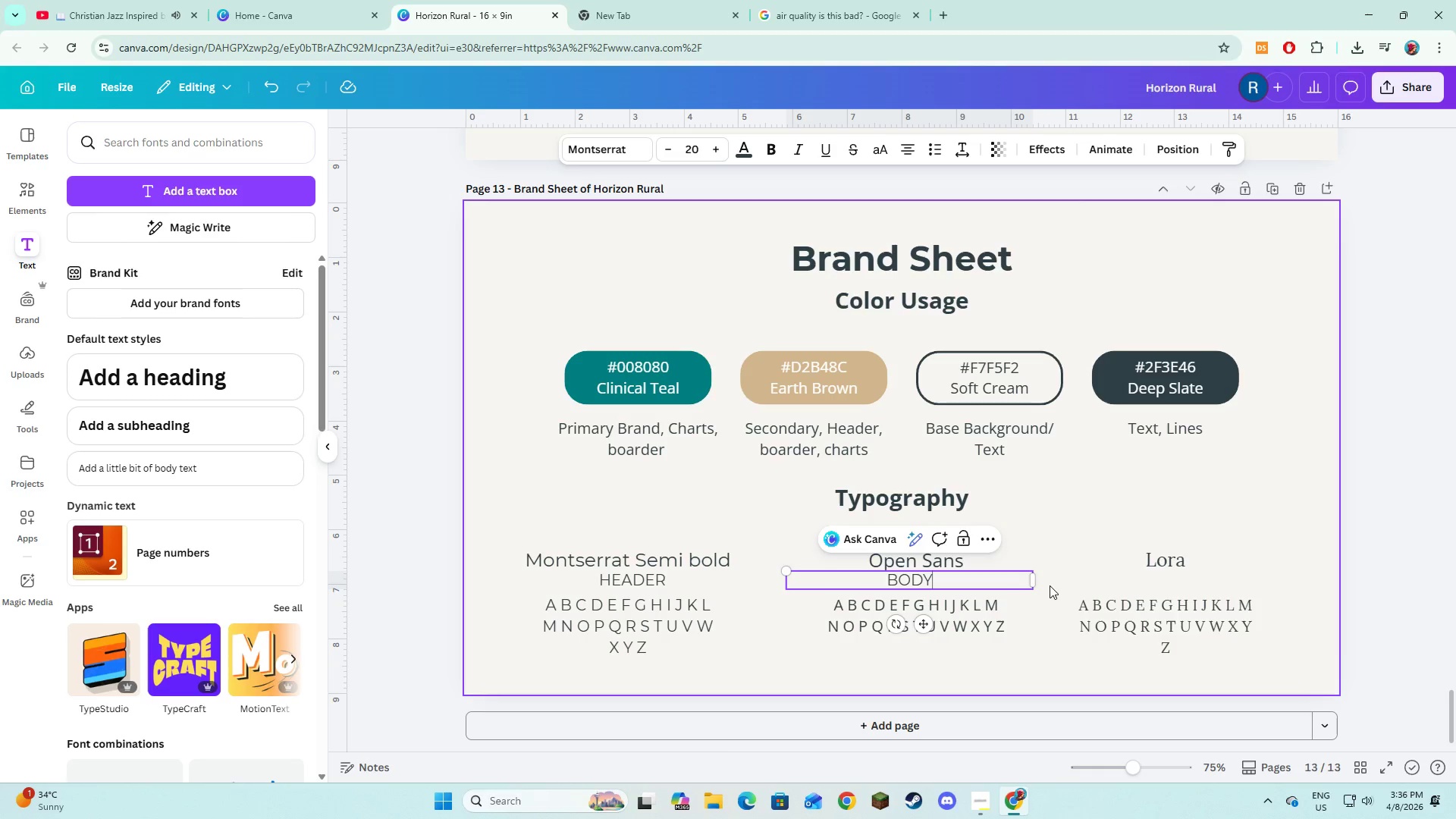 
double_click([1022, 580])
 